 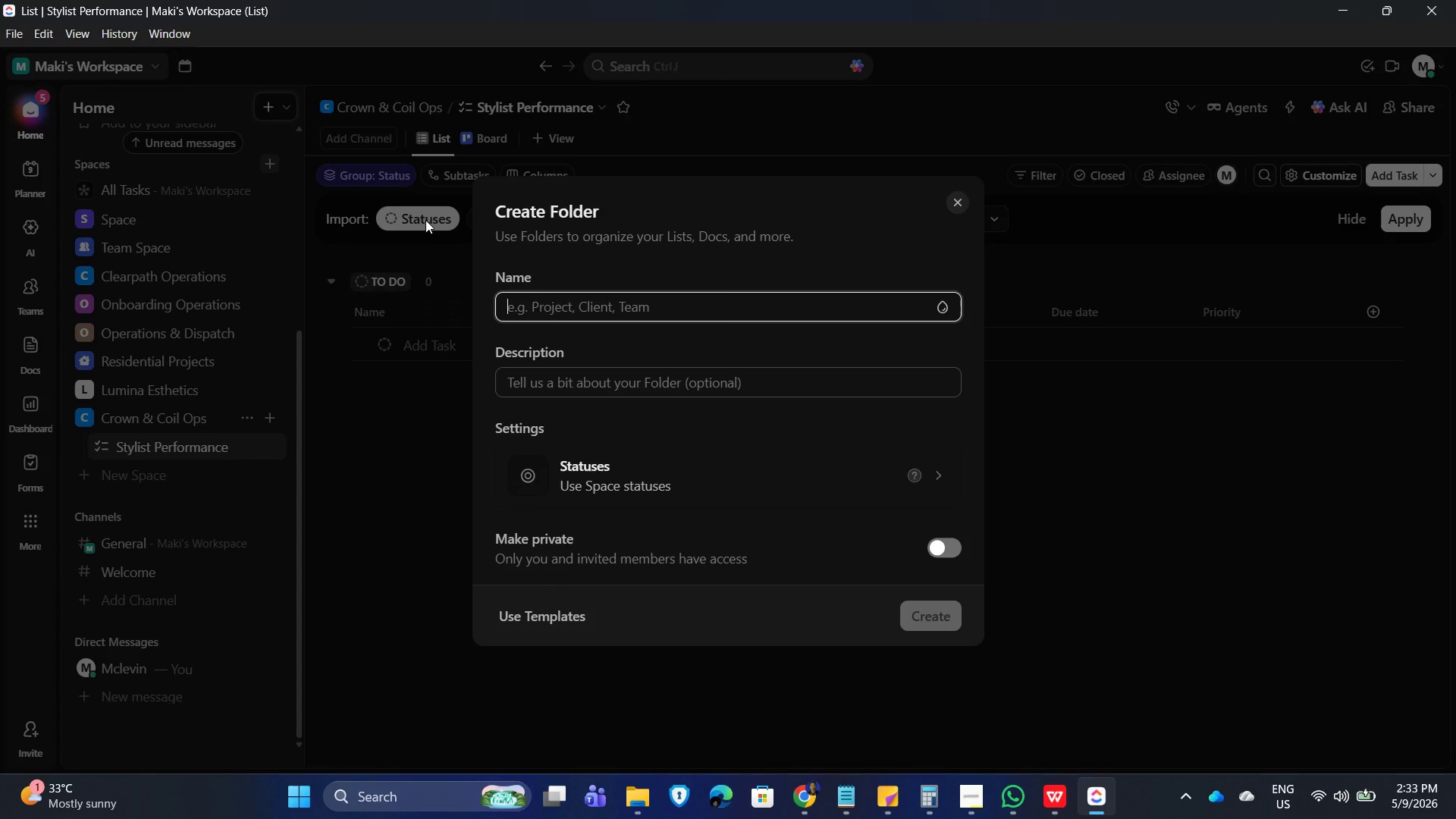 
type(Stylist Performance)
 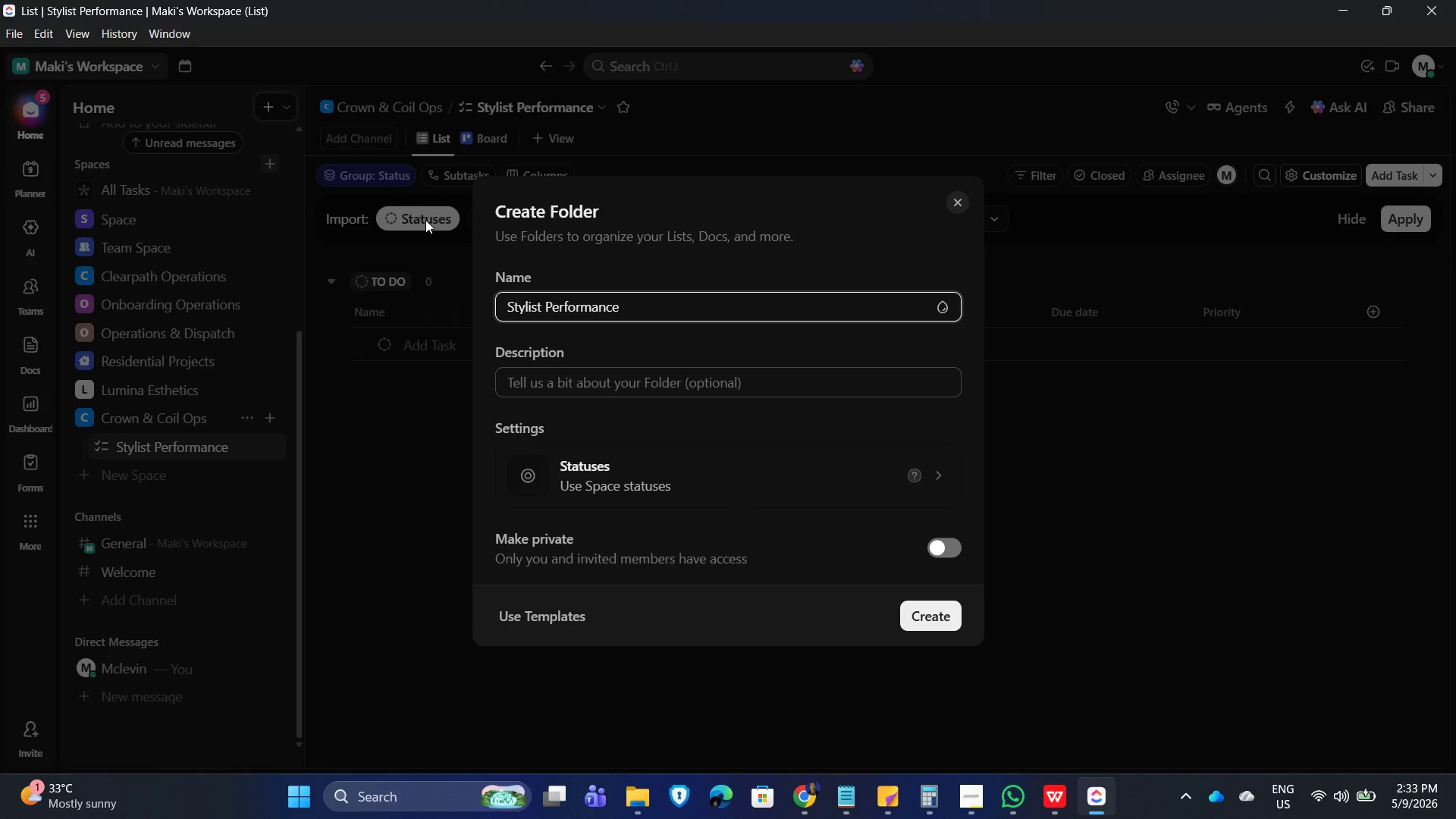 
key(Enter)
 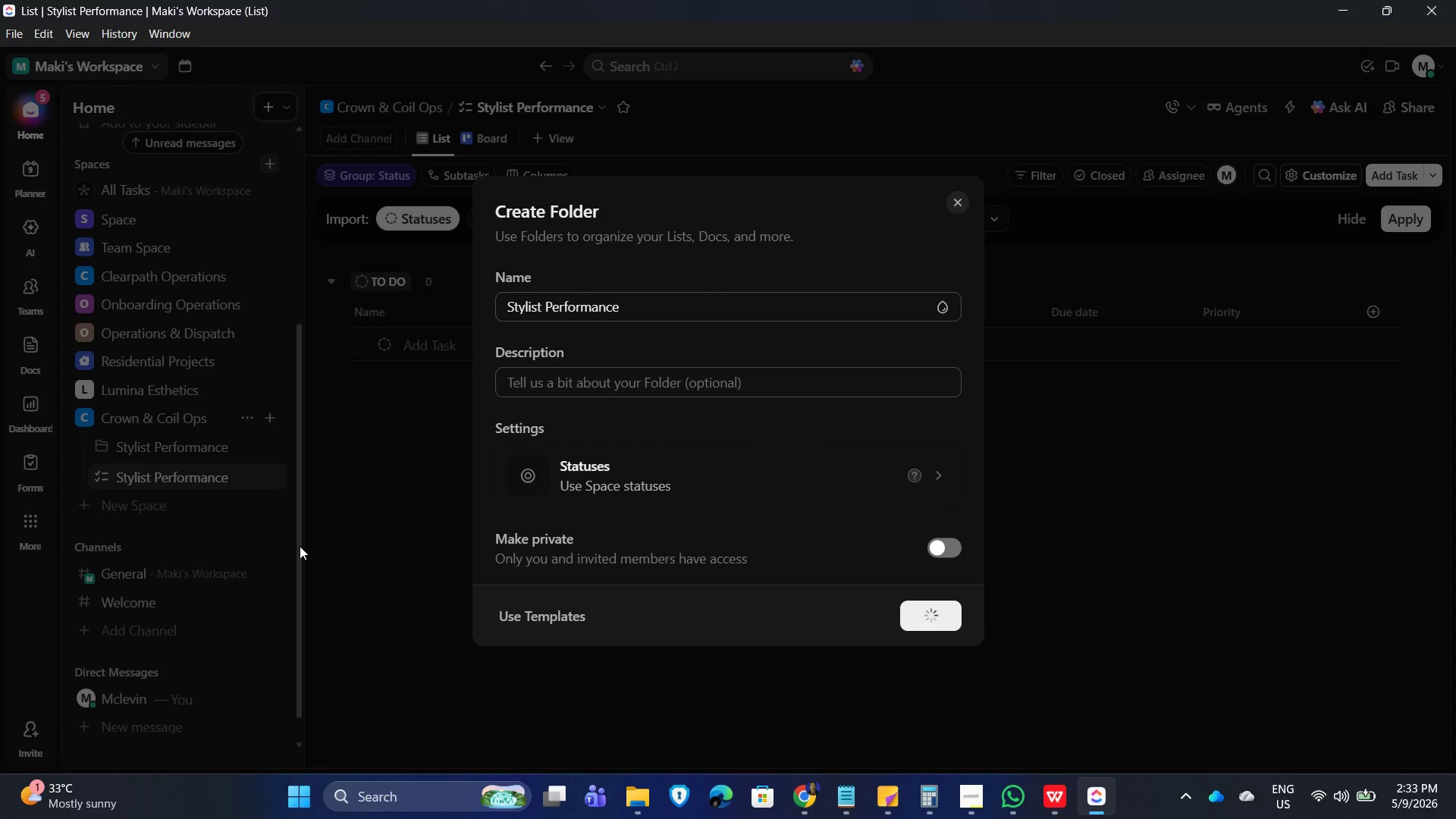 
wait(10.09)
 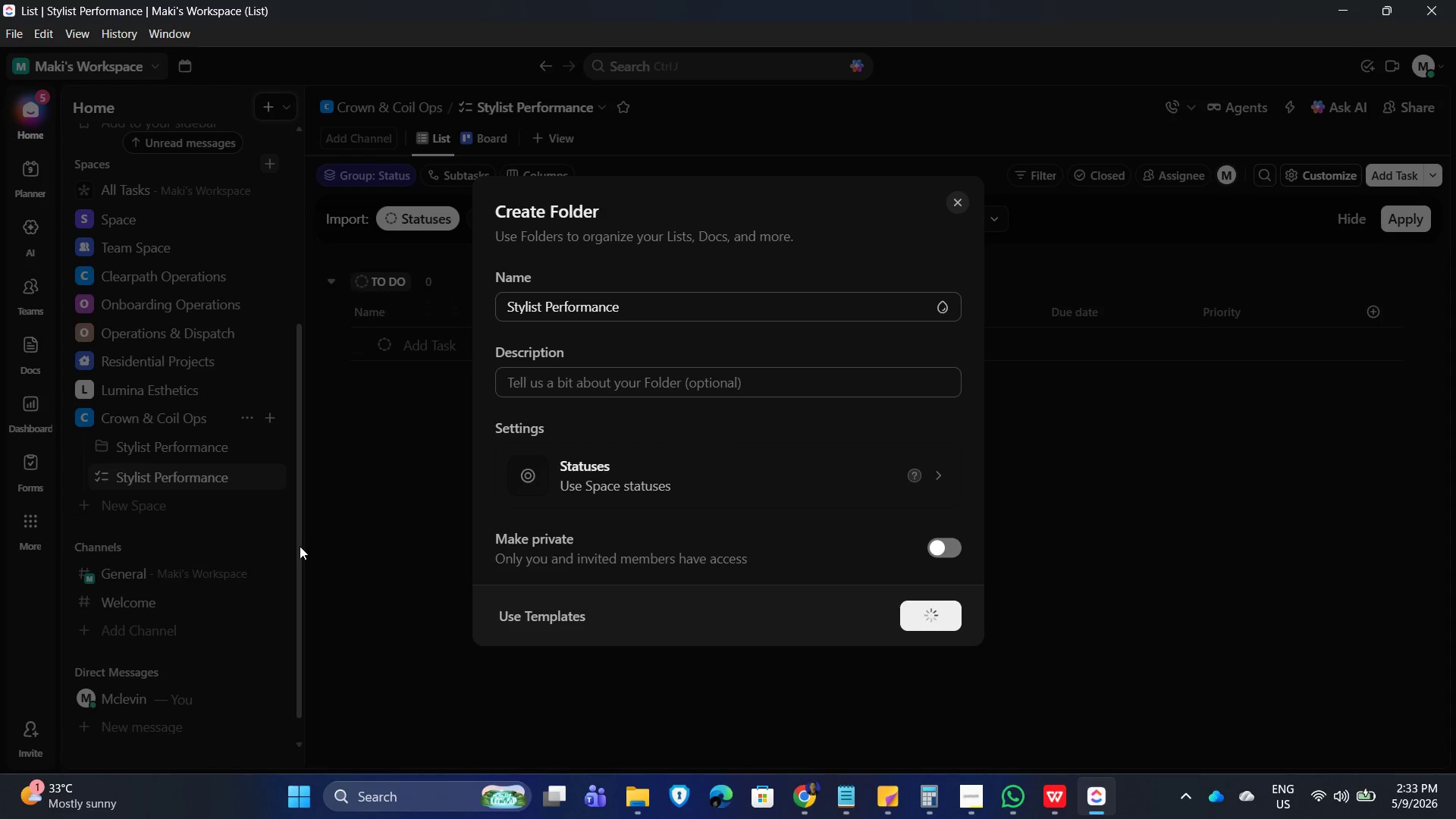 
left_click([848, 488])
 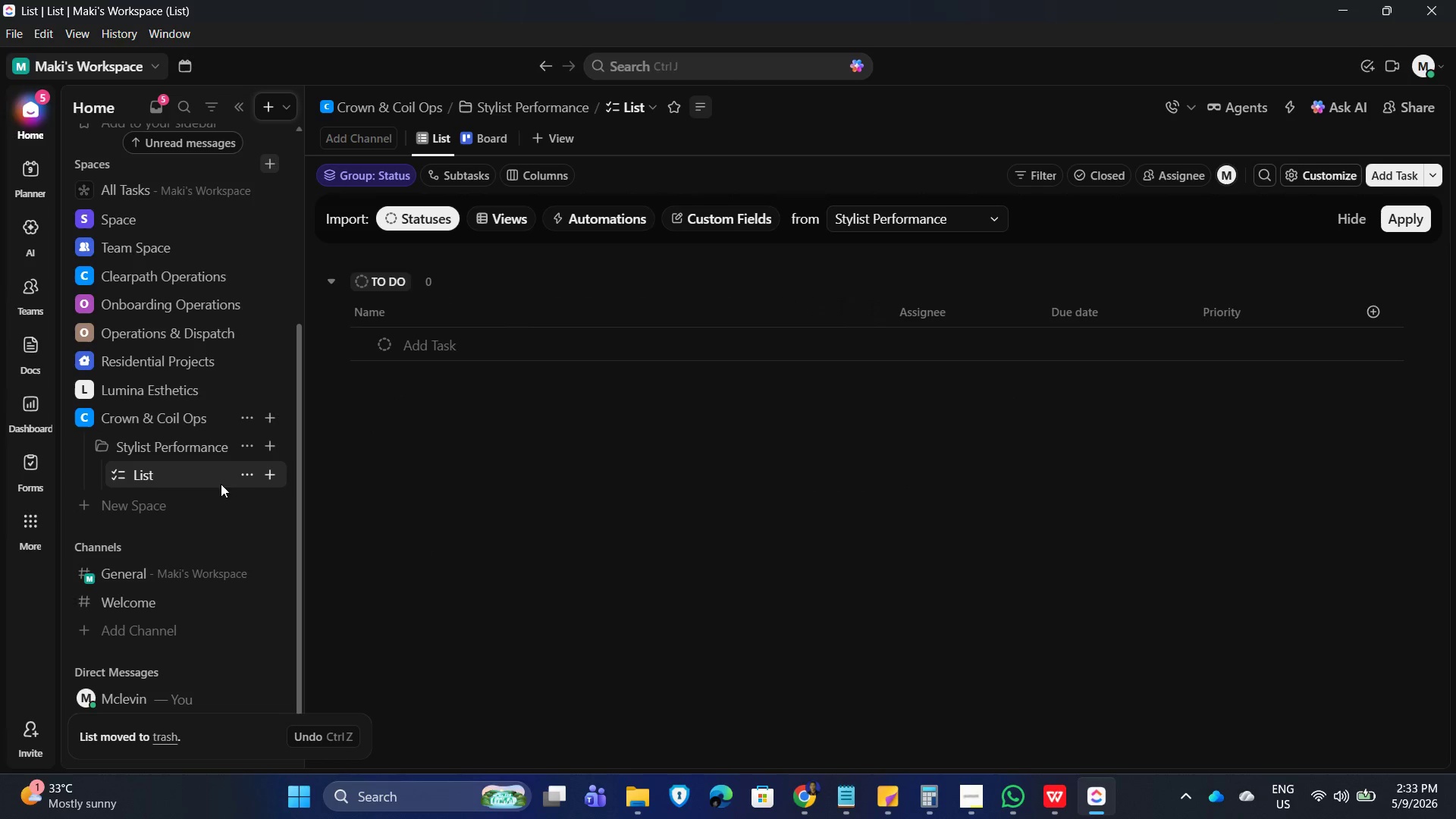 
left_click([249, 474])
 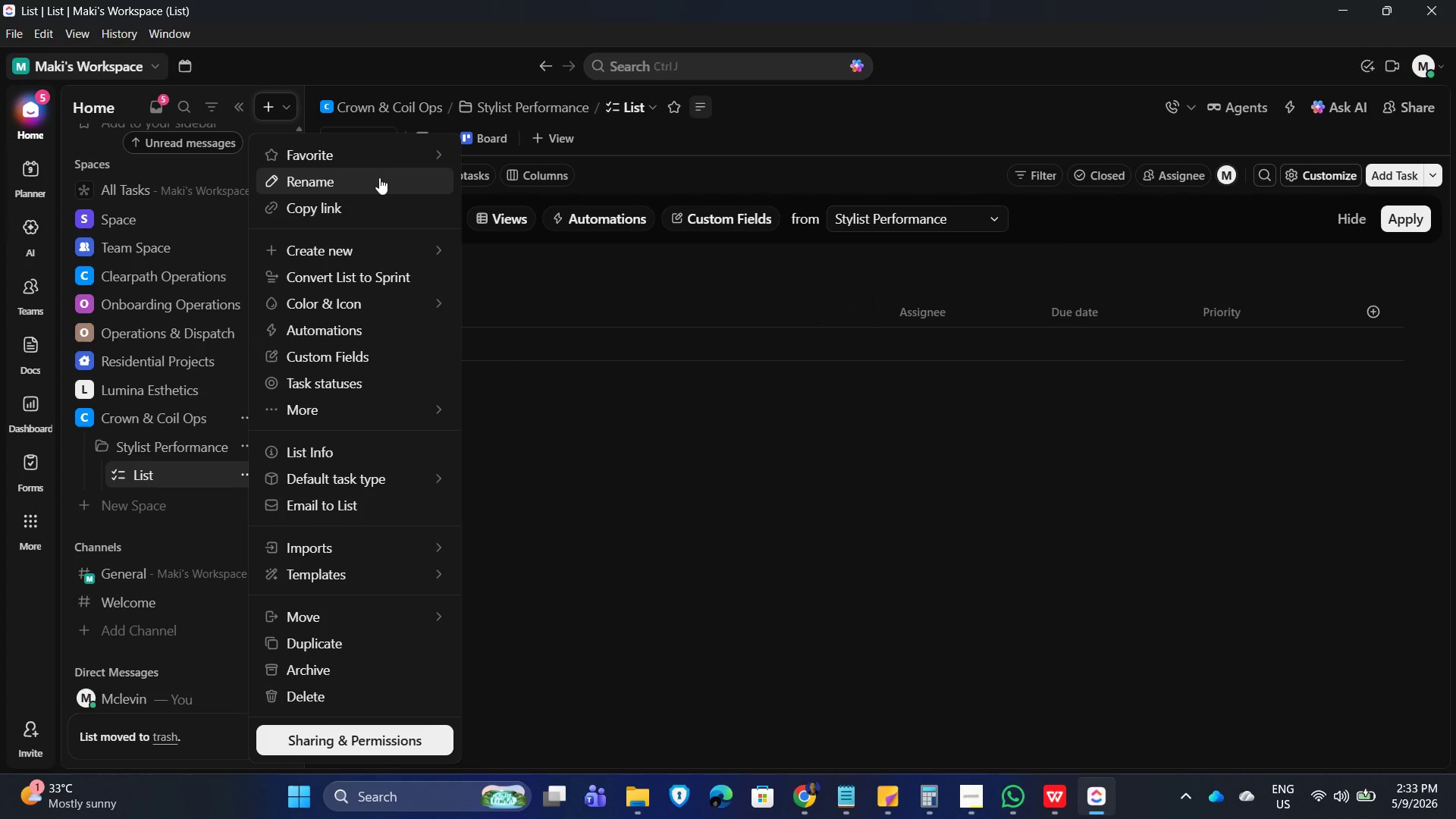 
left_click([372, 186])
 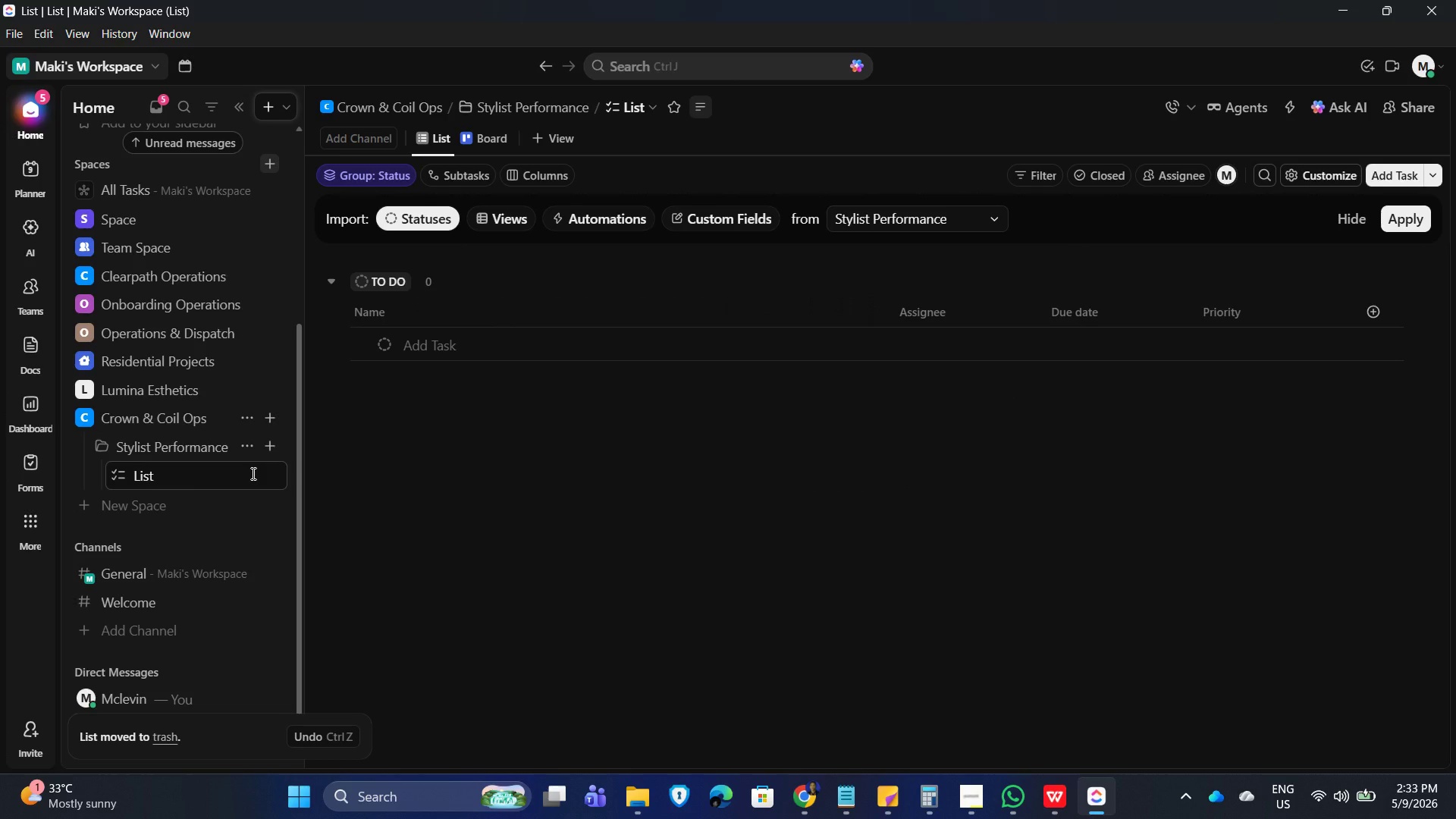 
key(Backspace)
key(Backspace)
key(Backspace)
key(Backspace)
key(Backspace)
key(Backspace)
type(Daily Service)
 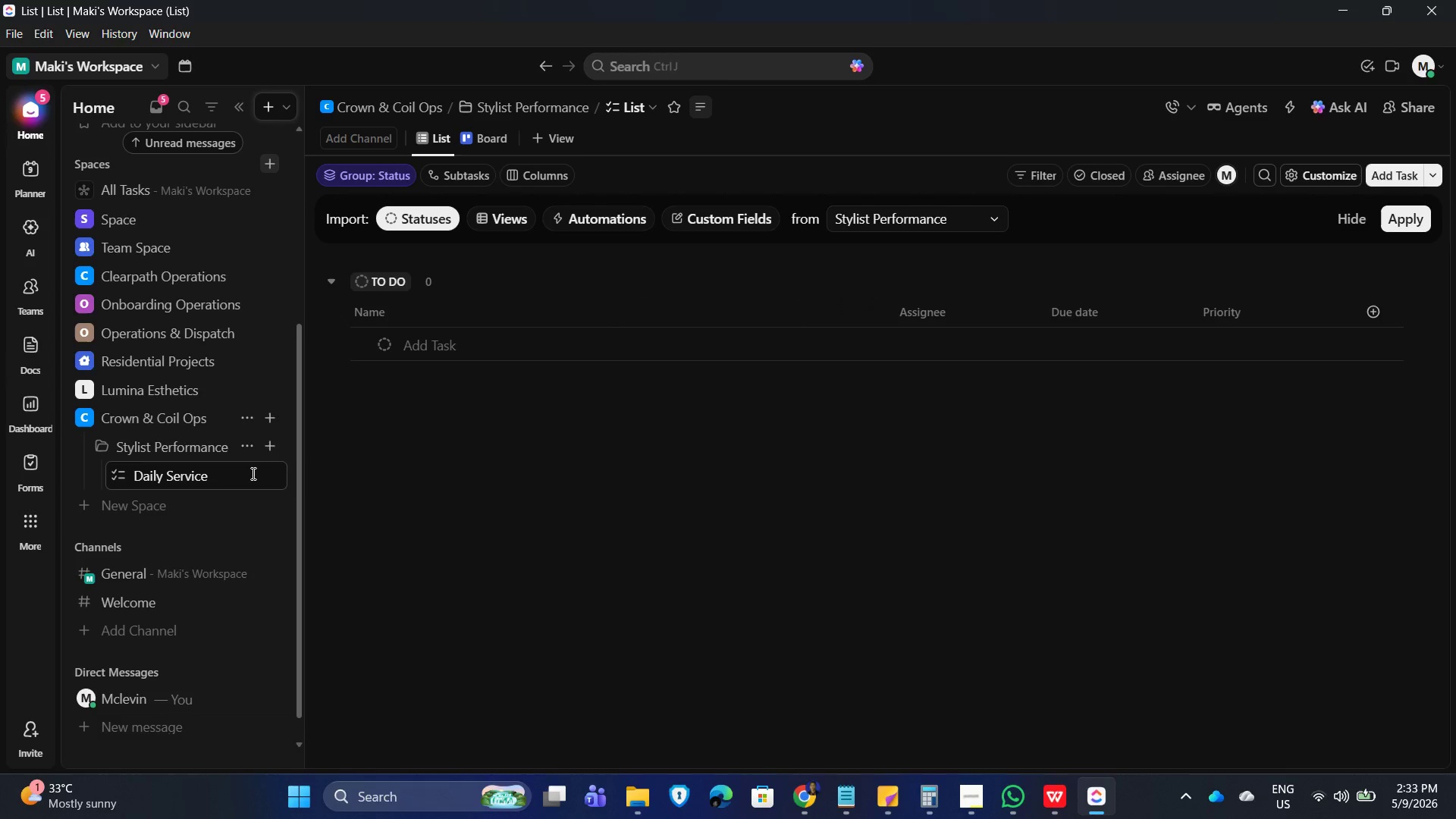 
type( Revenue Tracker)
 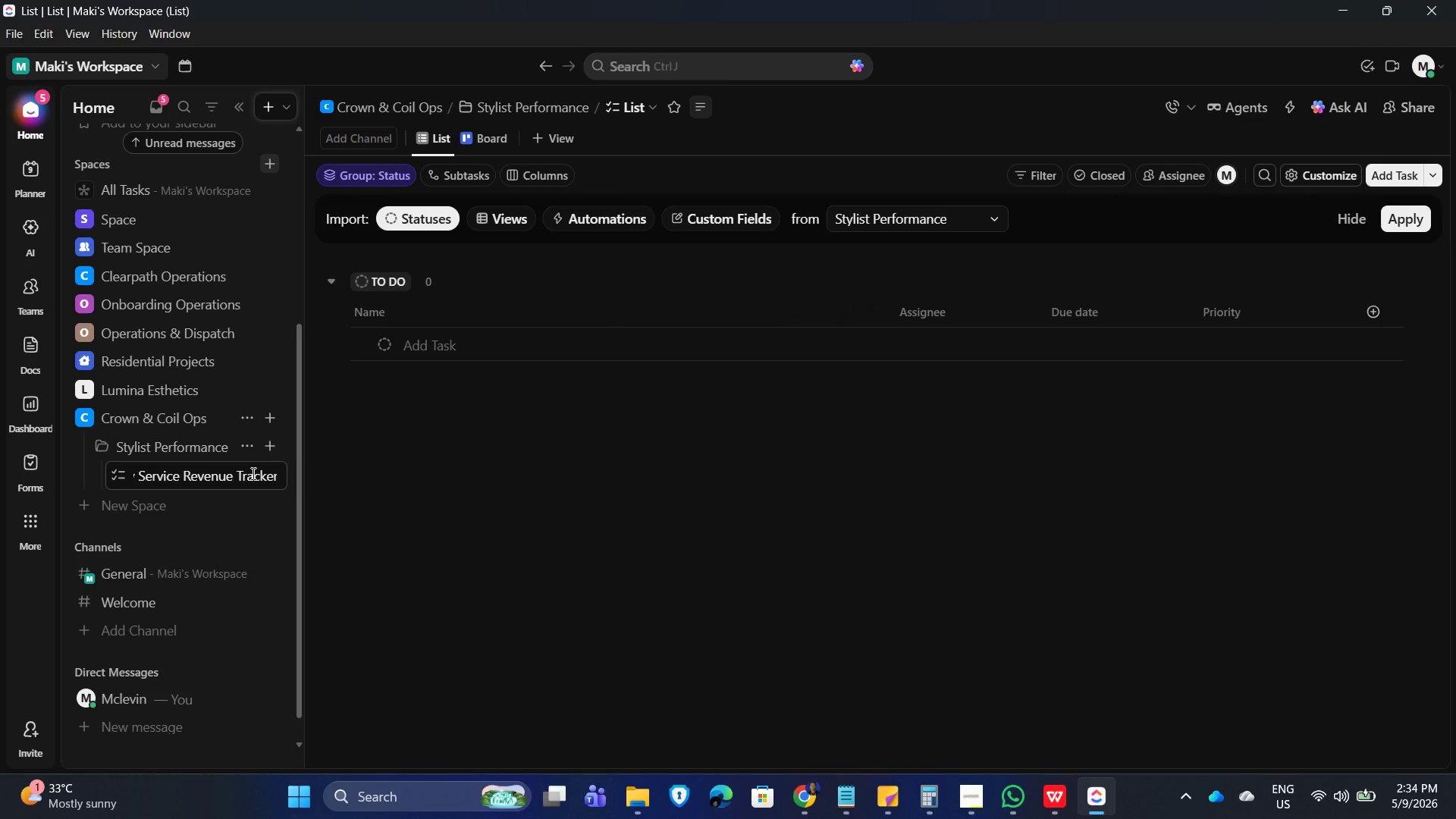 
key(Control+A)
 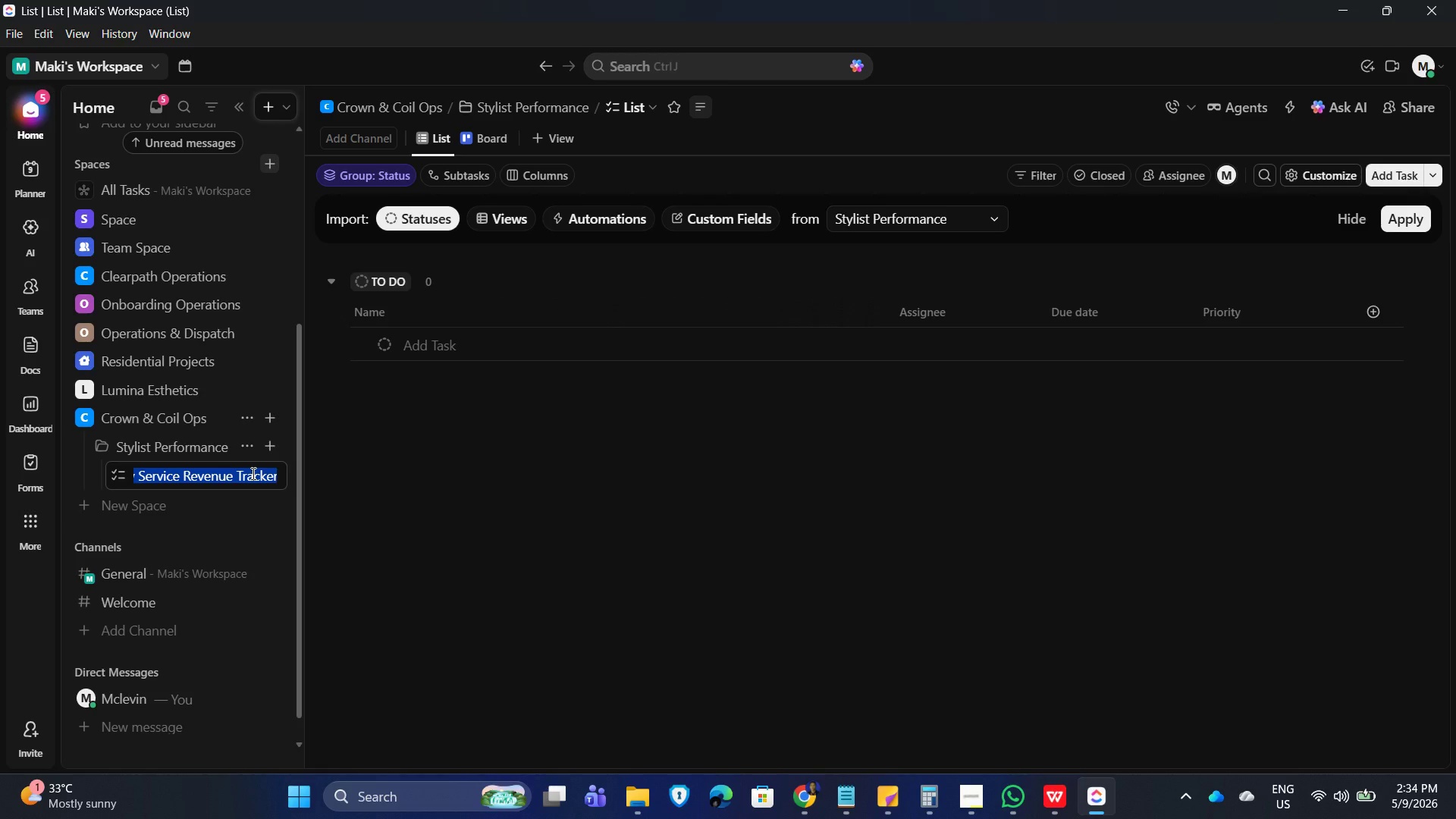 
key(Control+C)
 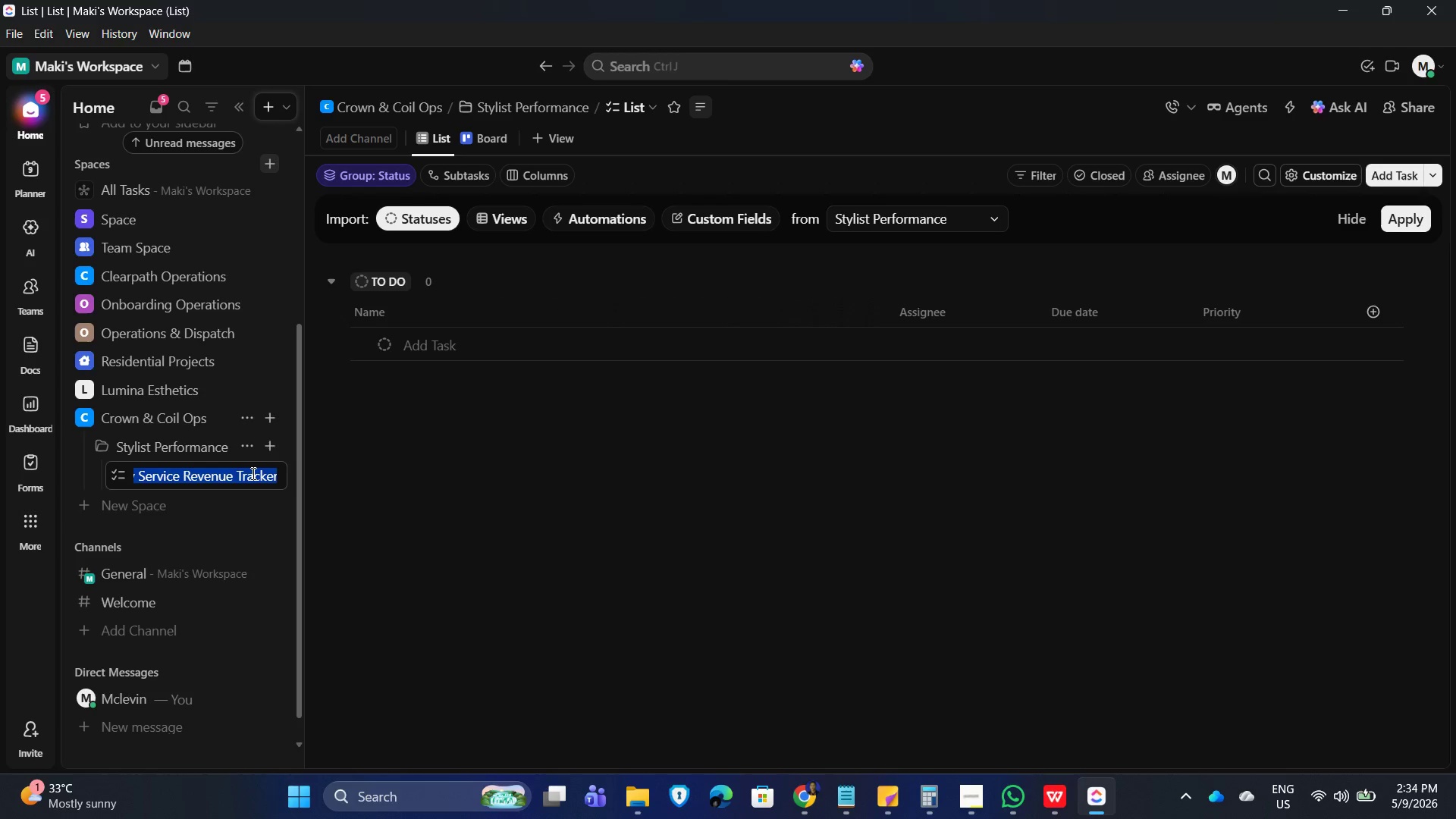 
key(Enter)
 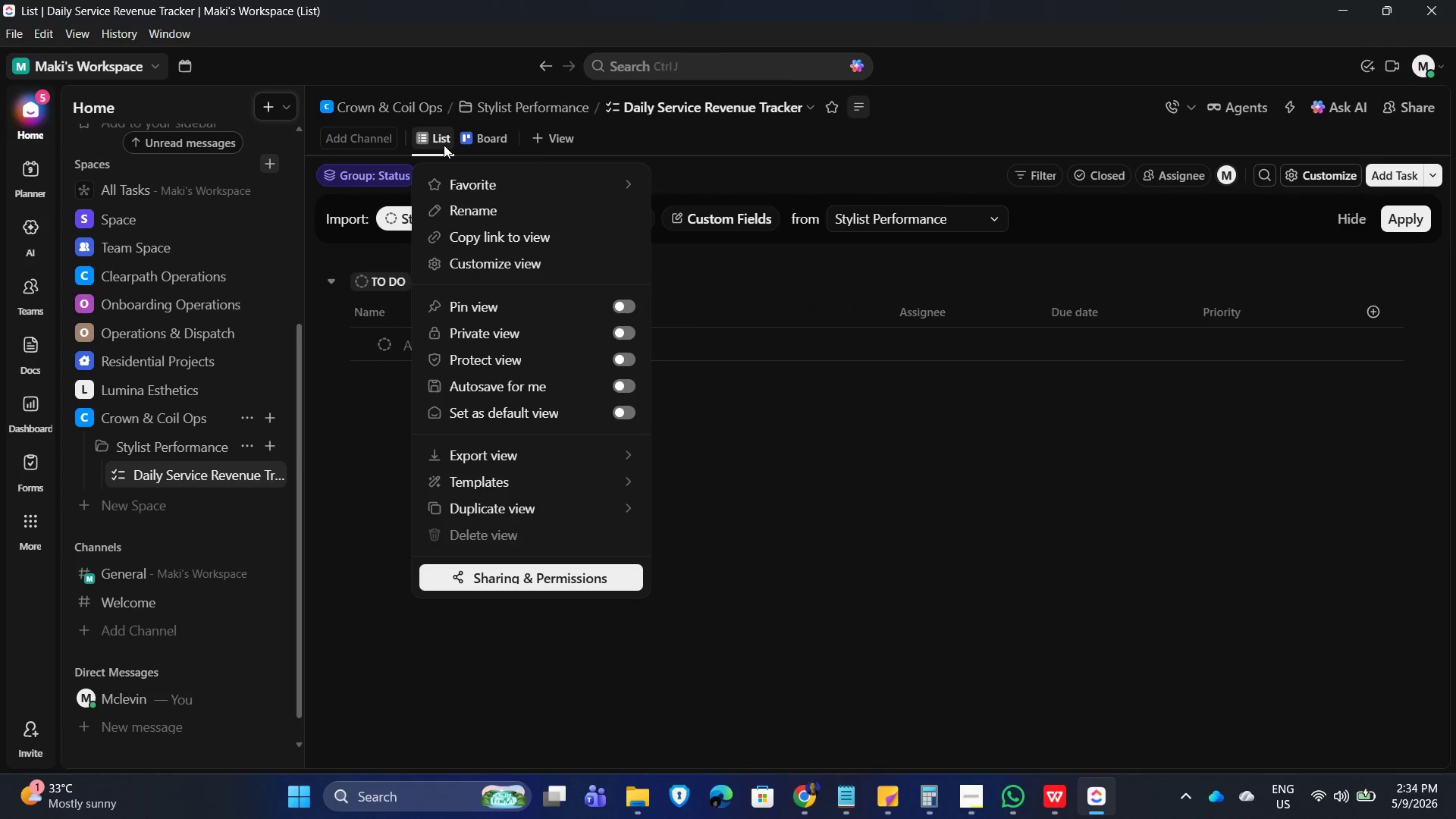 
wait(7.98)
 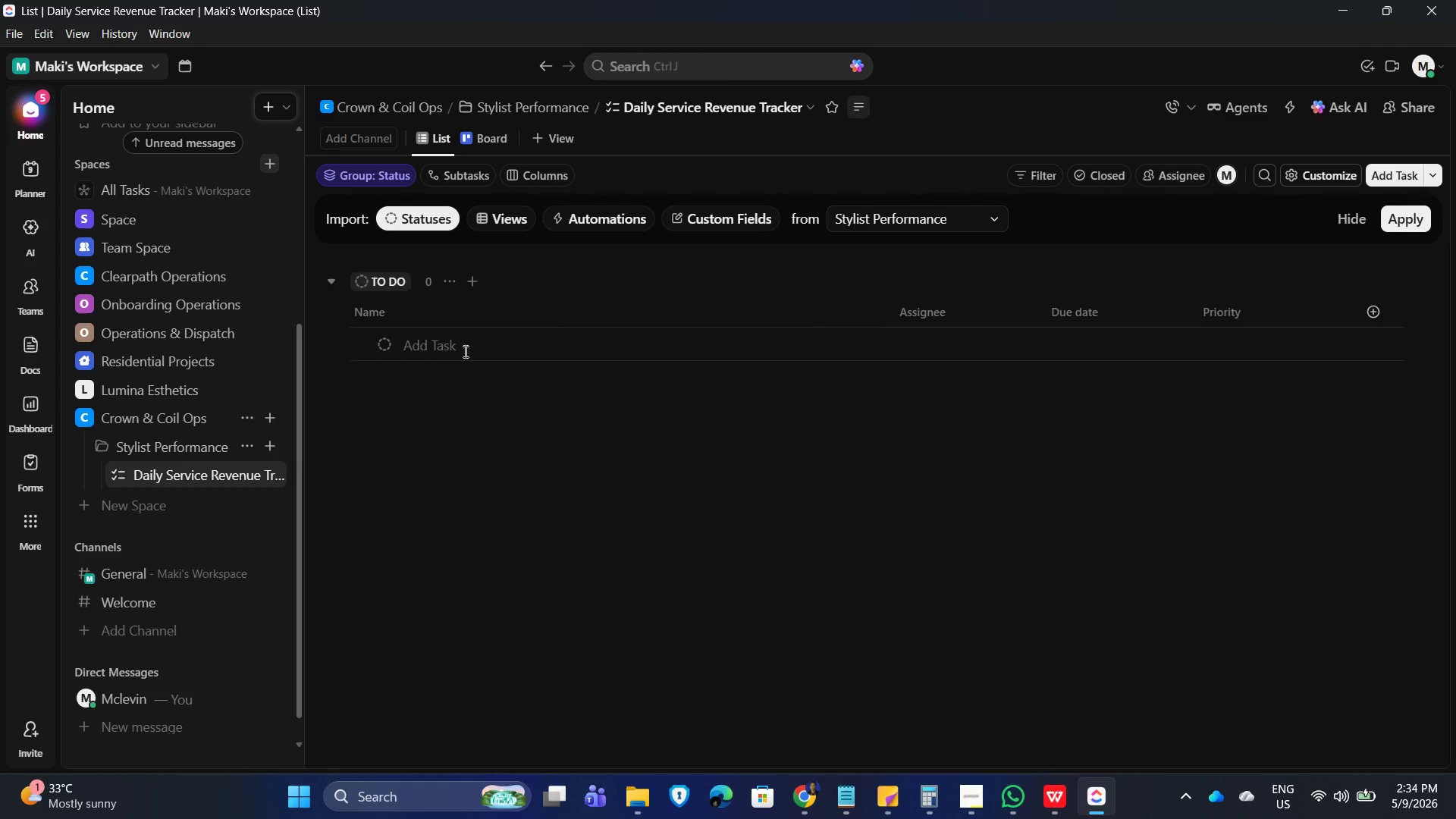 
key(Backspace)
 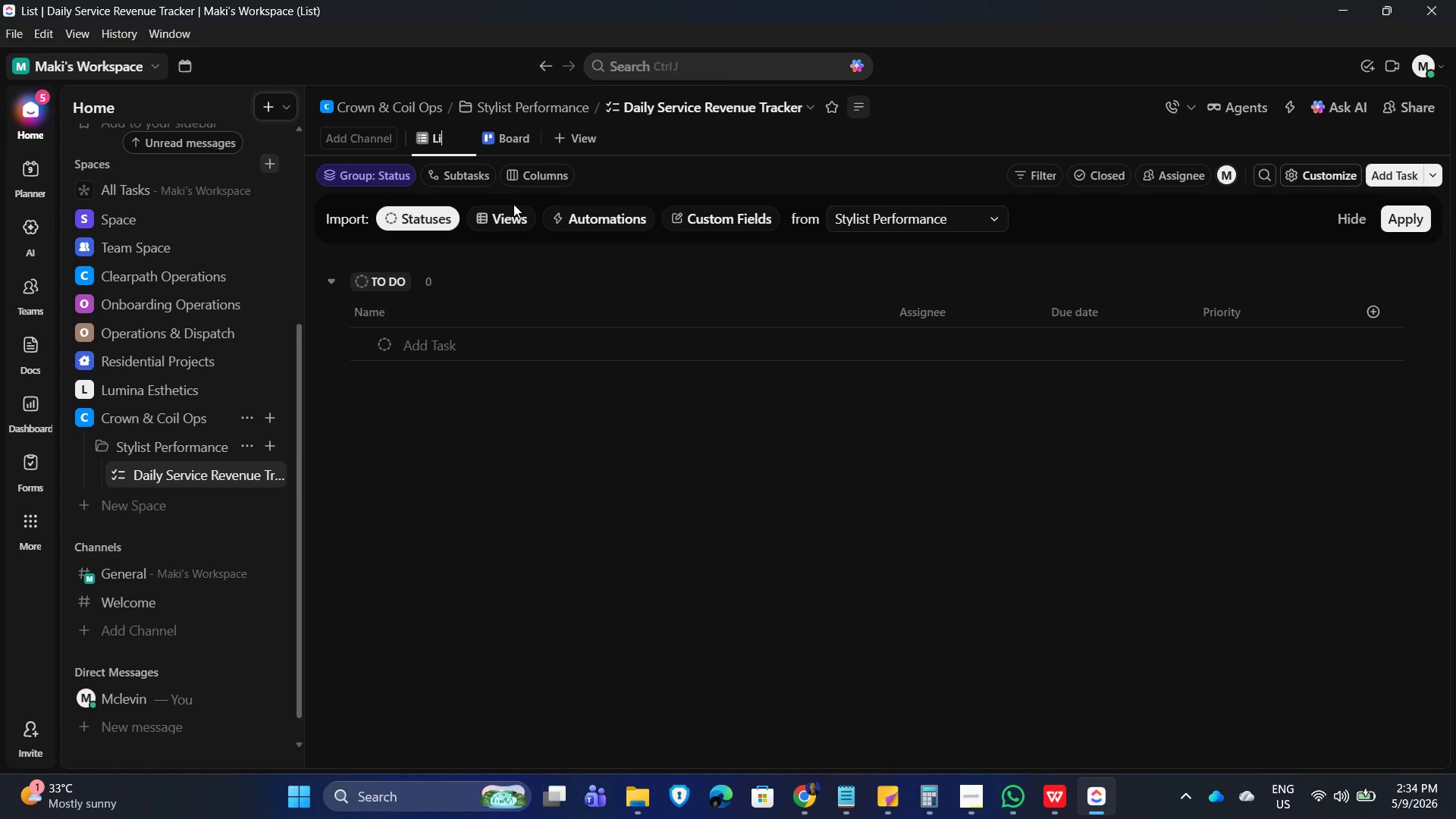 
key(Backspace)
 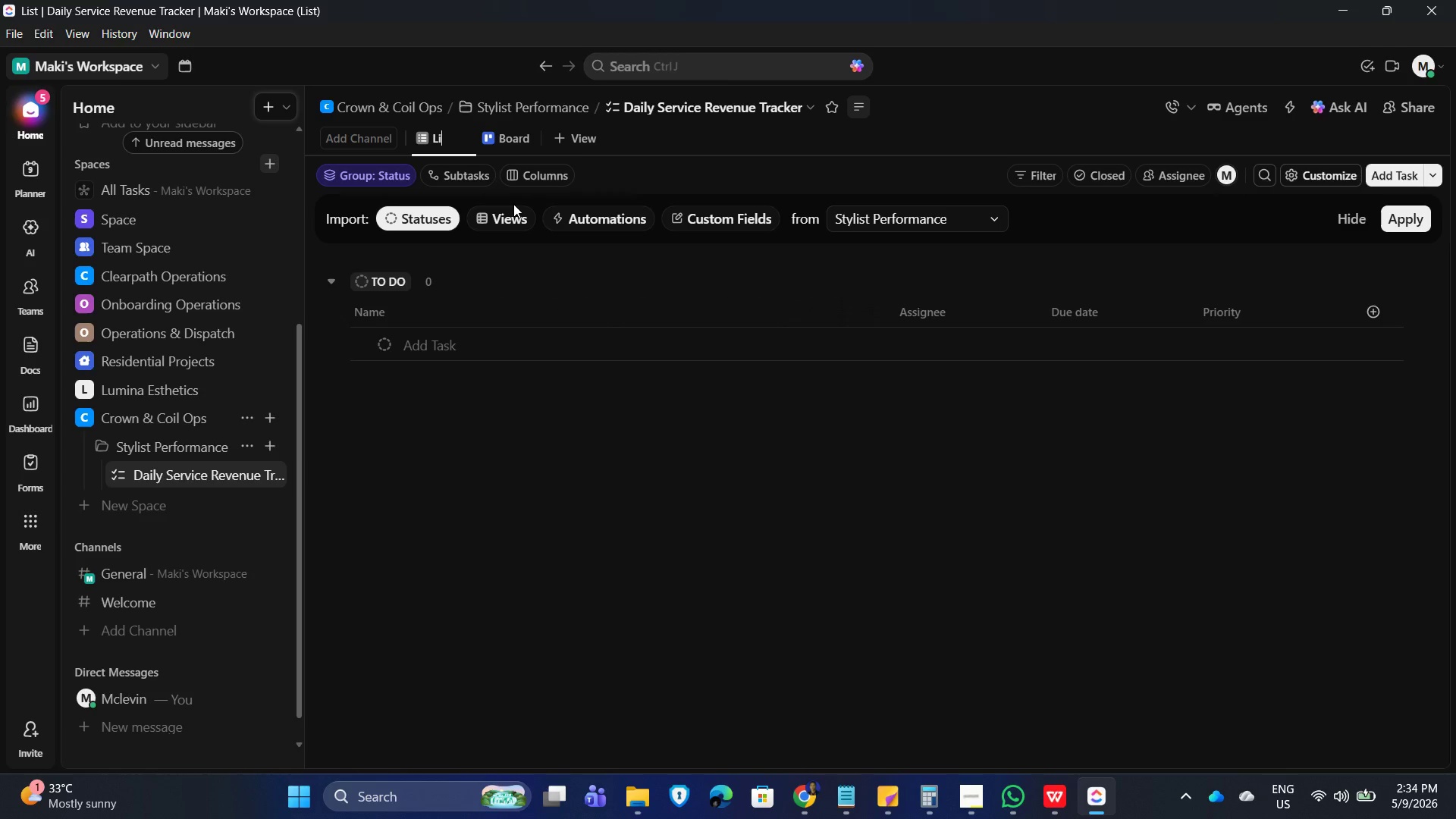 
key(Backspace)
 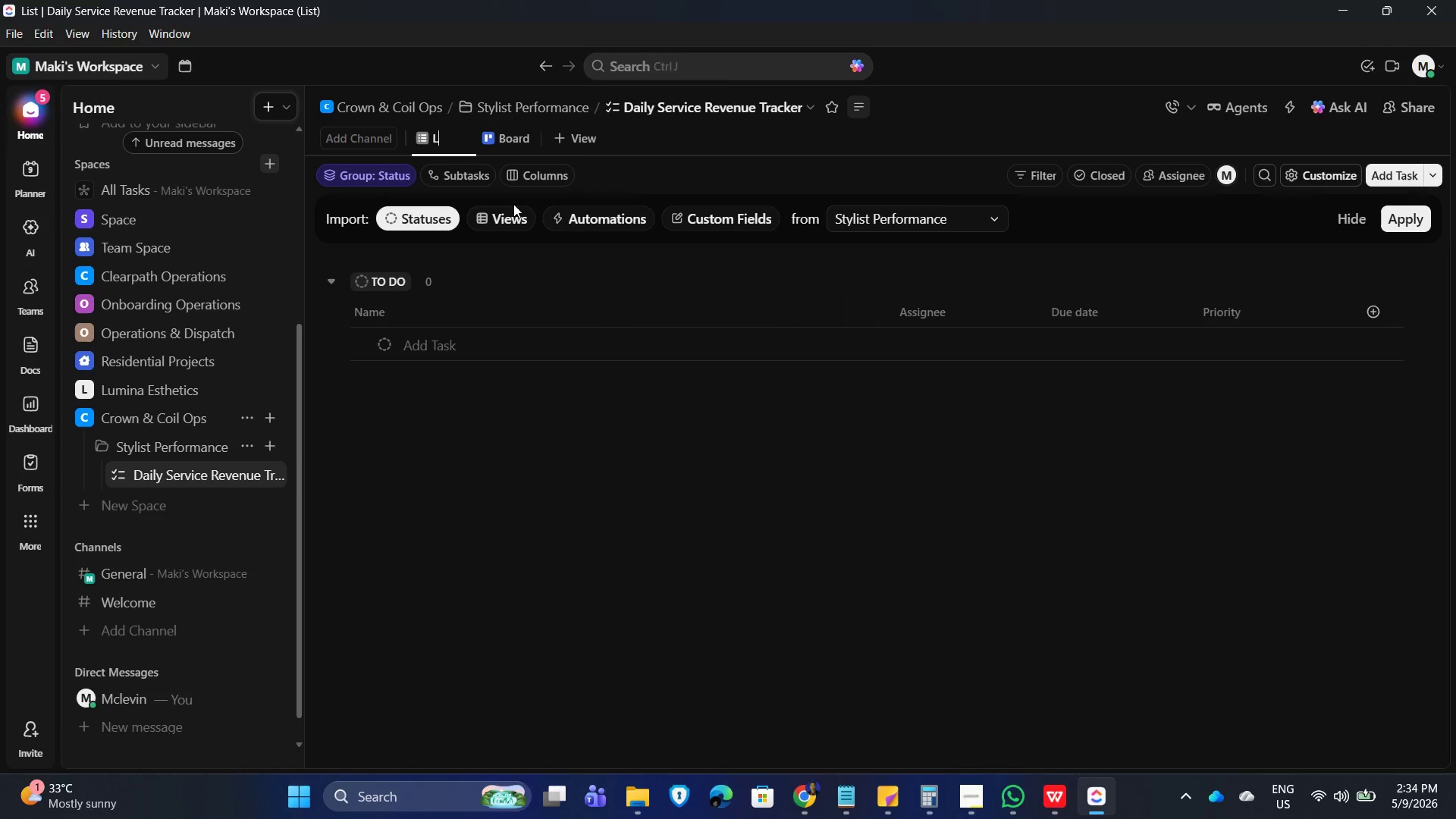 
key(Backspace)
 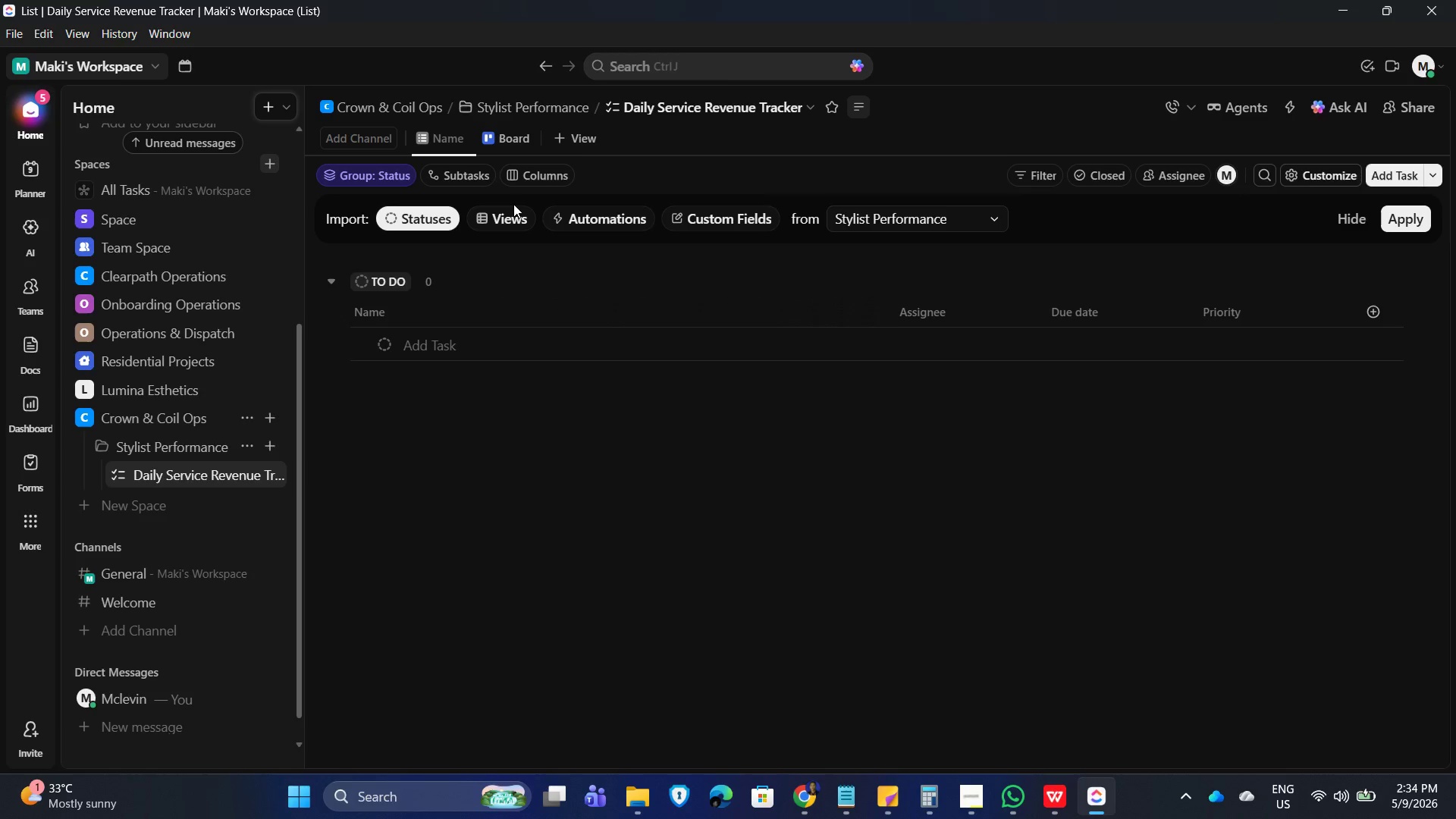 
key(Backspace)
 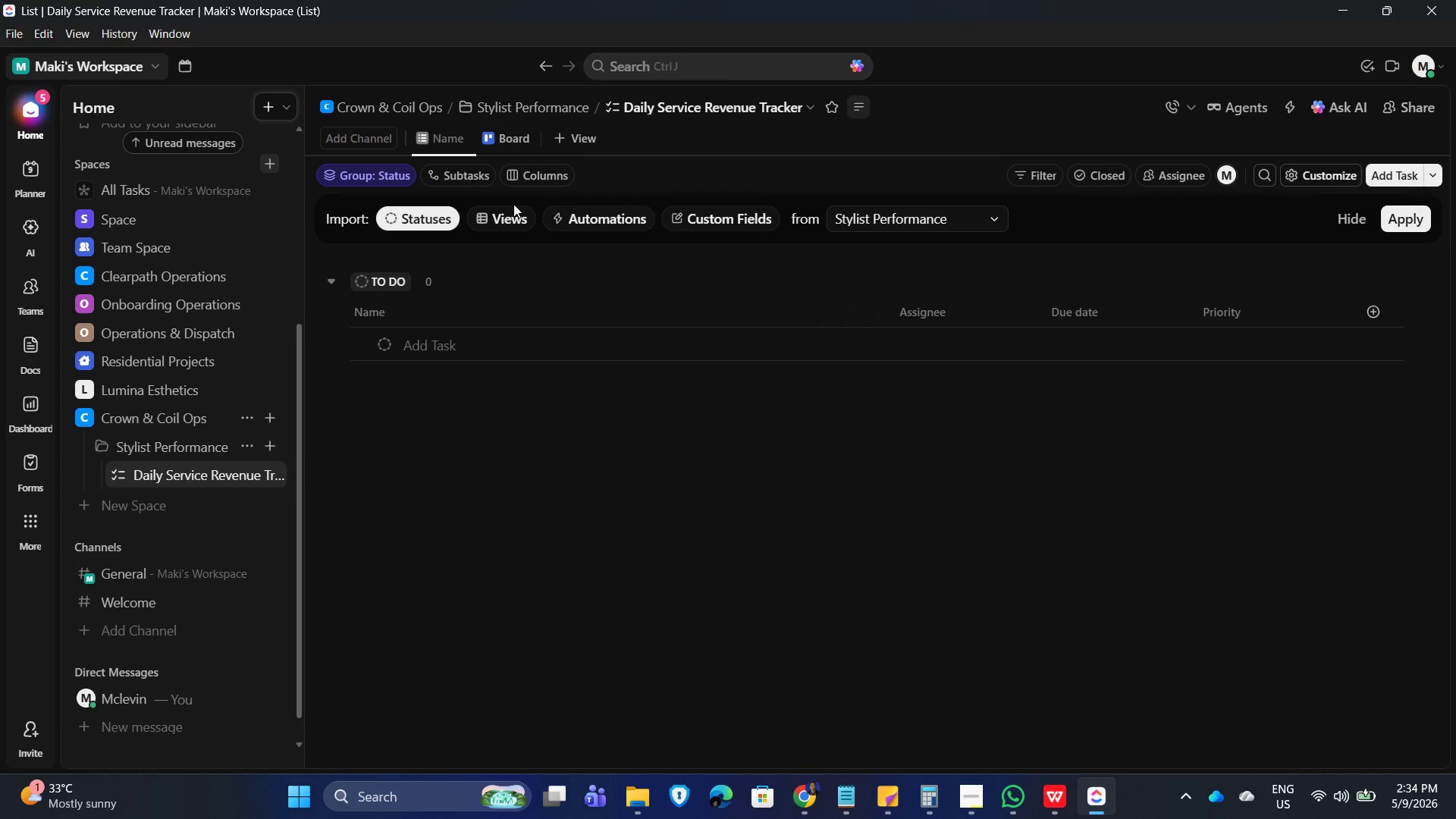 
key(Control+V)
 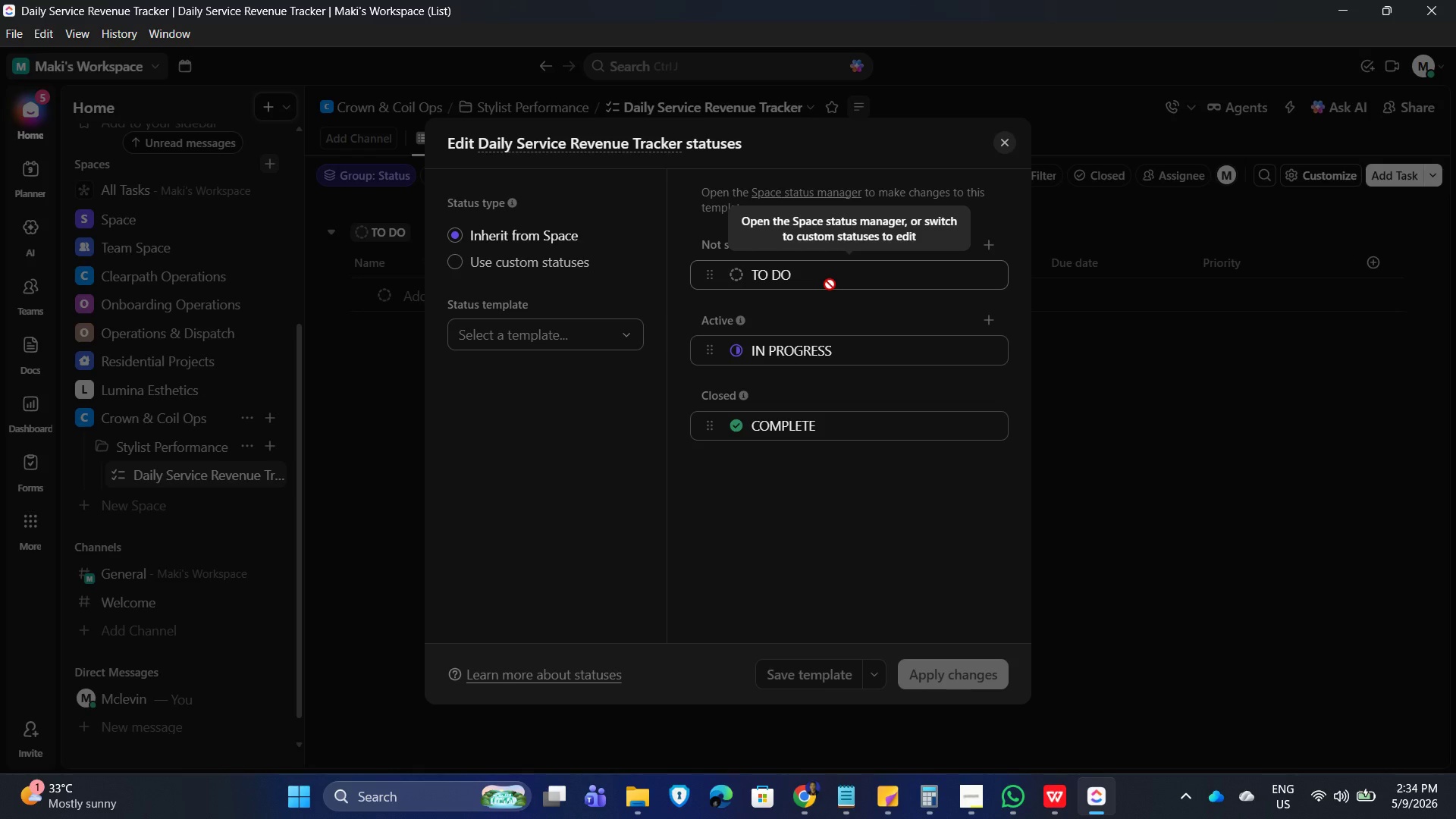 
wait(32.42)
 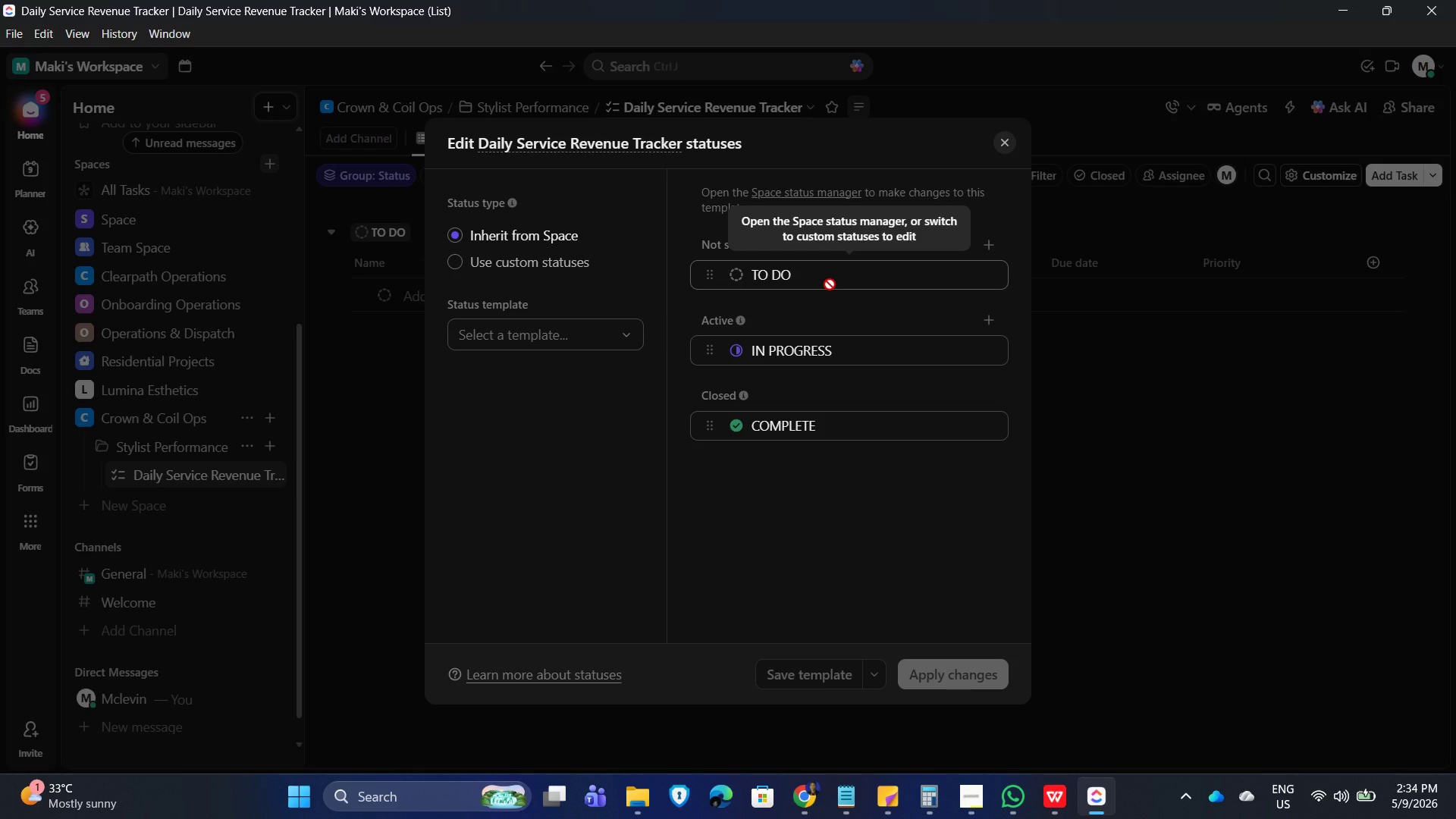 
left_click([871, 364])
 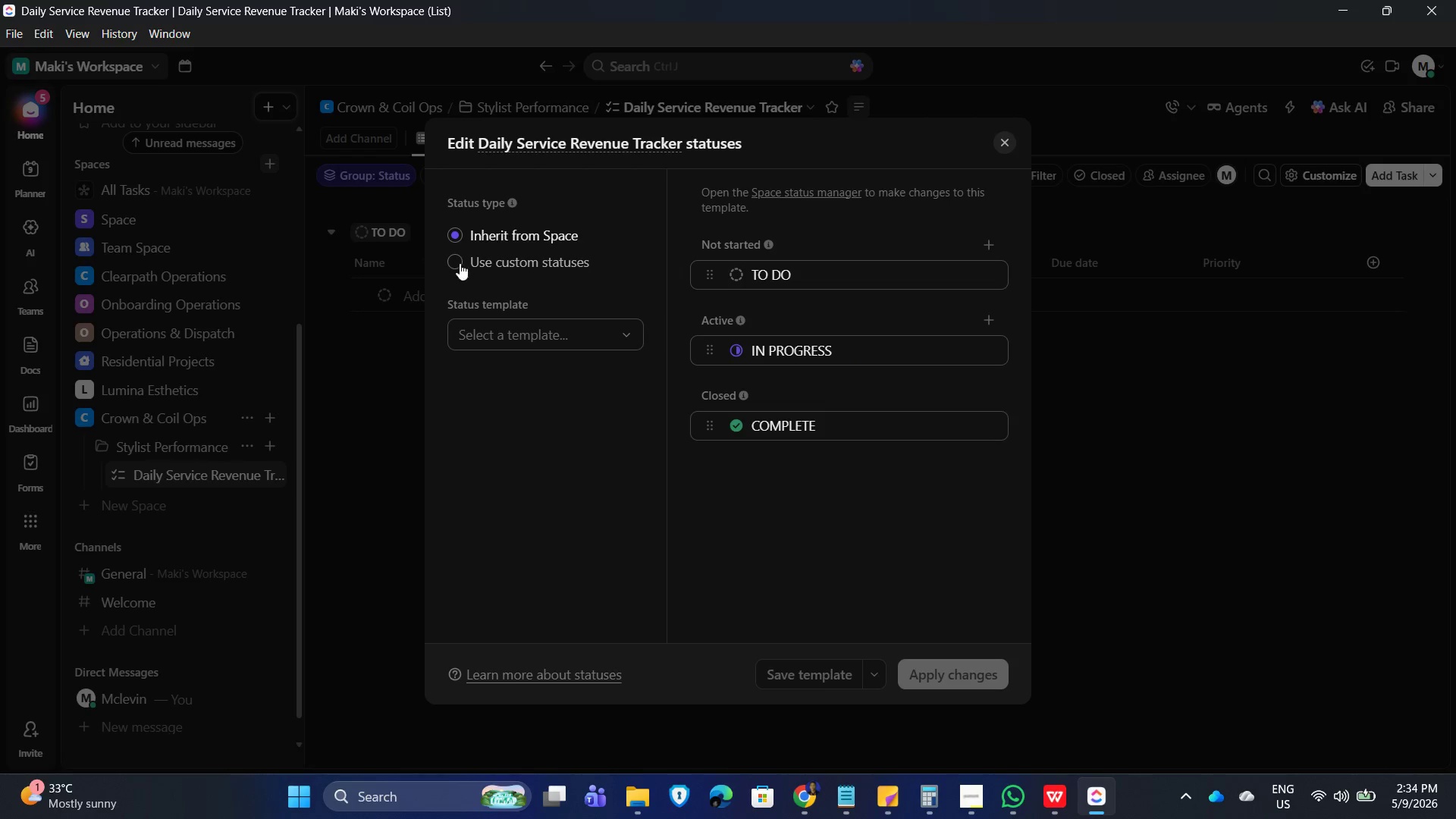 
left_click_drag(start_coordinate=[455, 259], to_coordinate=[459, 259])
 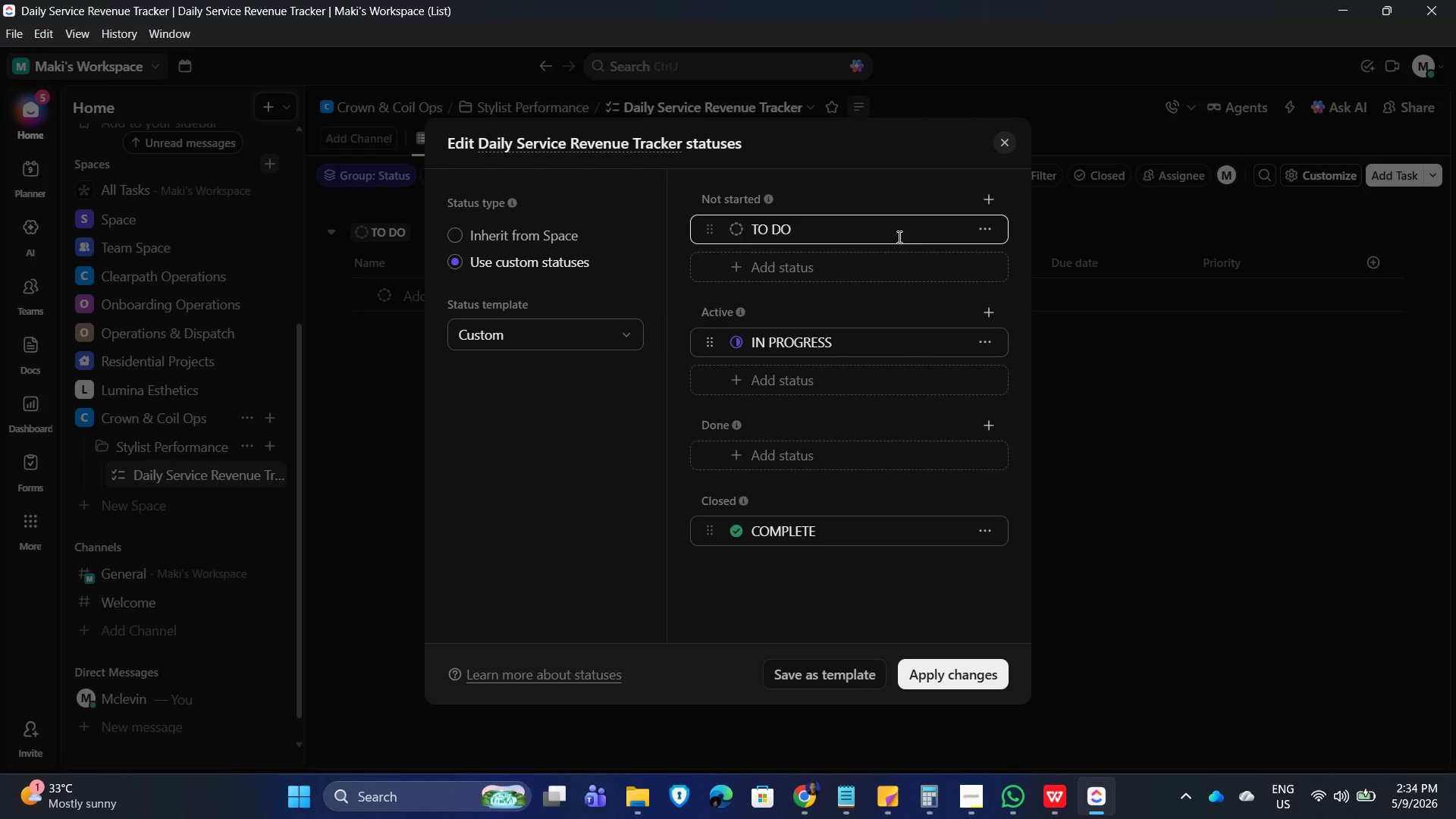 
key(Backspace)
key(Backspace)
key(Backspace)
key(Backspace)
key(Backspace)
key(Backspace)
key(Backspace)
type(appointment booek)
key(Backspace)
key(Backspace)
type(ked)
 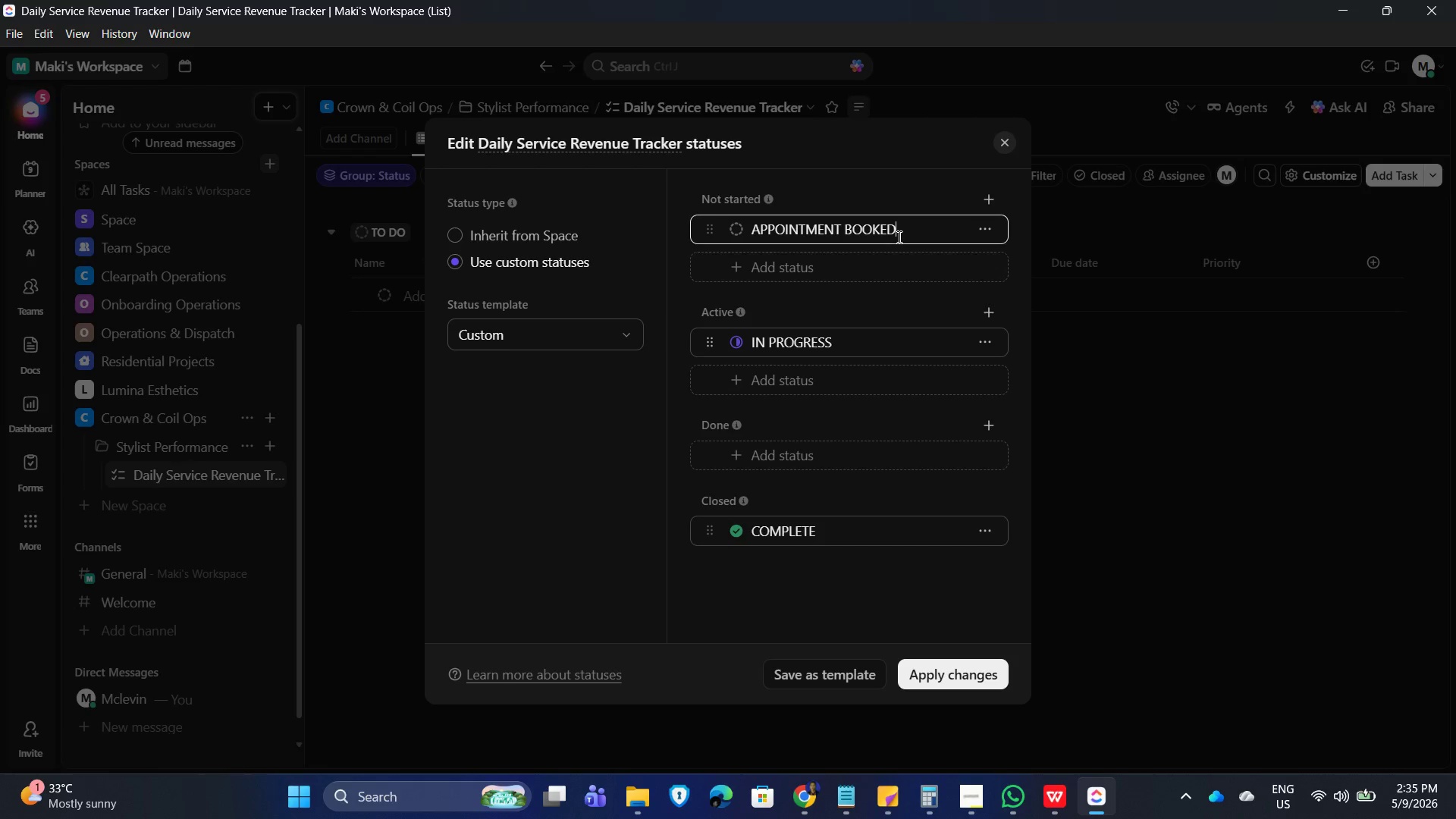 
key(Enter)
 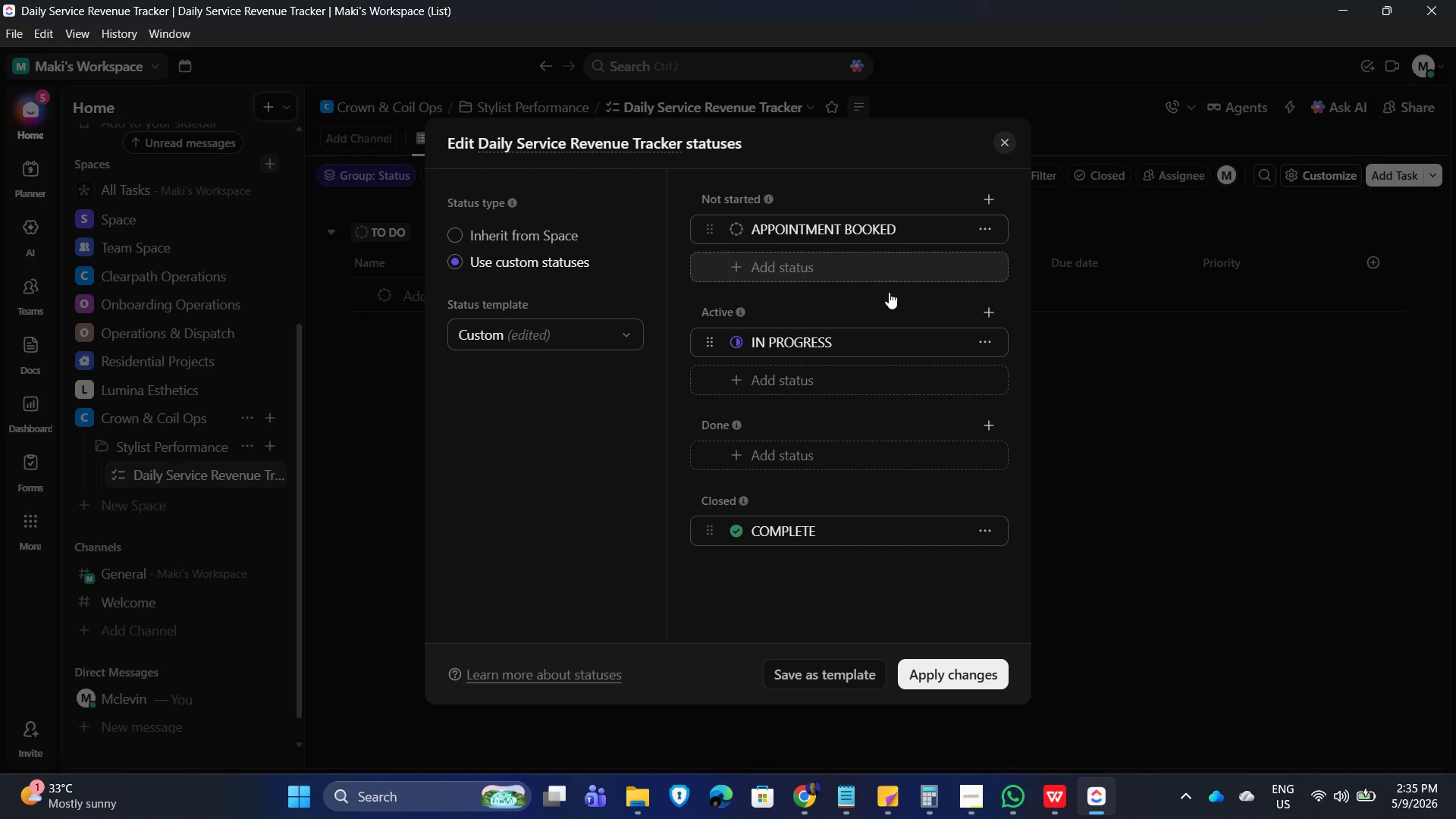 
left_click([873, 341])
 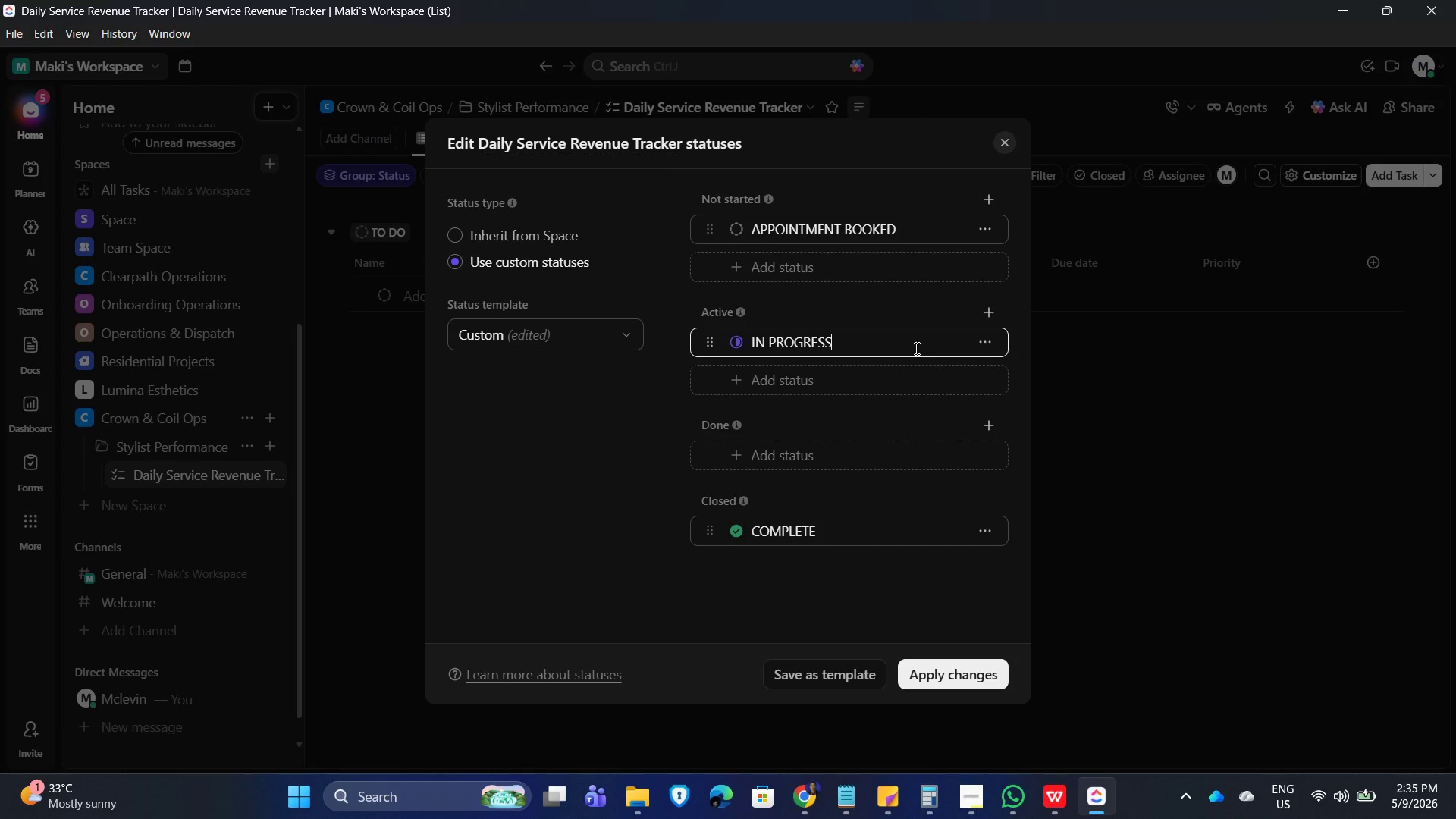 
wait(7.5)
 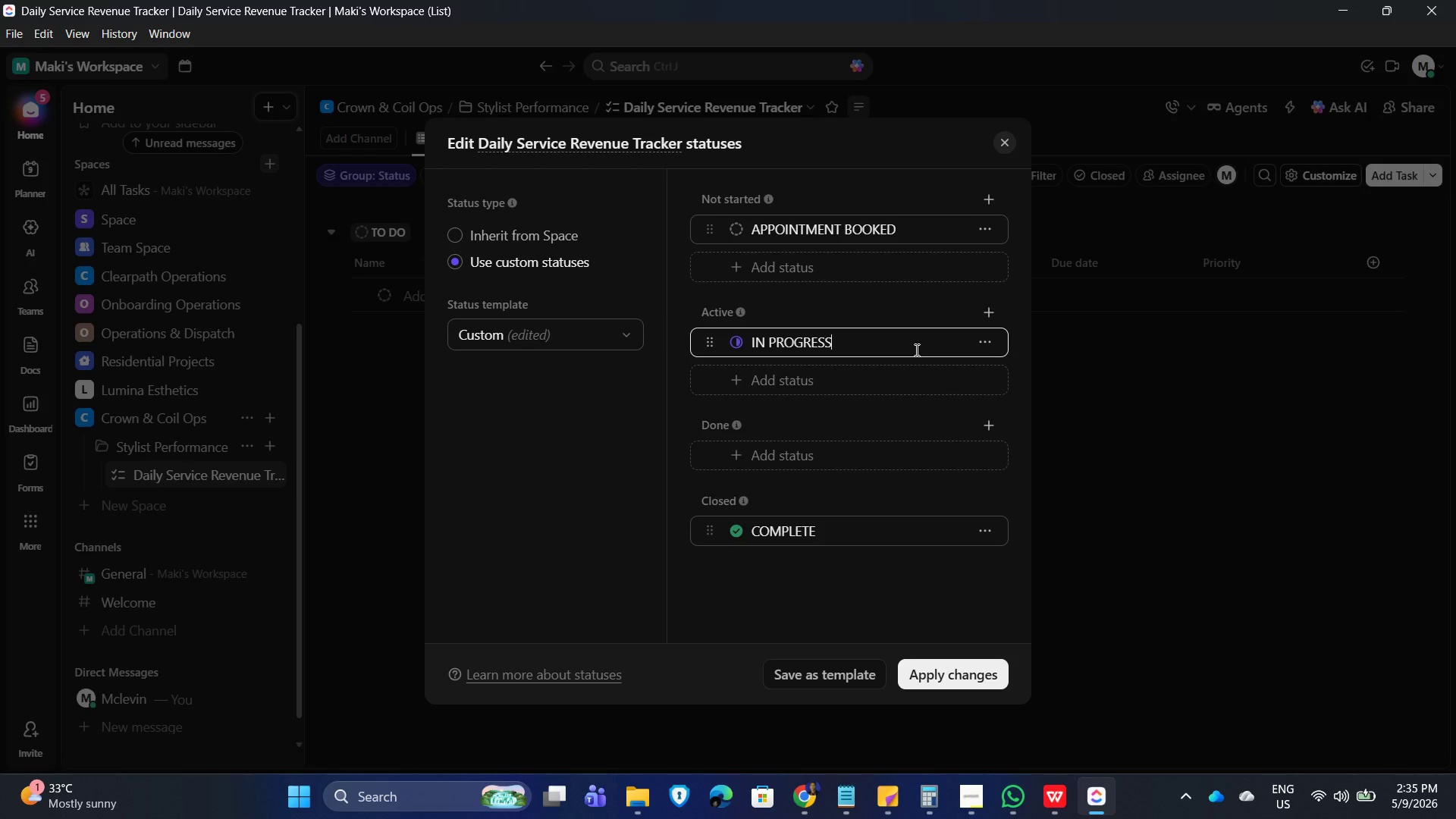 
left_click([898, 227])
 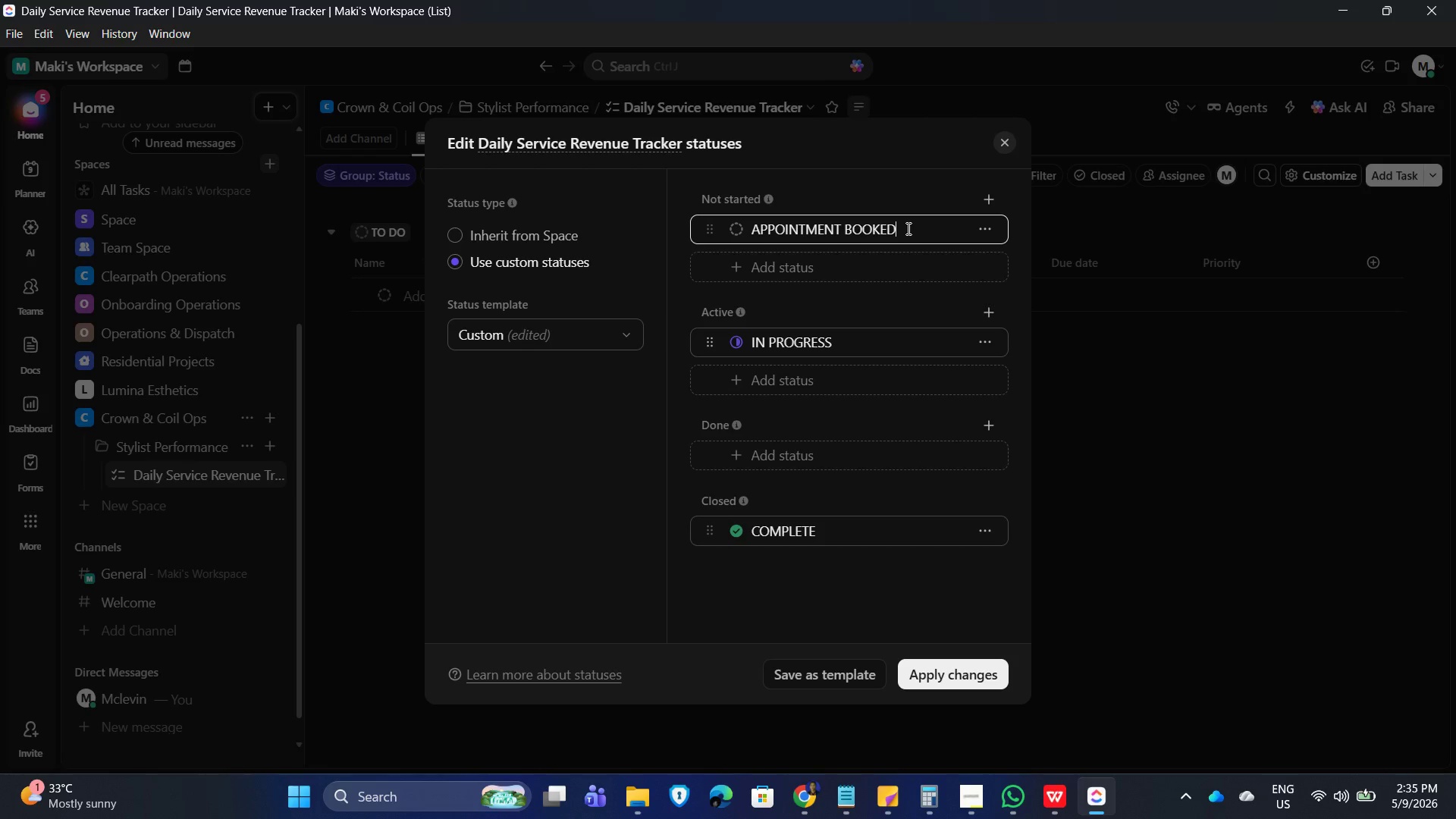 
left_click_drag(start_coordinate=[909, 229], to_coordinate=[722, 221])
 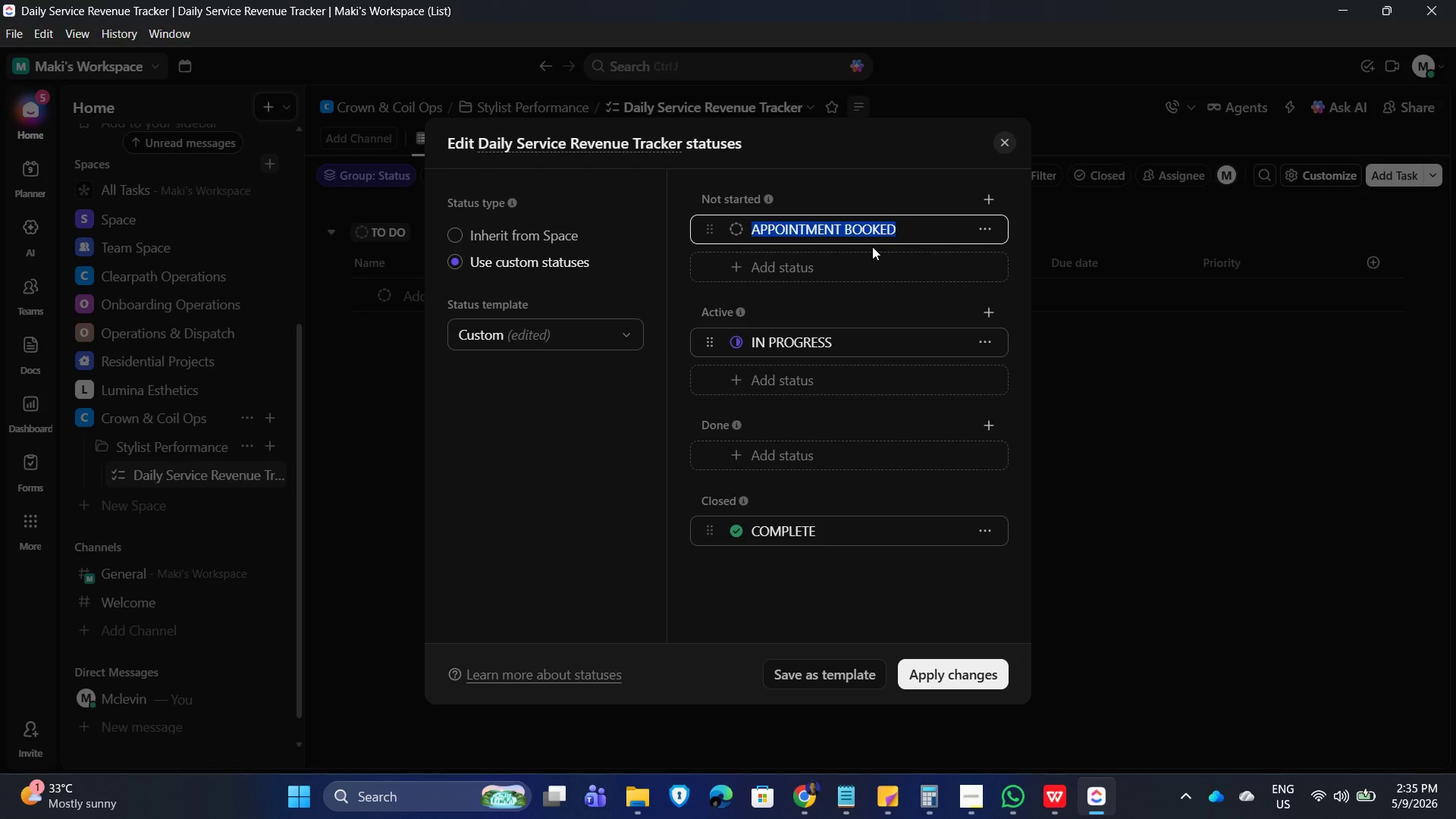 
type(scheduled)
 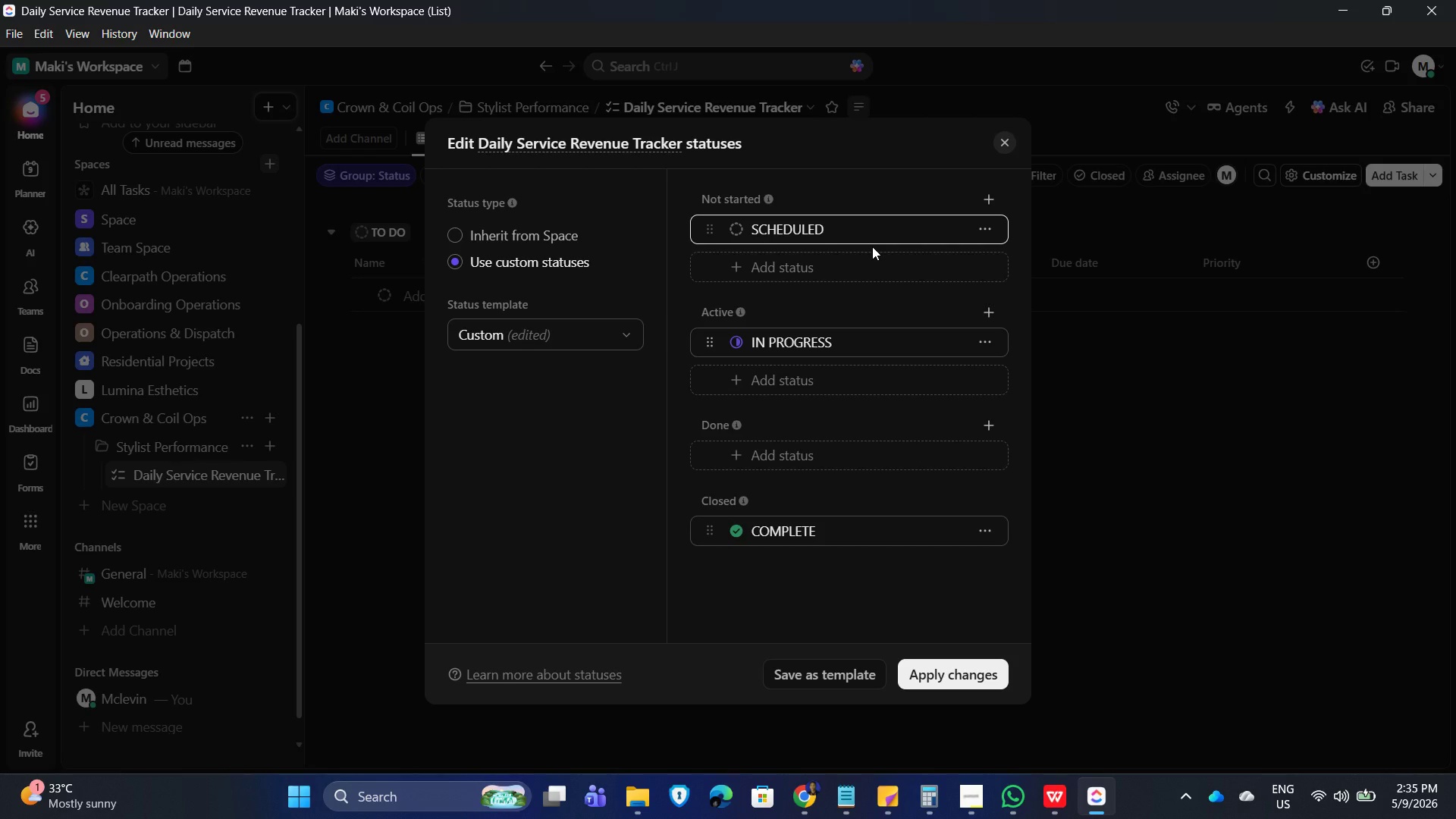 
key(Enter)
 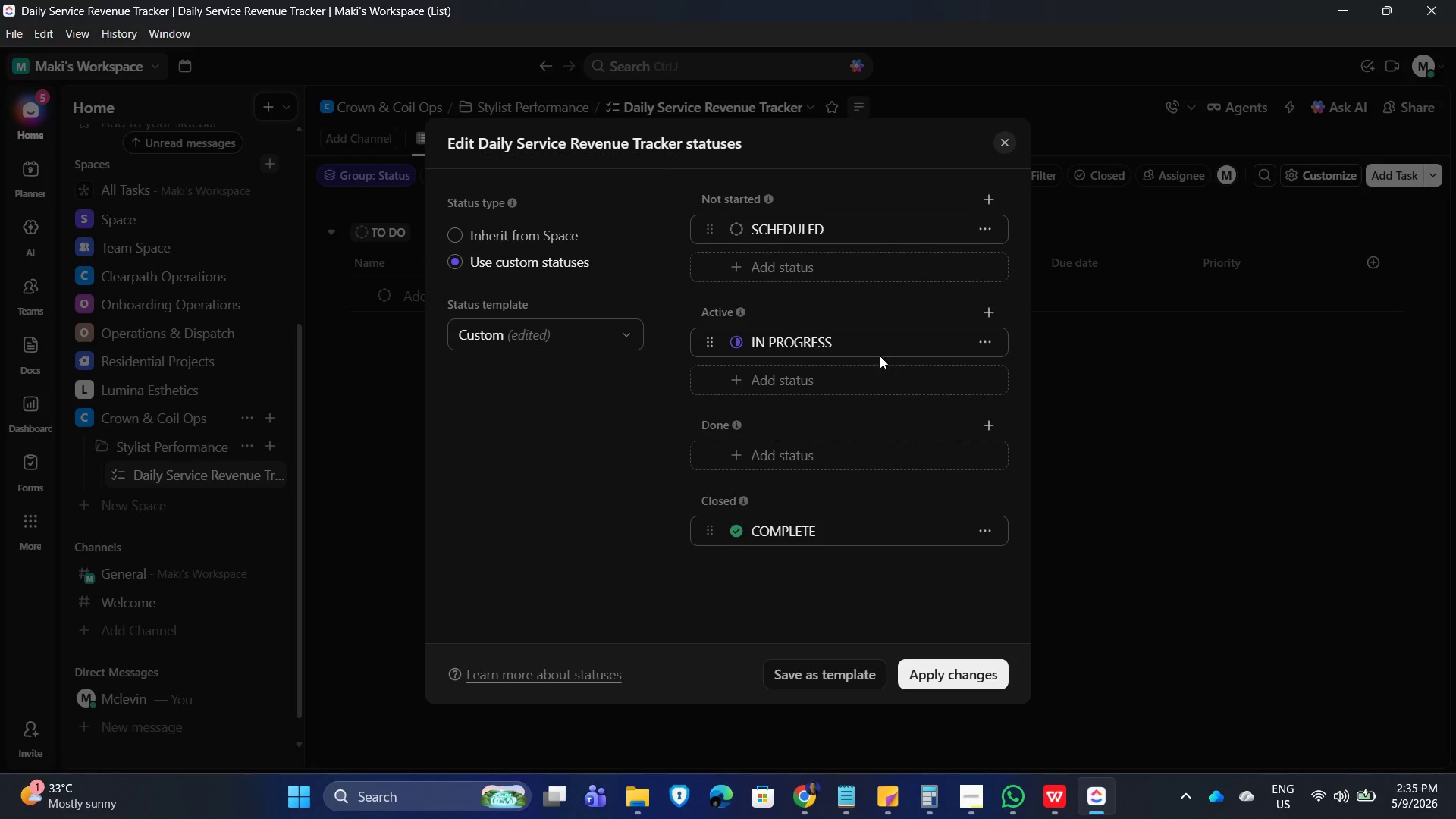 
left_click_drag(start_coordinate=[890, 346], to_coordinate=[711, 337])
 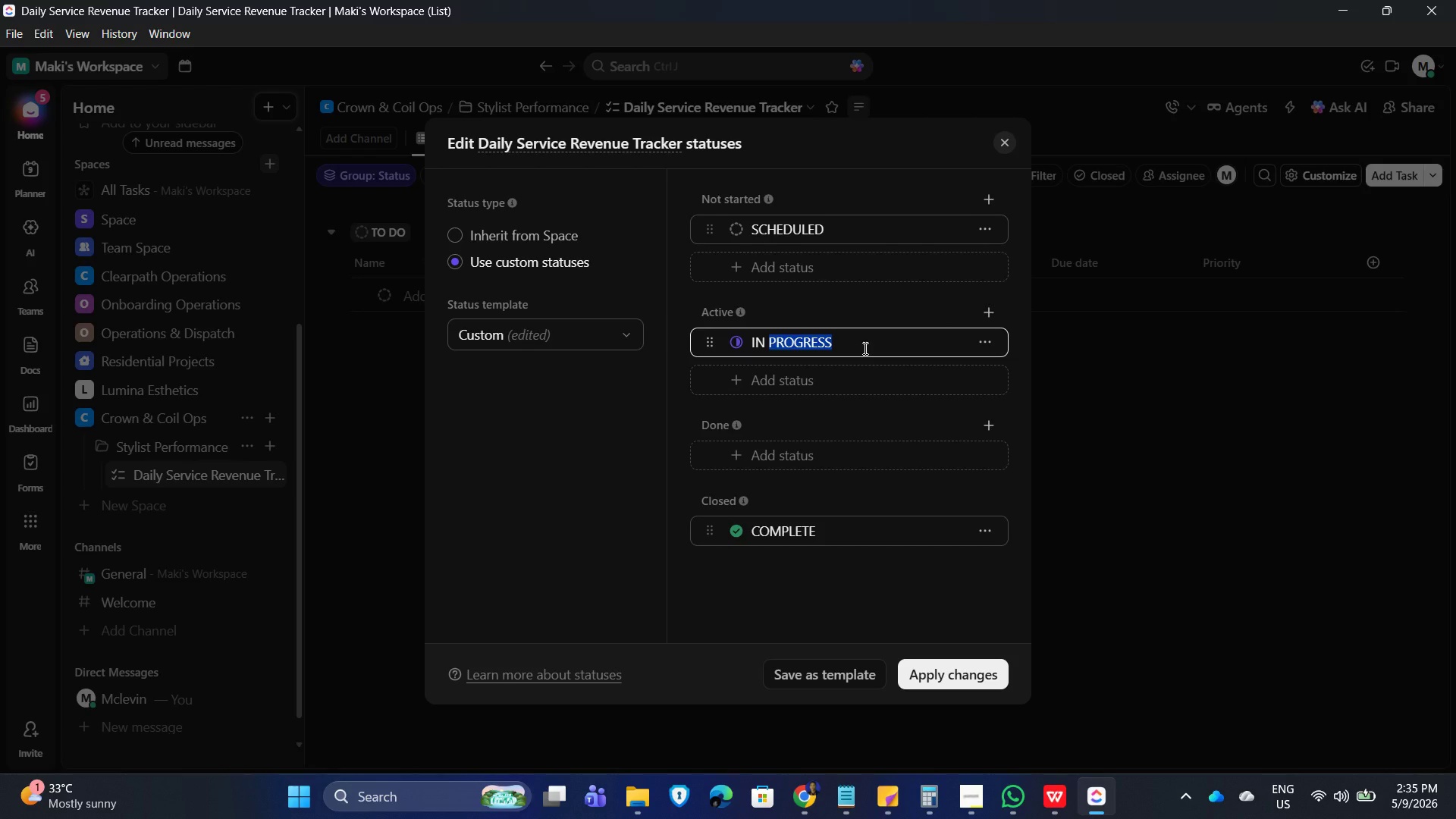 
key(Backspace)
 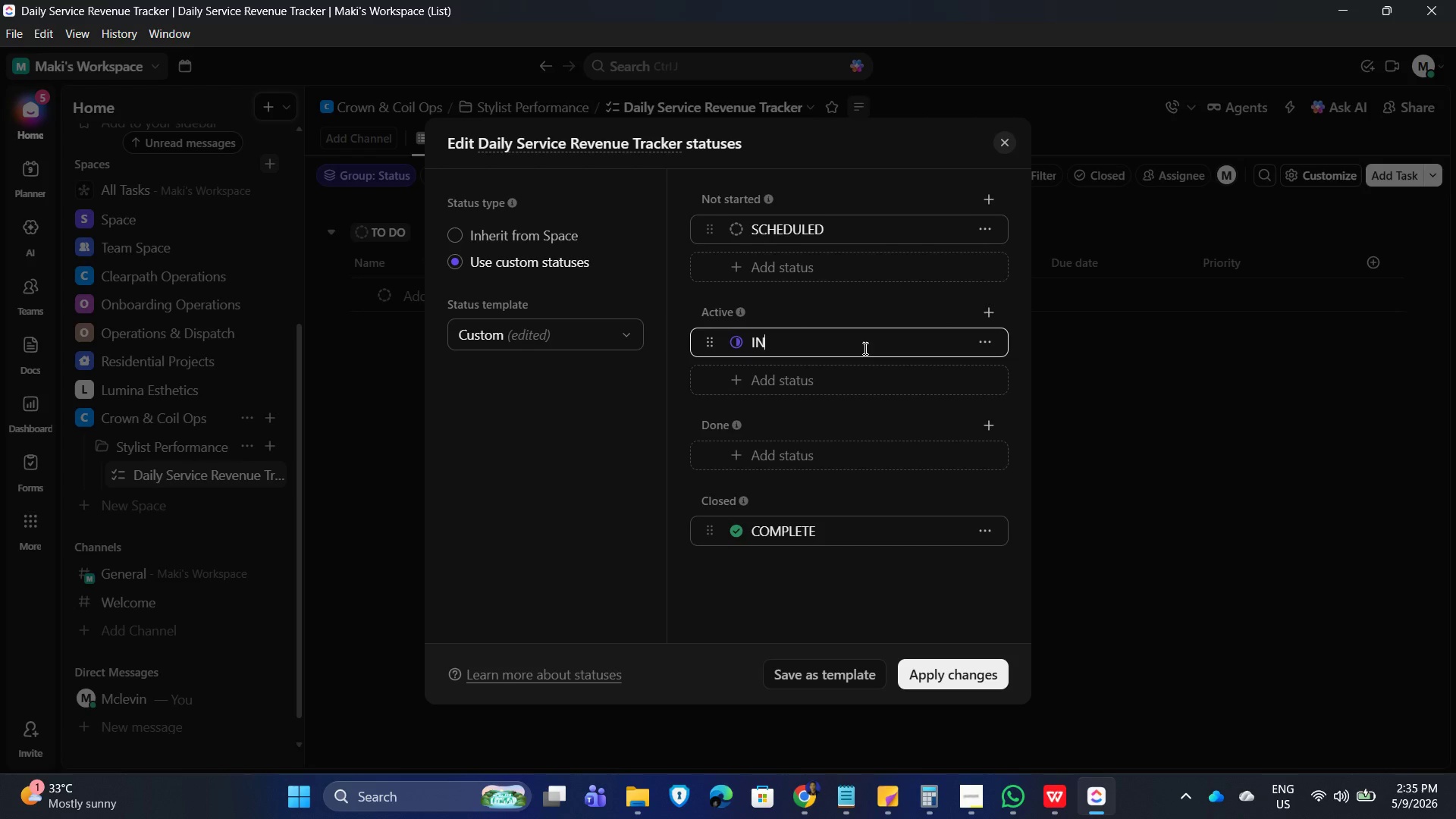 
key(Backspace)
 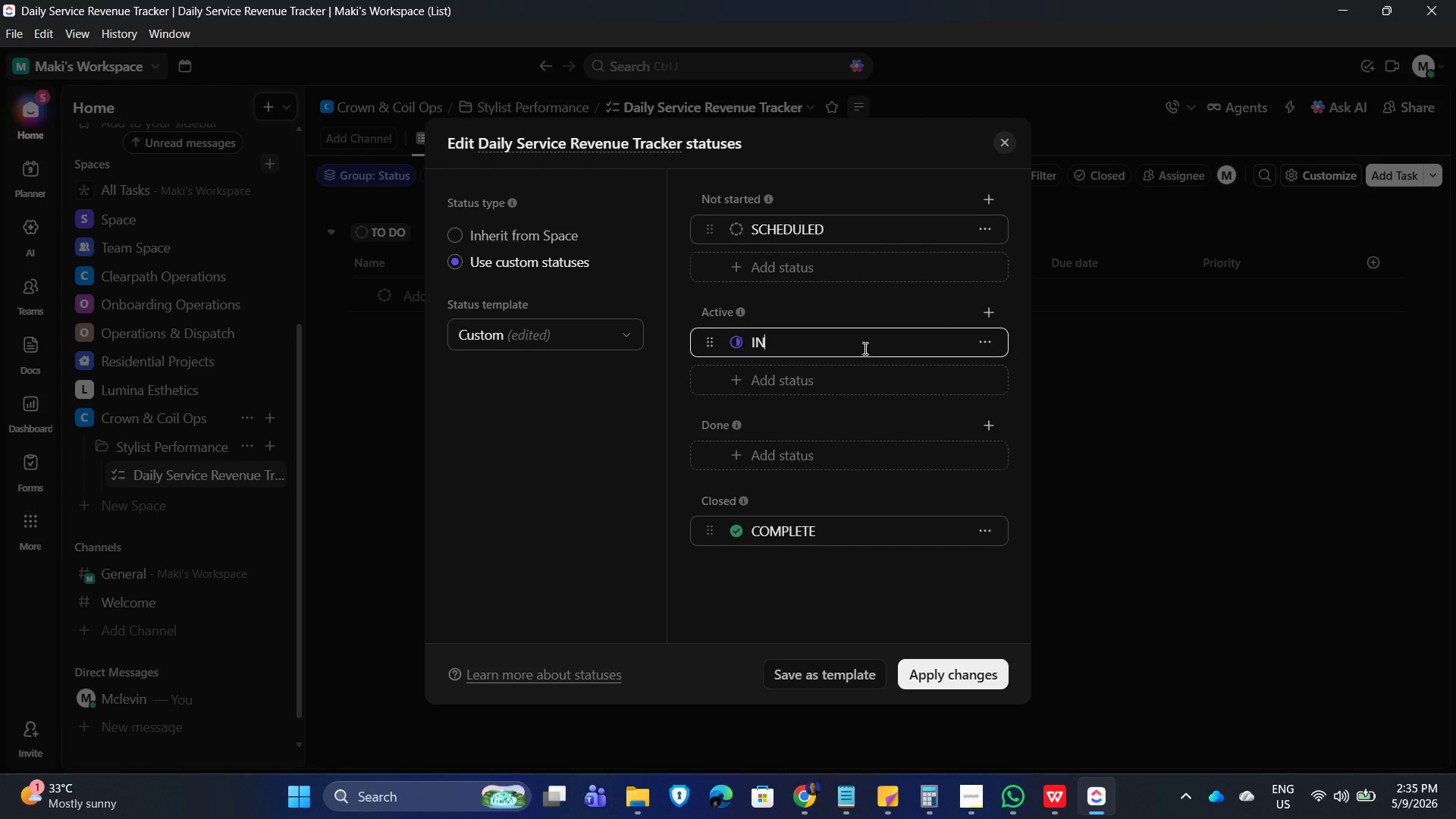 
key(Backspace)
 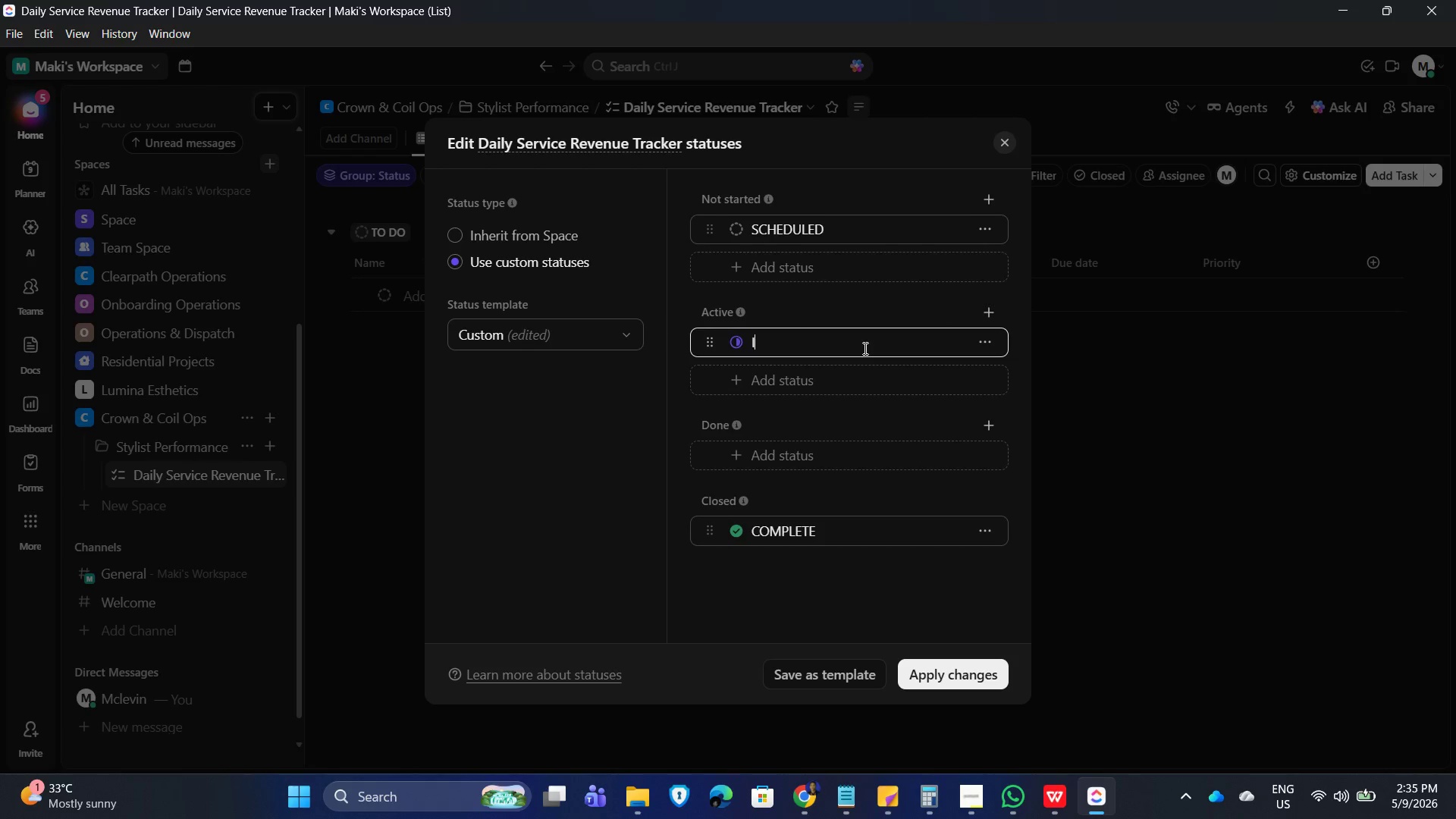 
key(Backspace)
 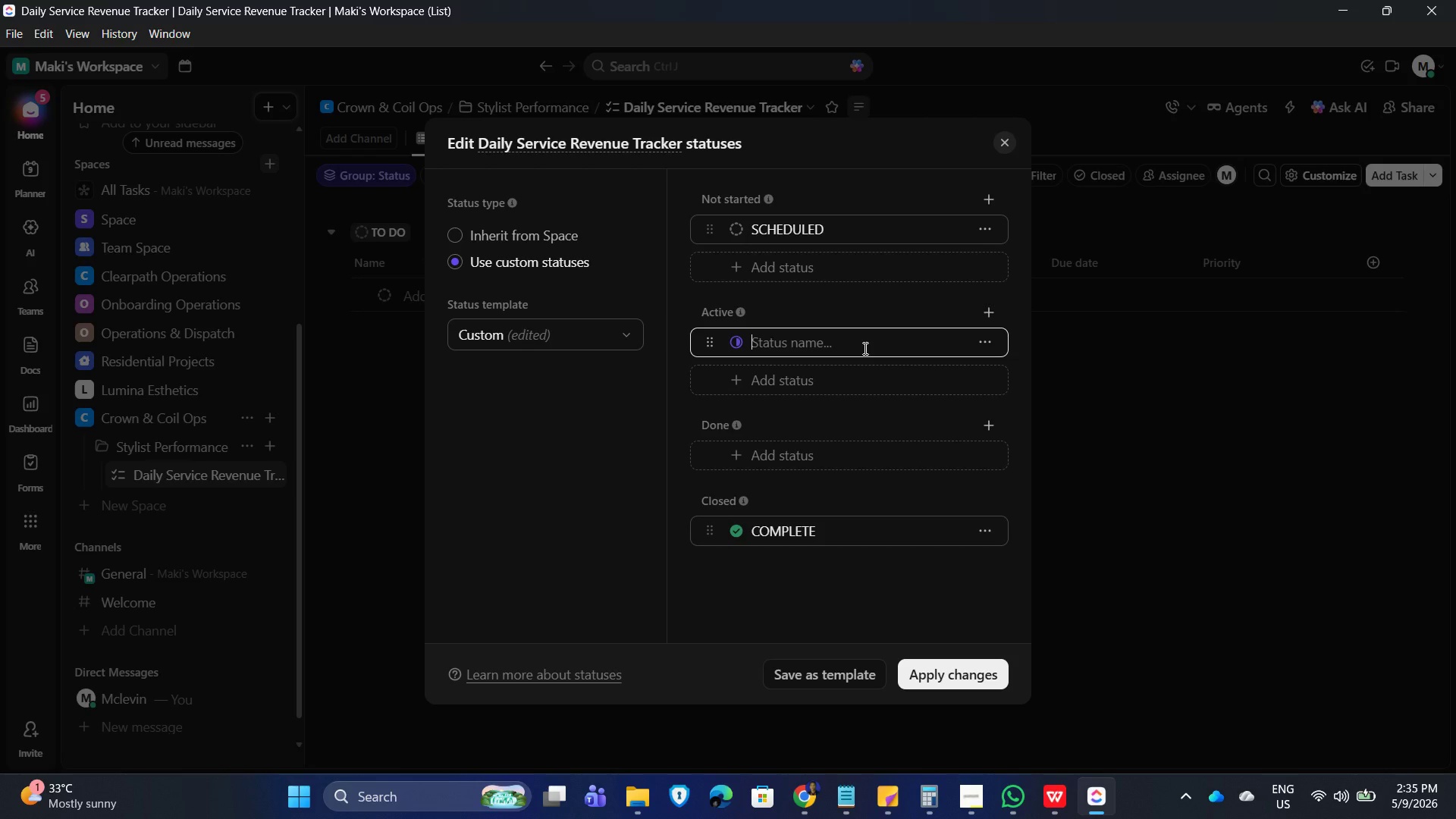 
wait(20.62)
 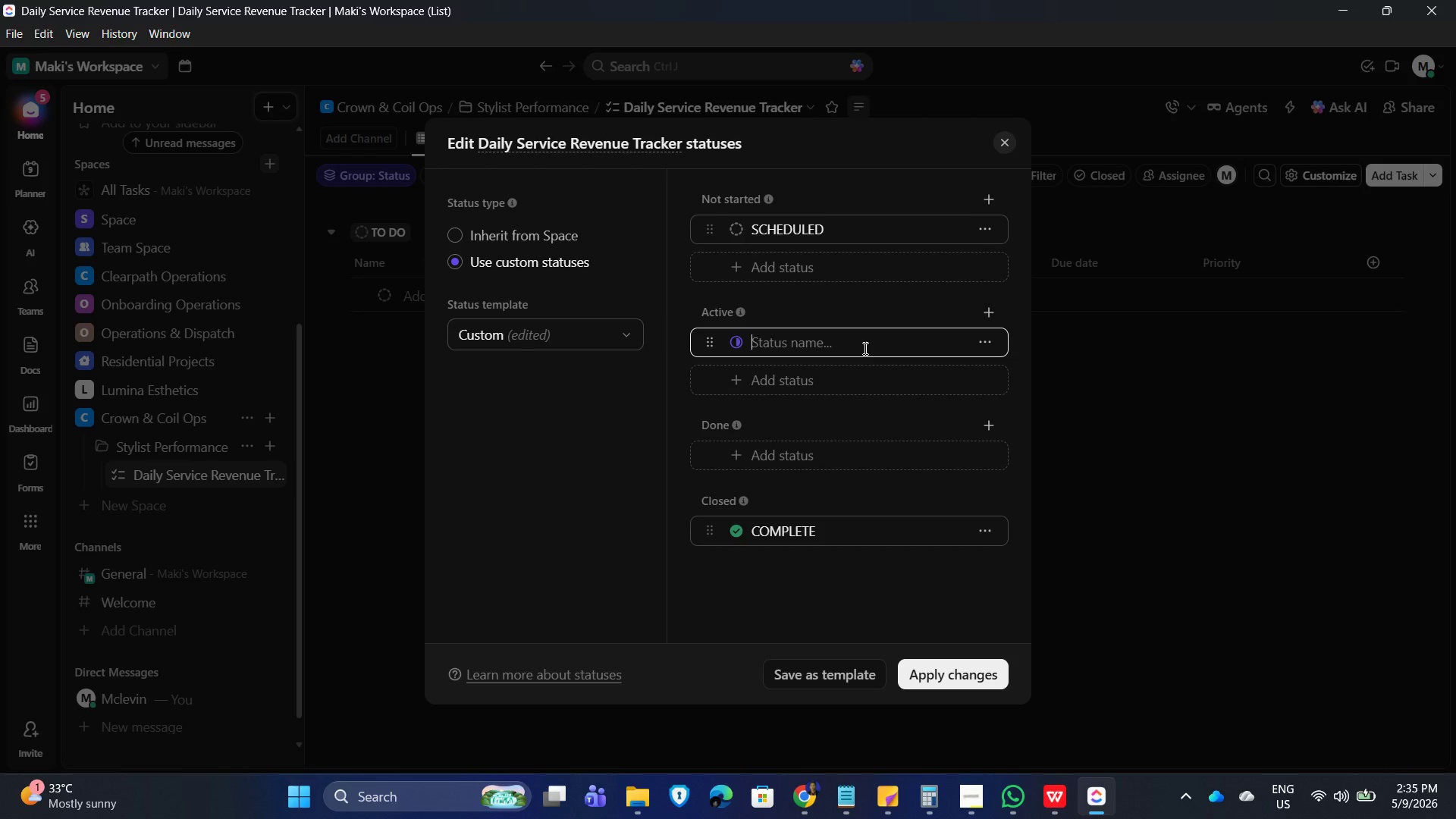 
type(Client checked-in)
 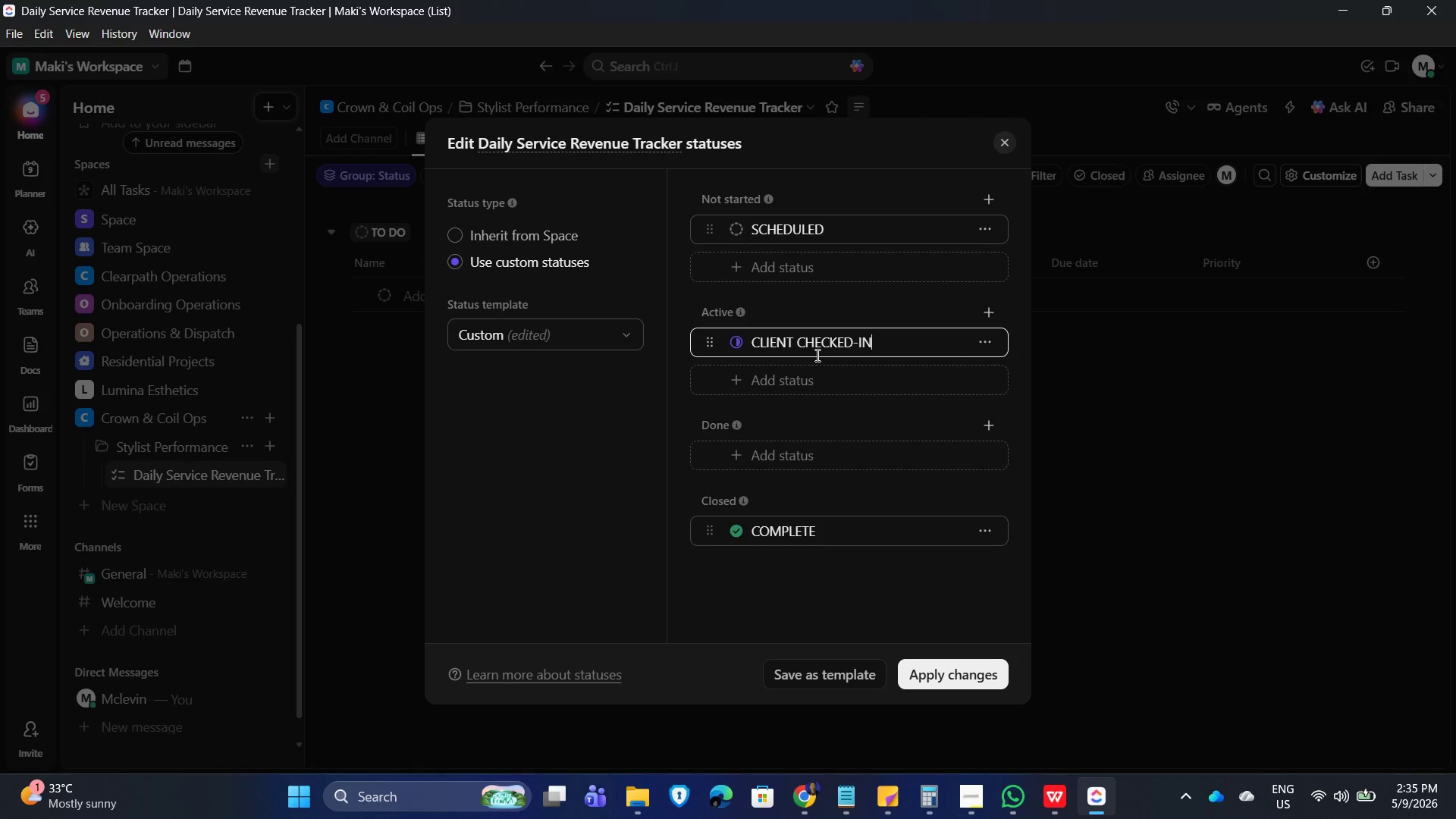 
key(Enter)
 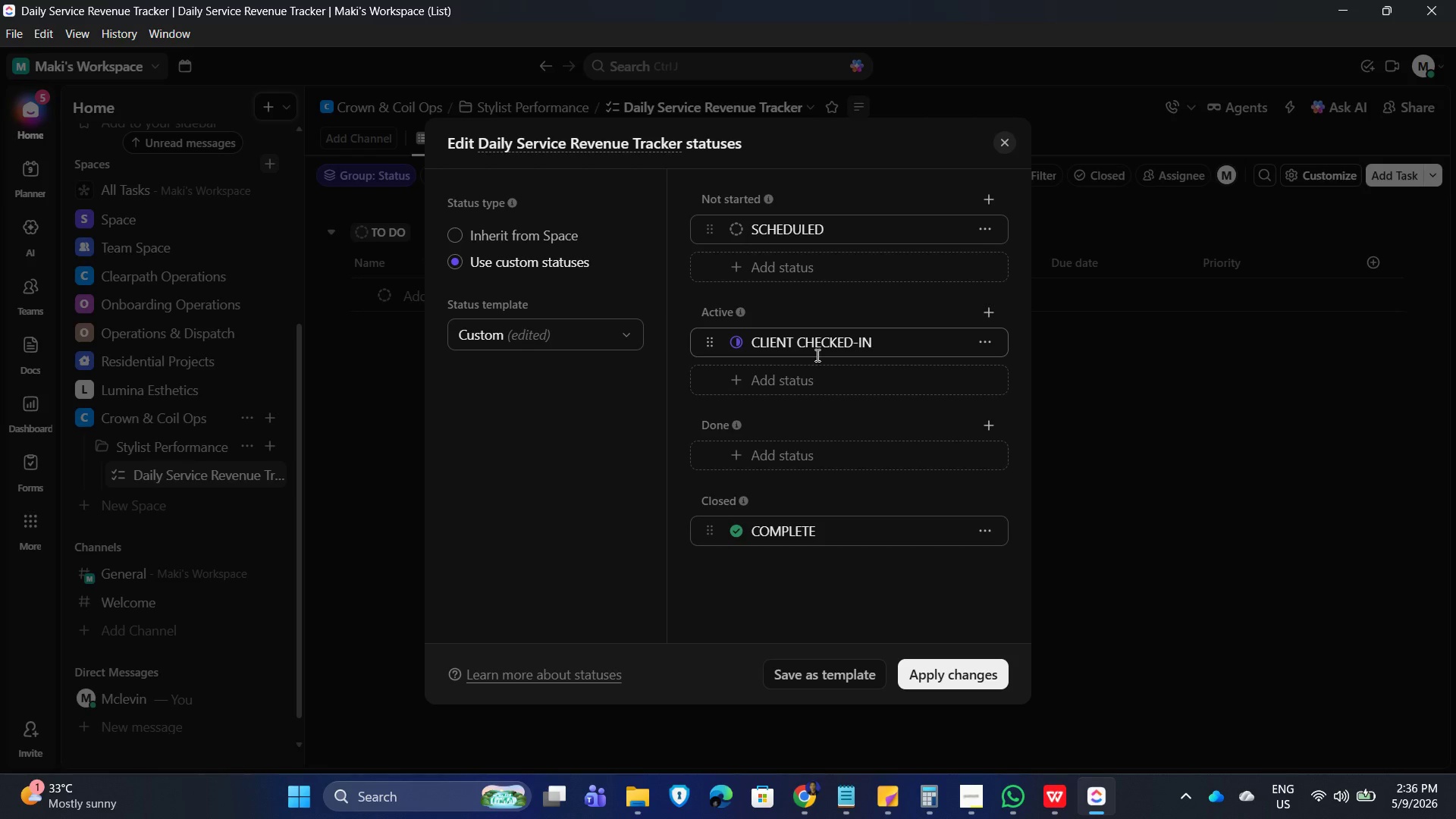 
wait(21.62)
 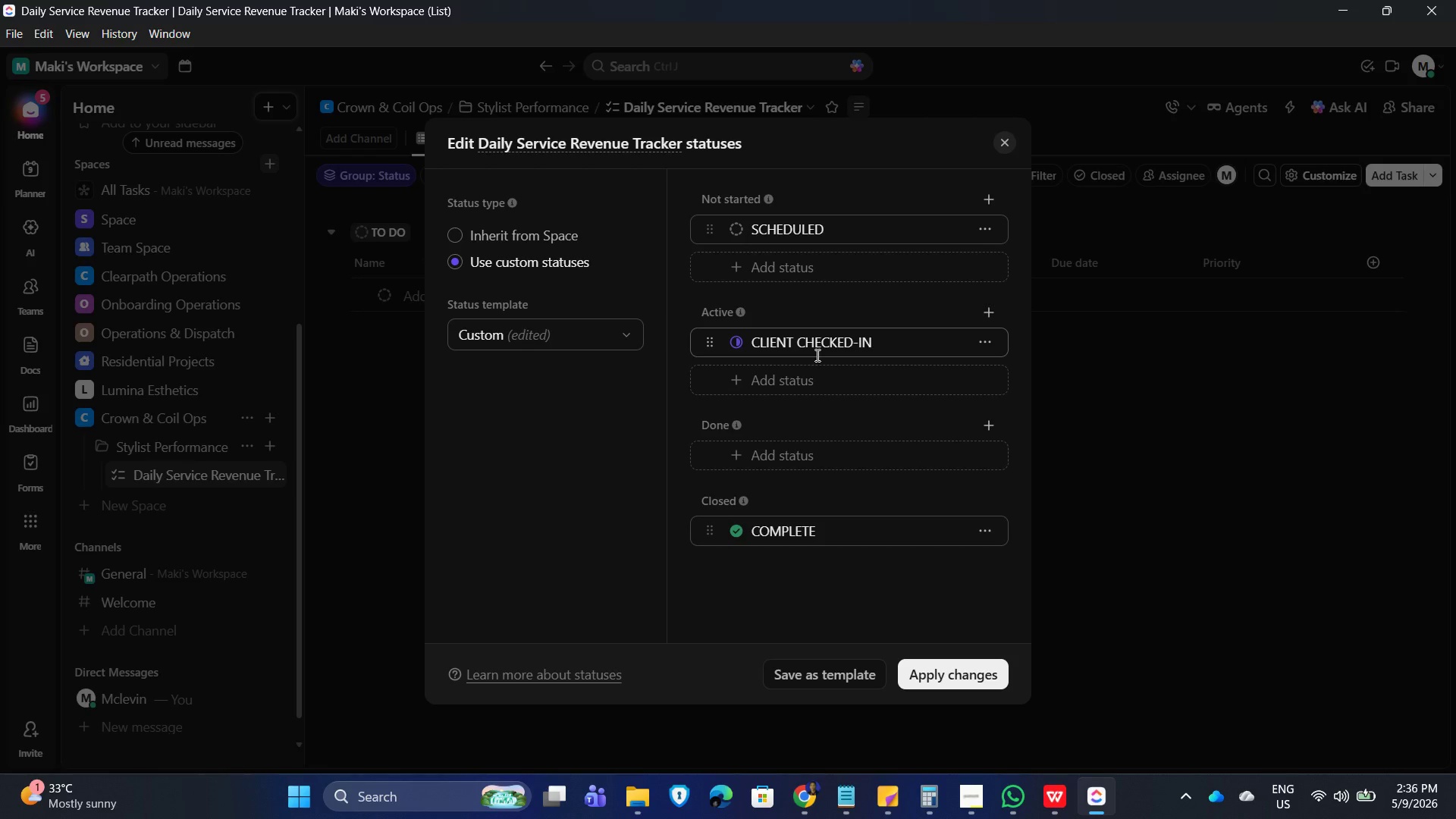 
left_click([734, 344])
 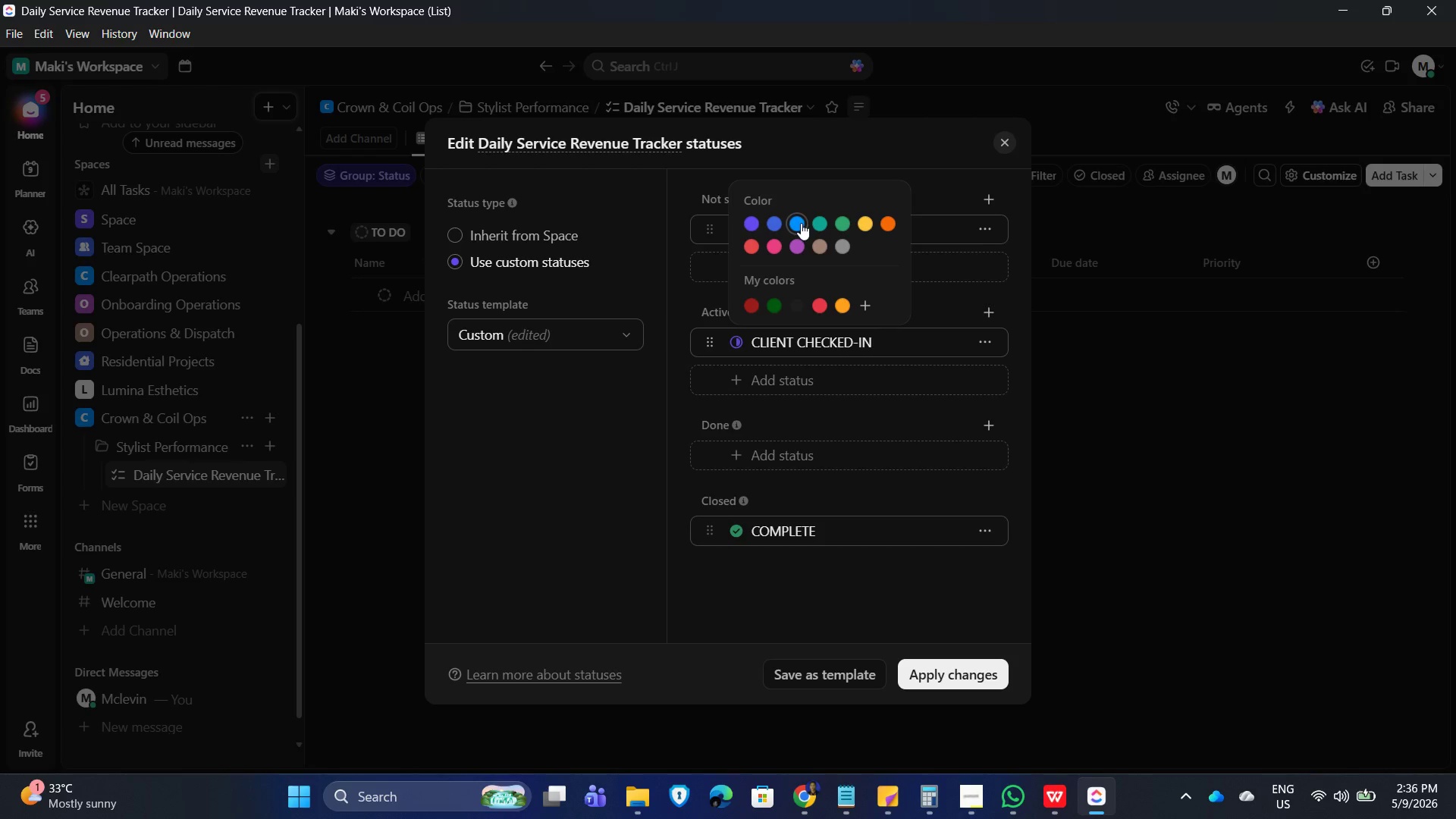 
left_click([801, 223])
 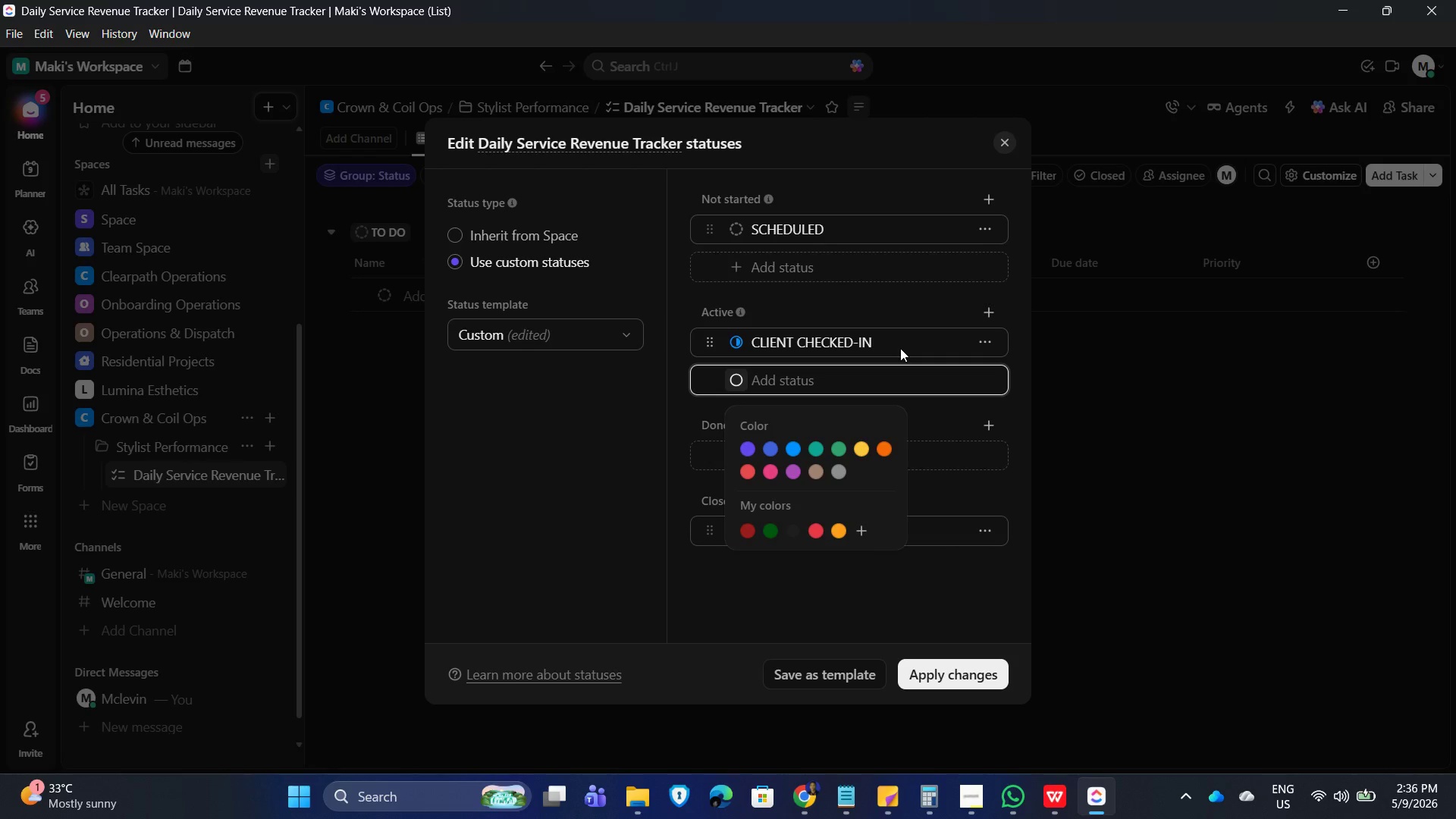 
wait(7.66)
 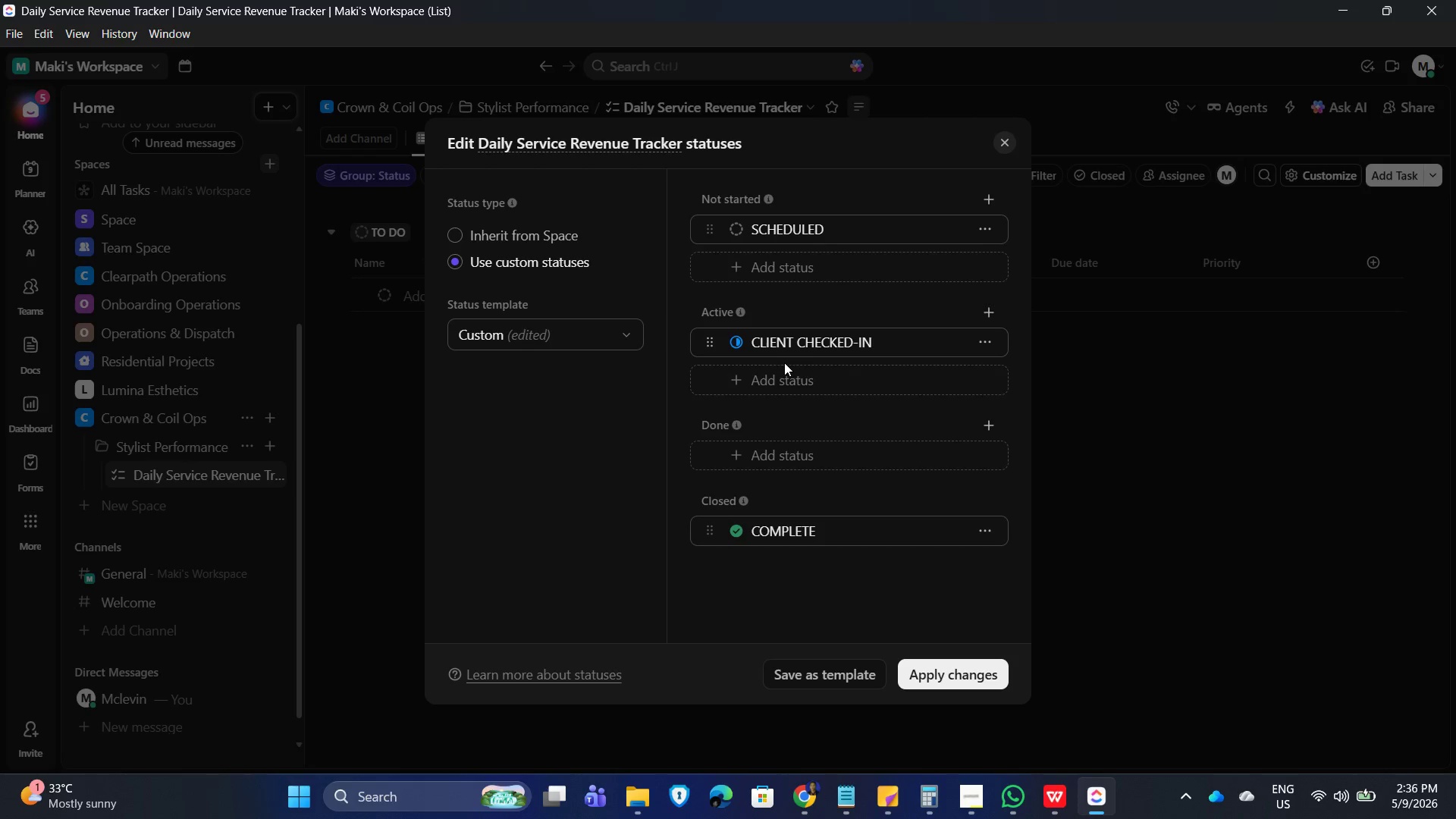 
left_click([858, 449])
 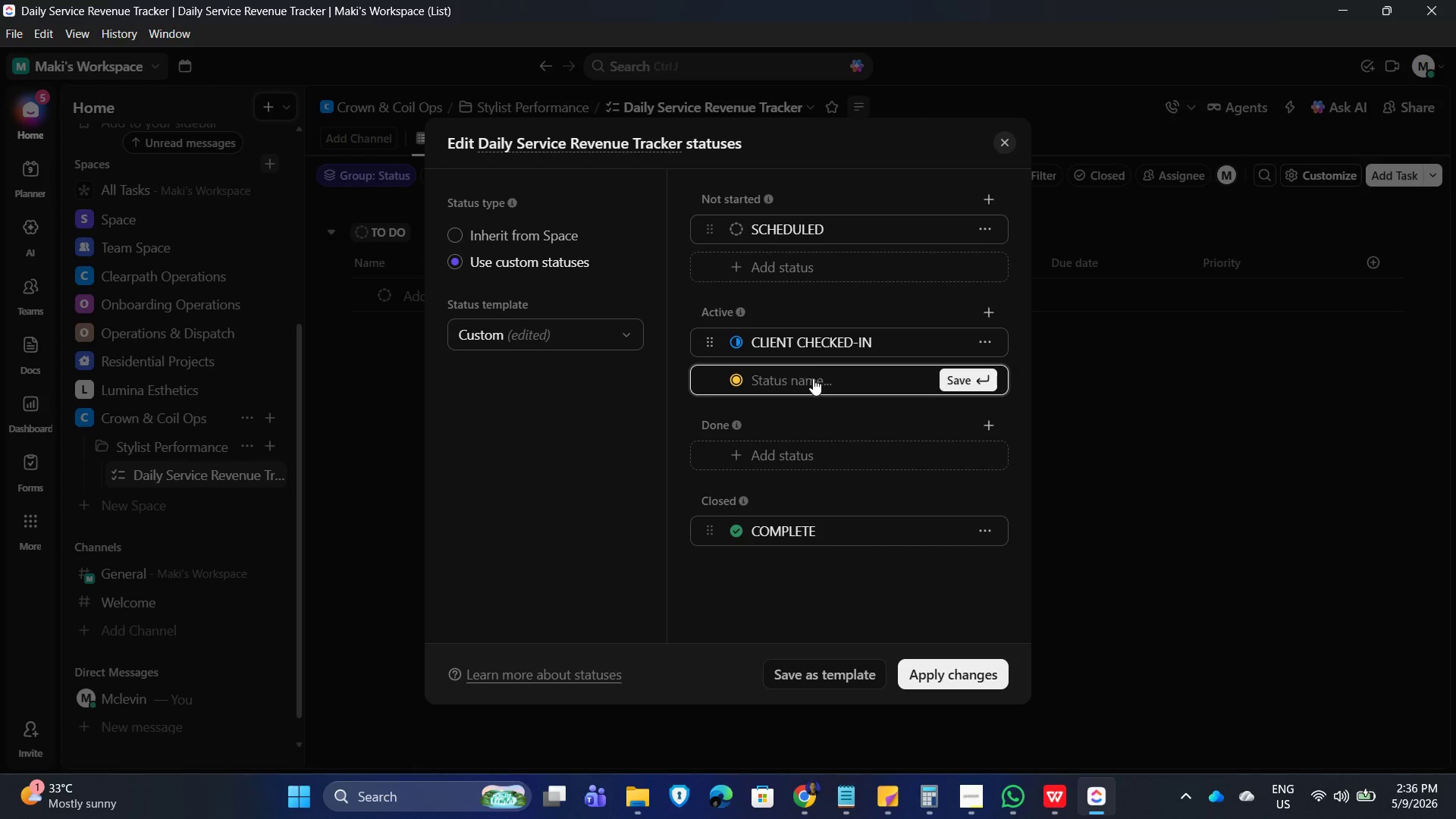 
hold_key(key=ShiftLeft, duration=0.33)
 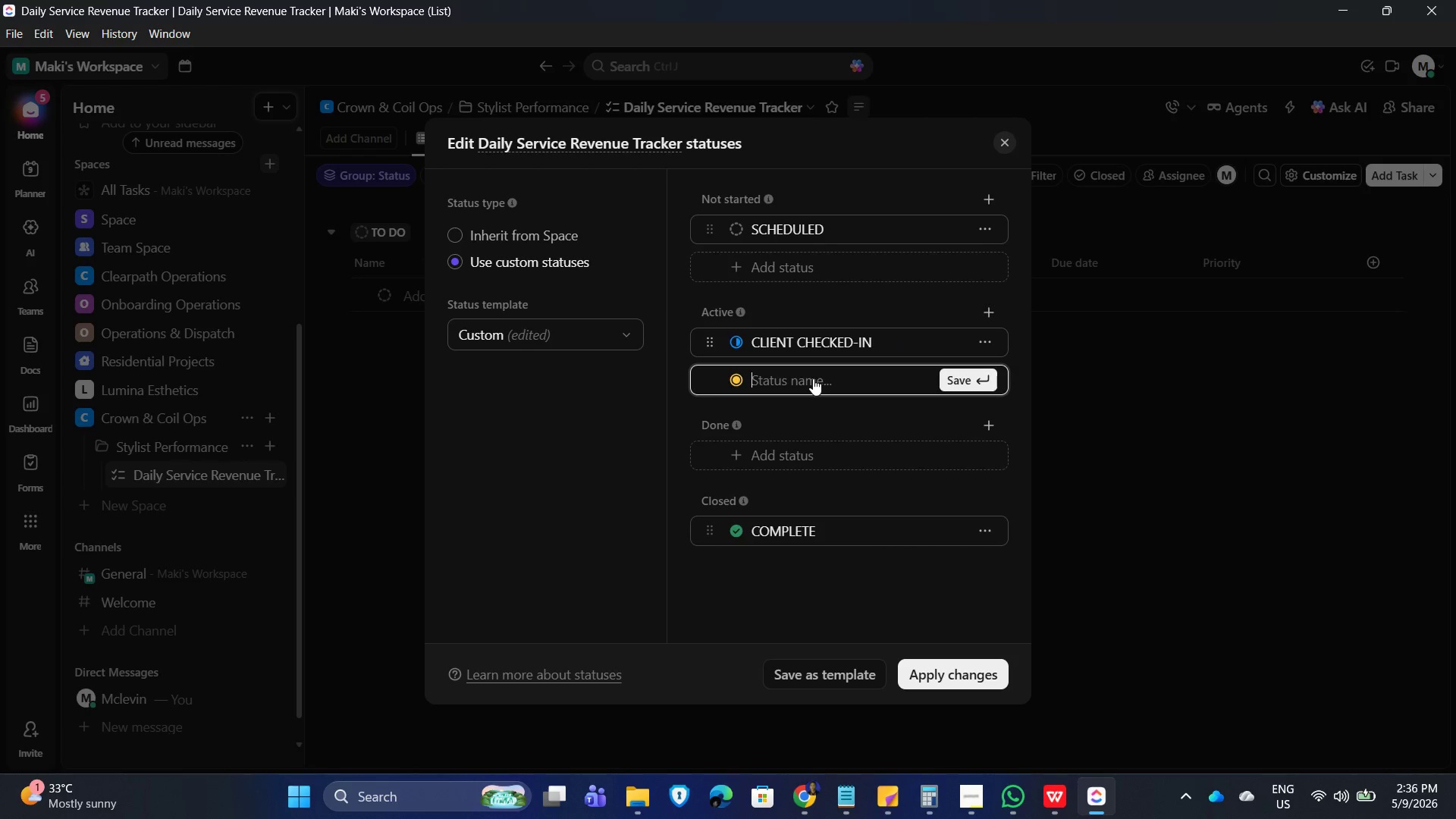 
type(Service in Ptogress)
key(Backspace)
key(Backspace)
key(Backspace)
key(Backspace)
key(Backspace)
key(Backspace)
key(Backspace)
type(rogress)
 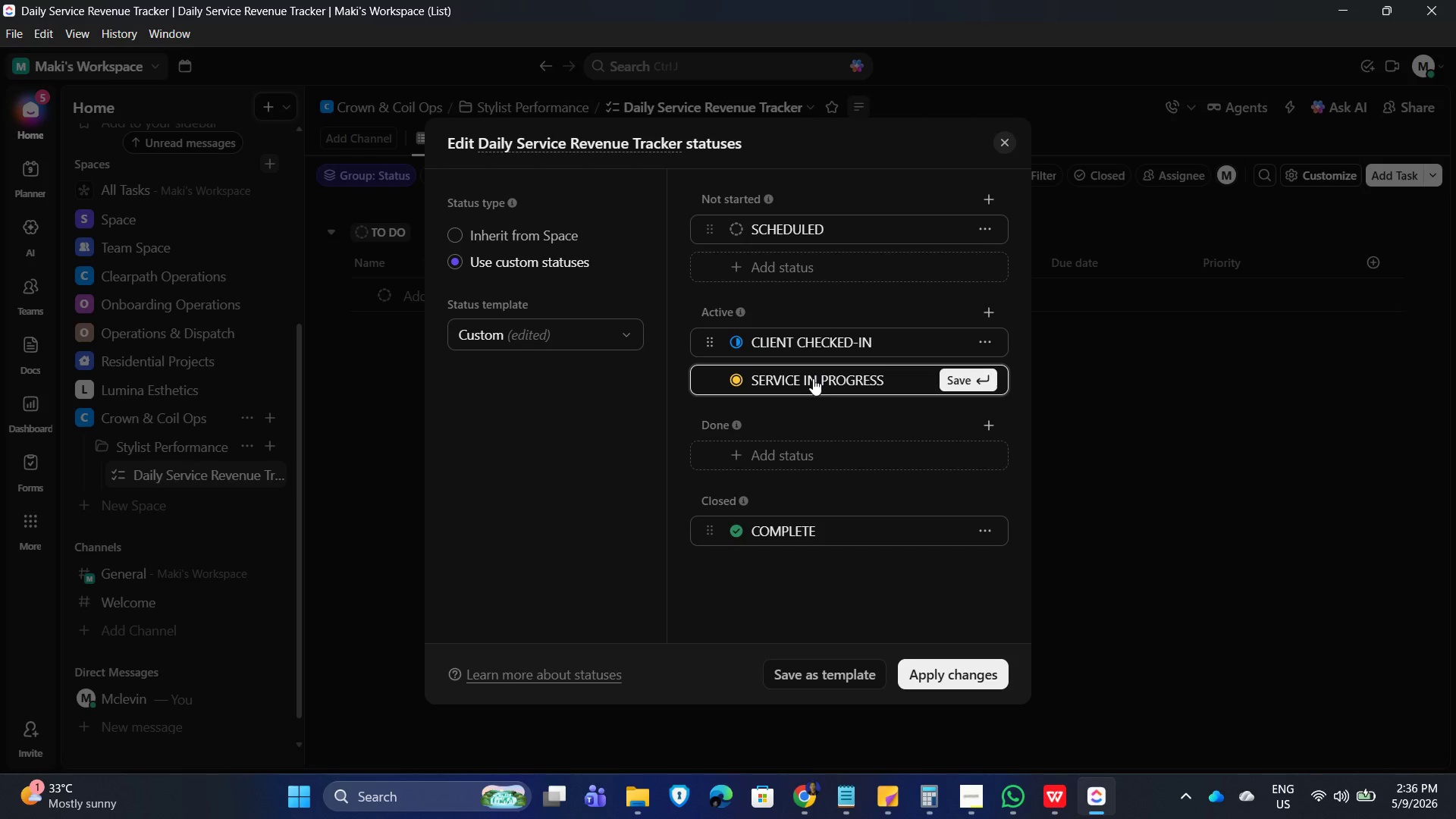 
key(Enter)
 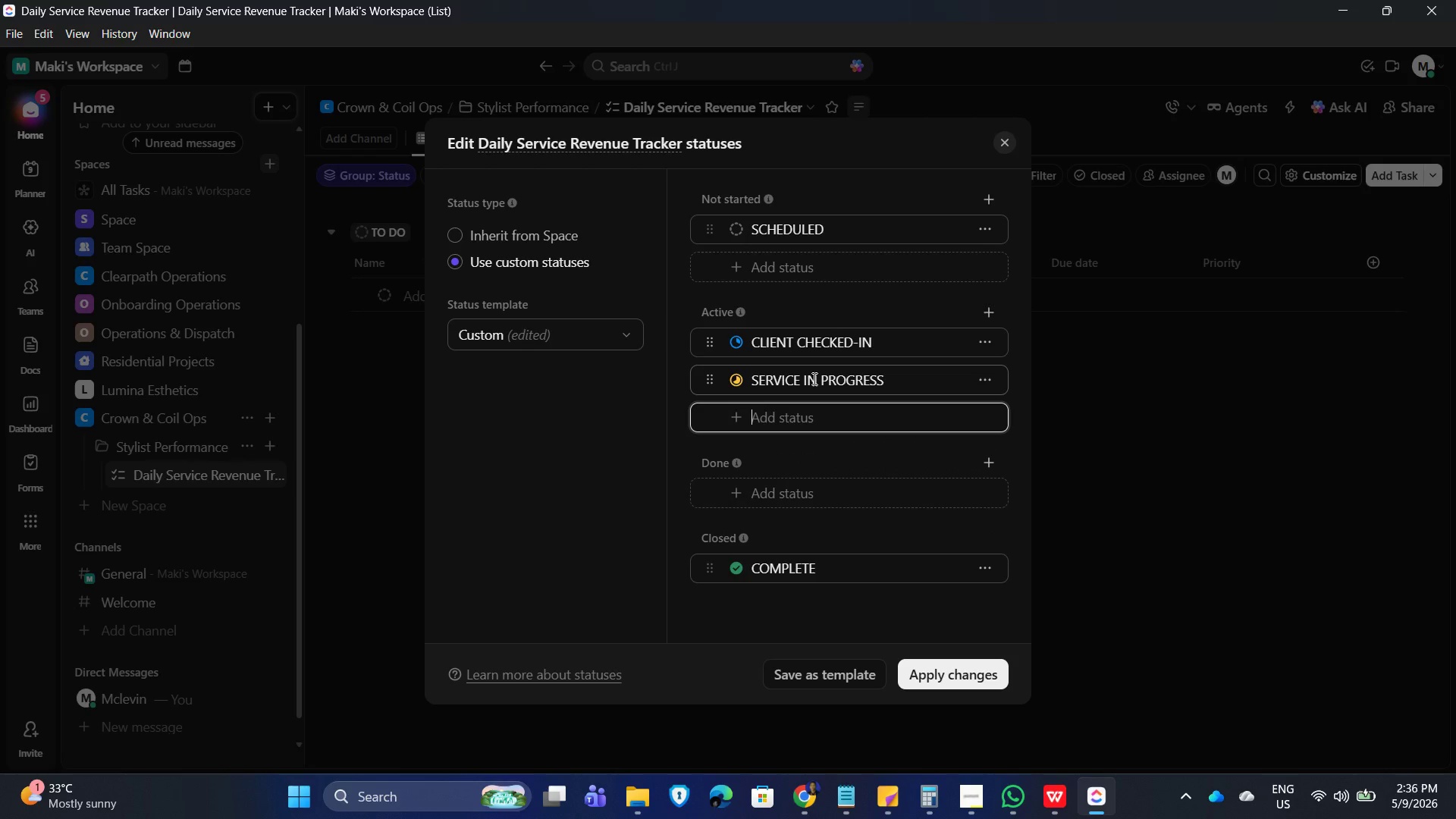 
wait(6.64)
 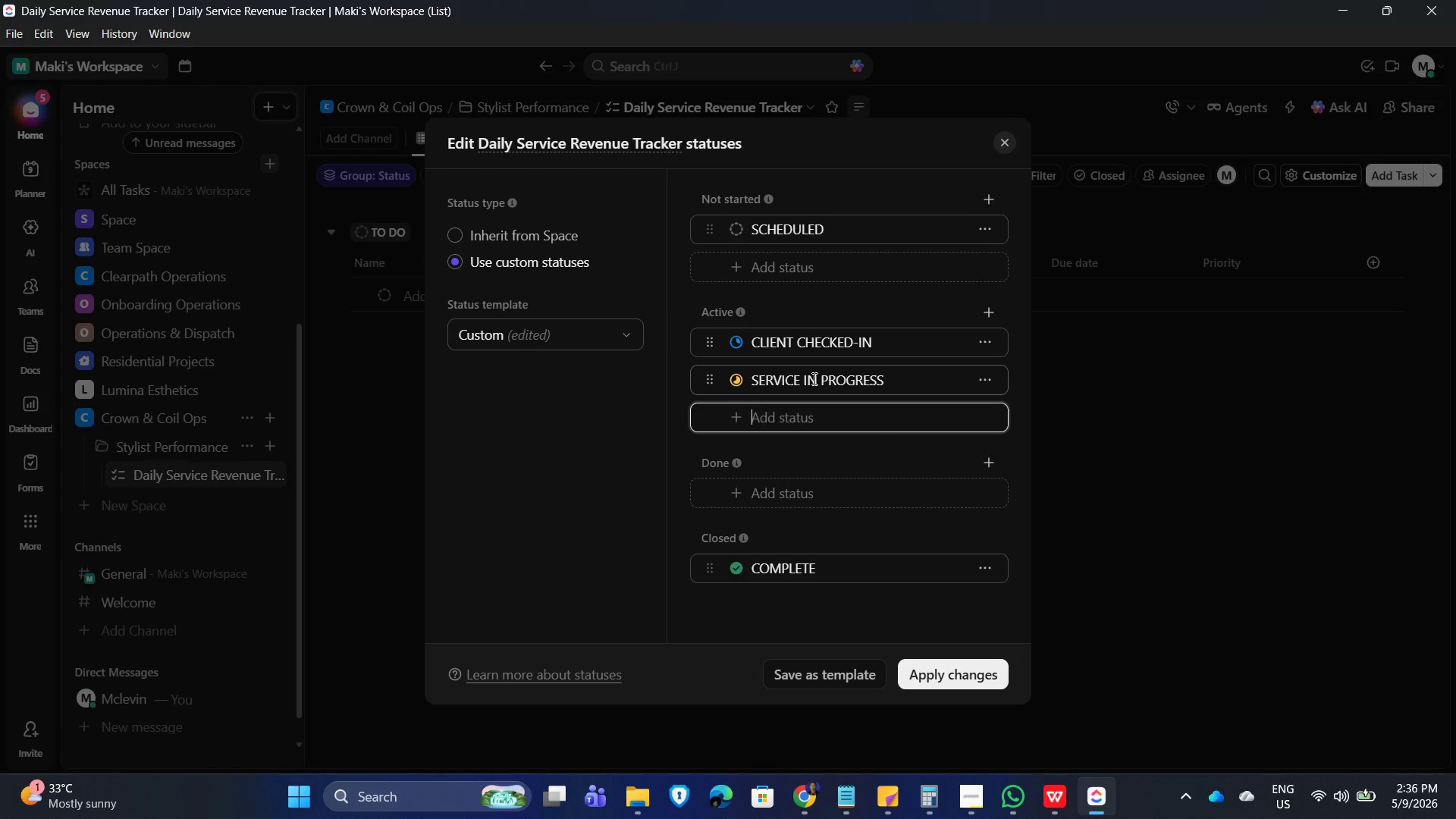 
type(Awaiting checkout)
 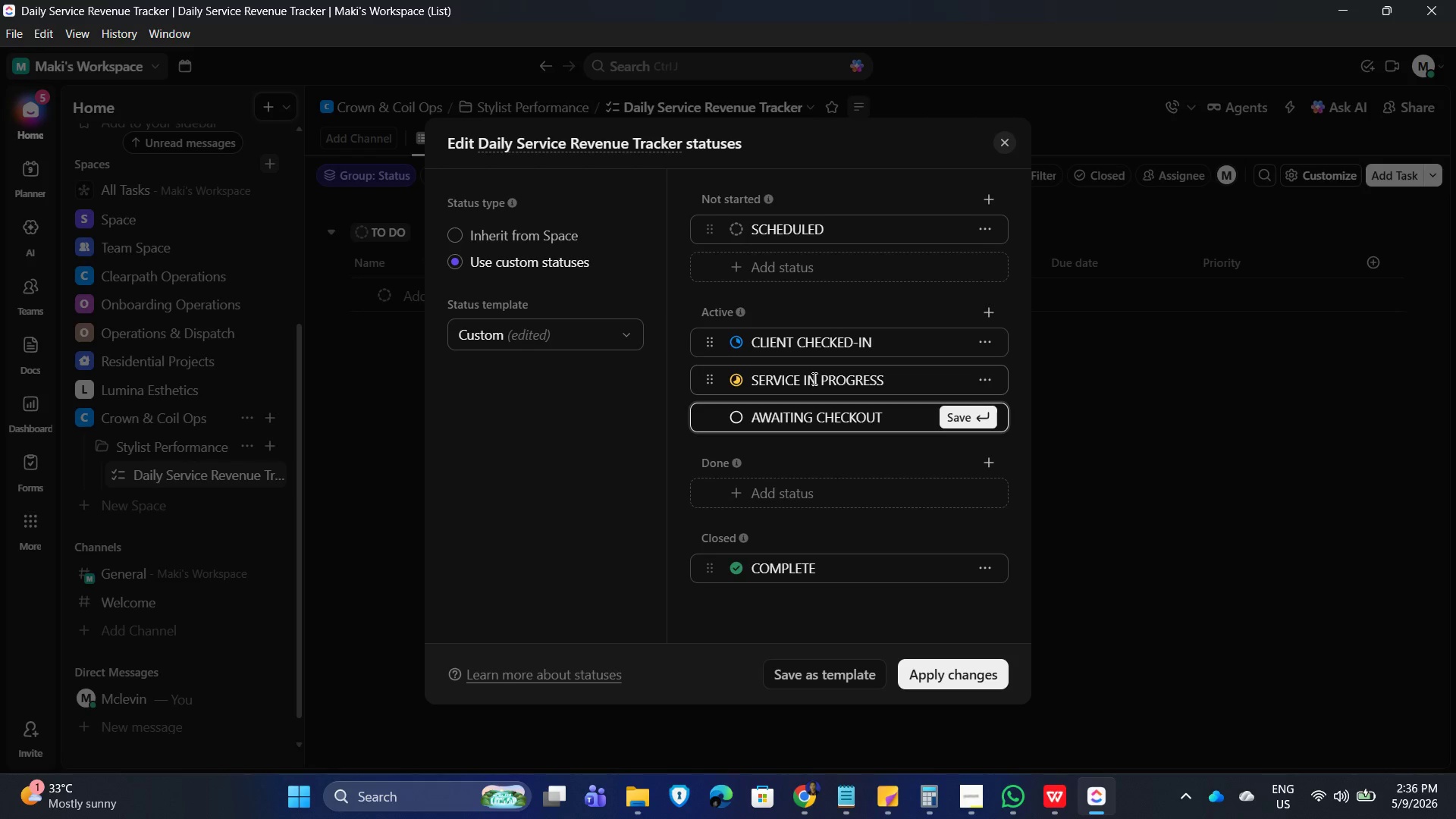 
key(Enter)
 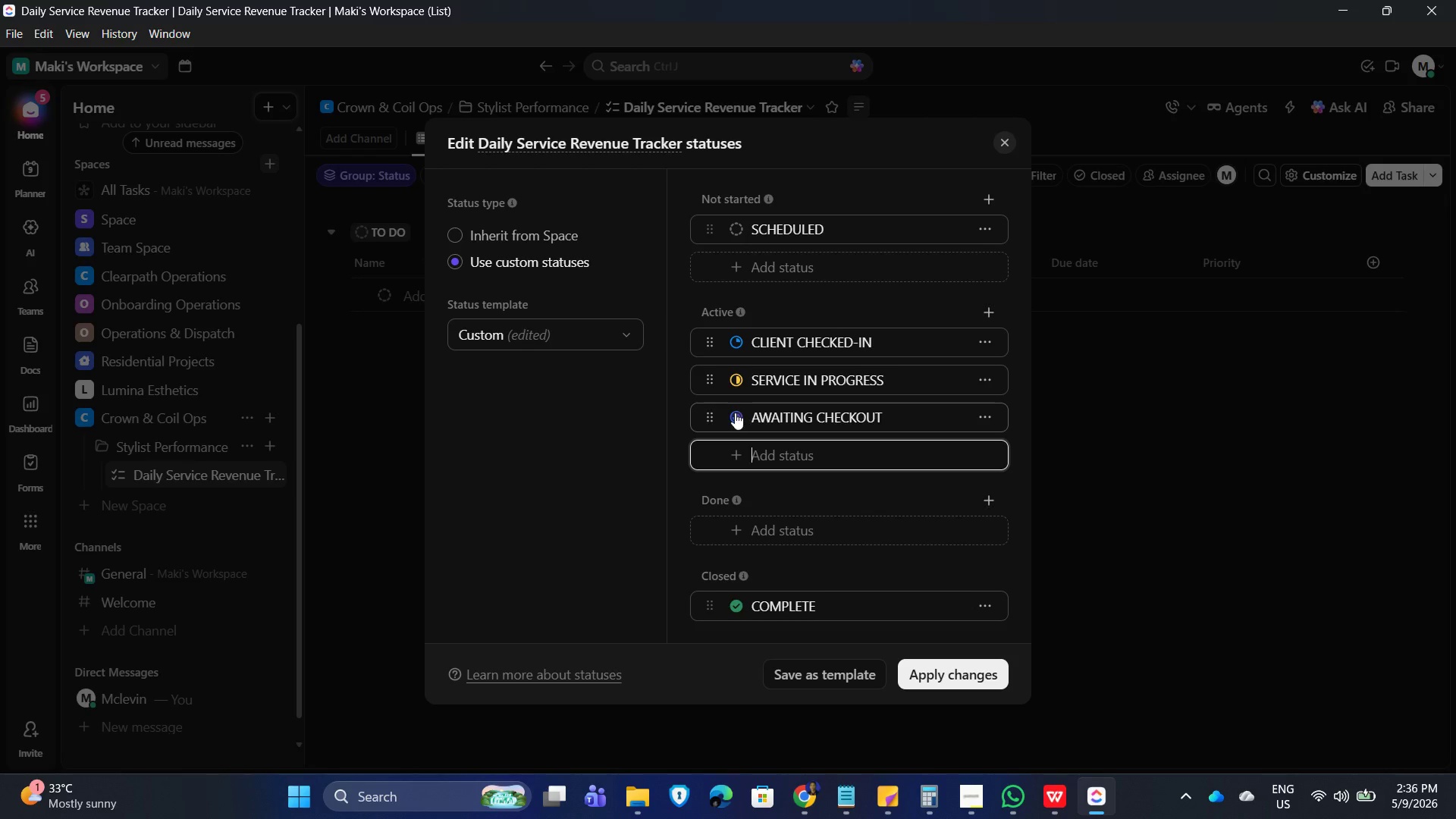 
left_click([735, 415])
 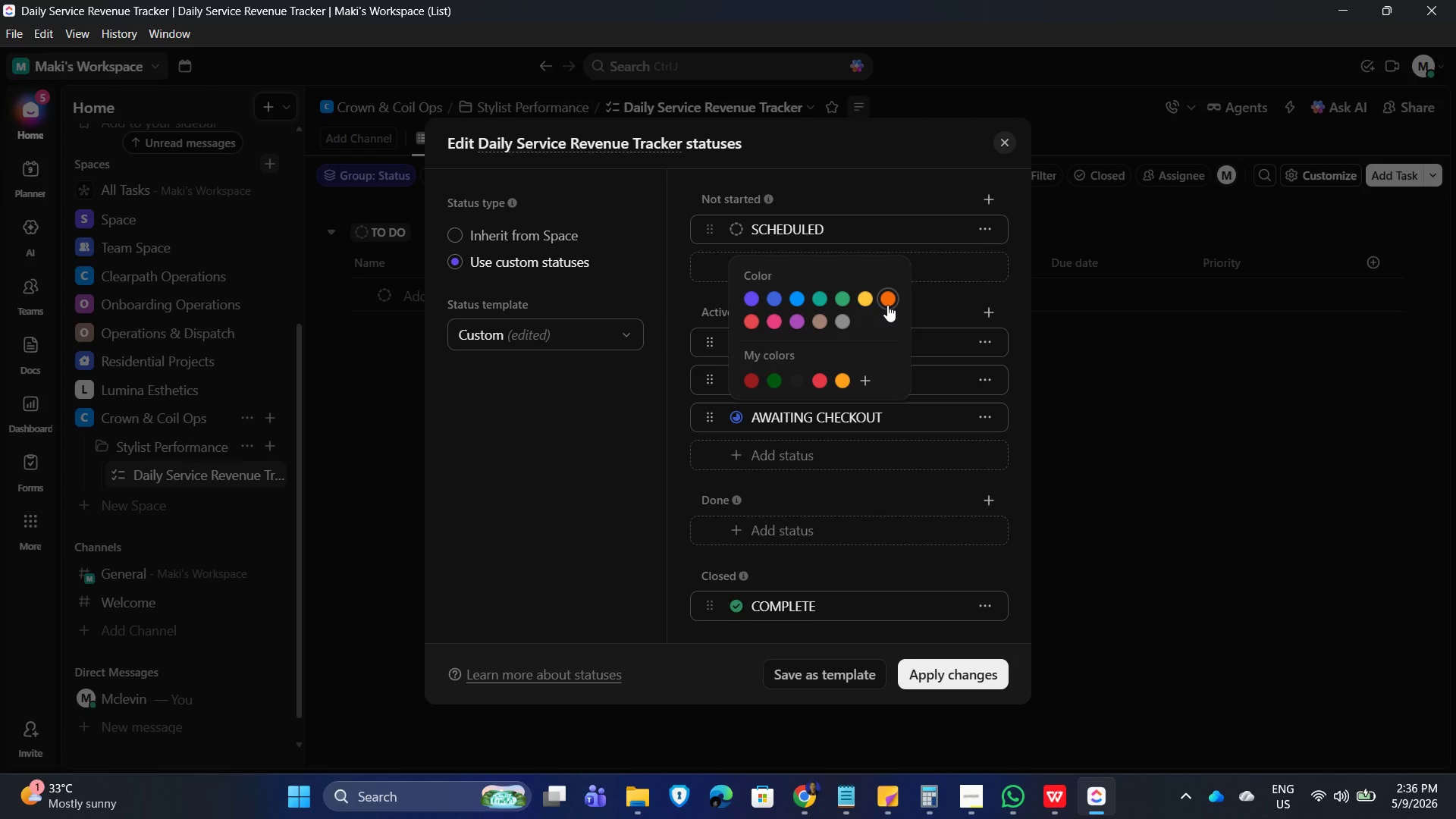 
left_click([894, 299])
 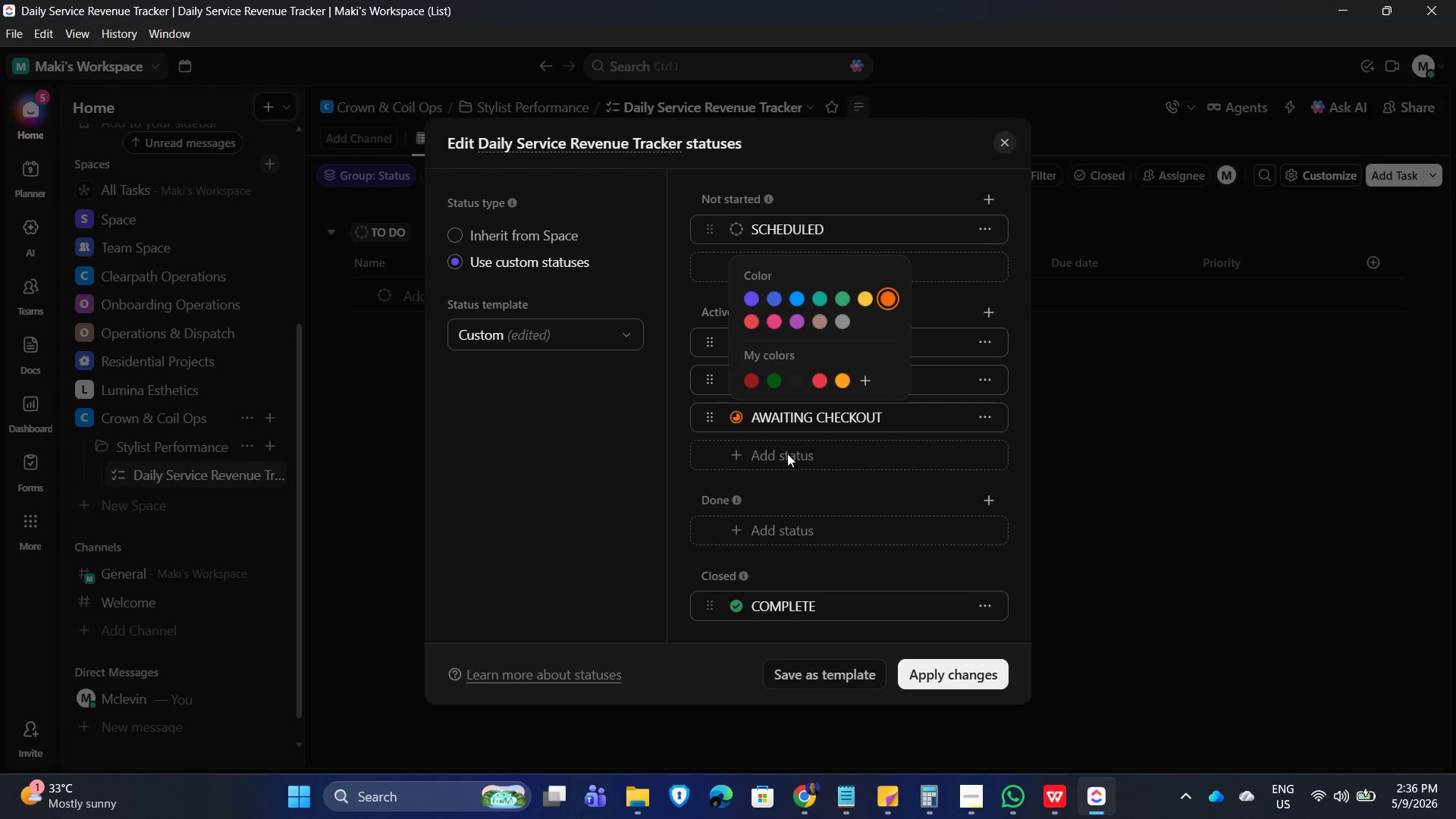 
left_click([788, 458])
 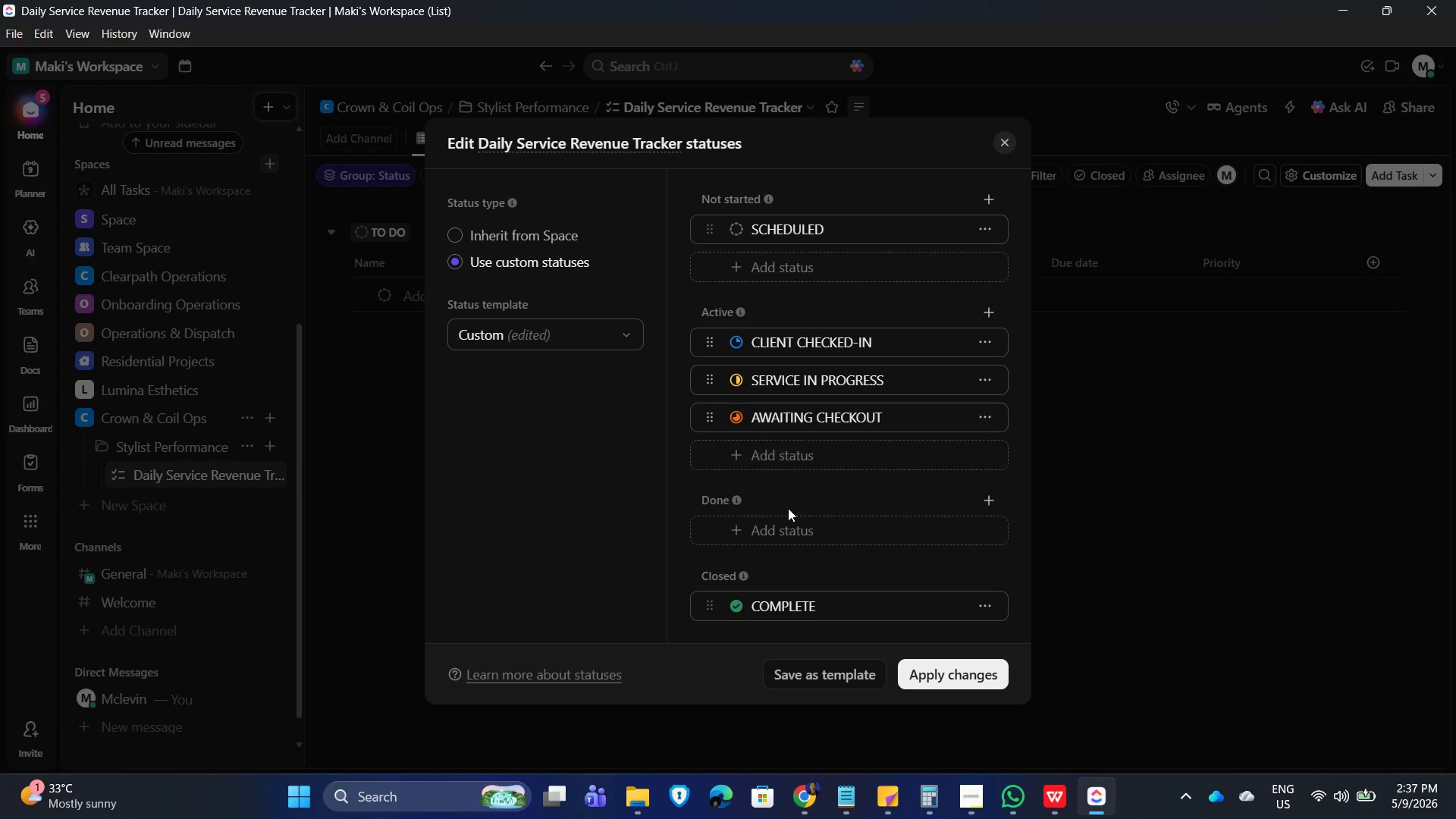 
wait(6.58)
 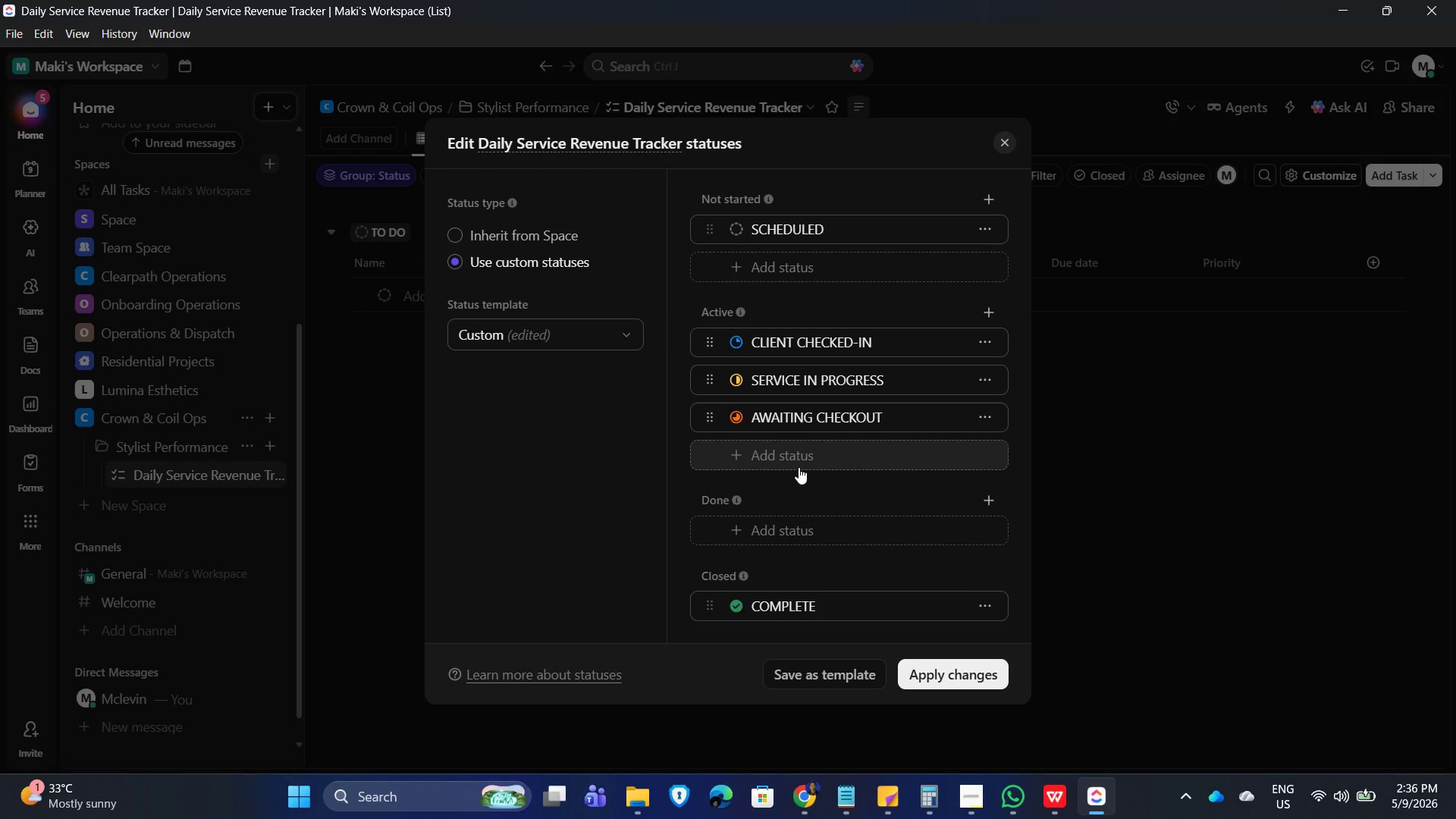 
left_click([777, 529])
 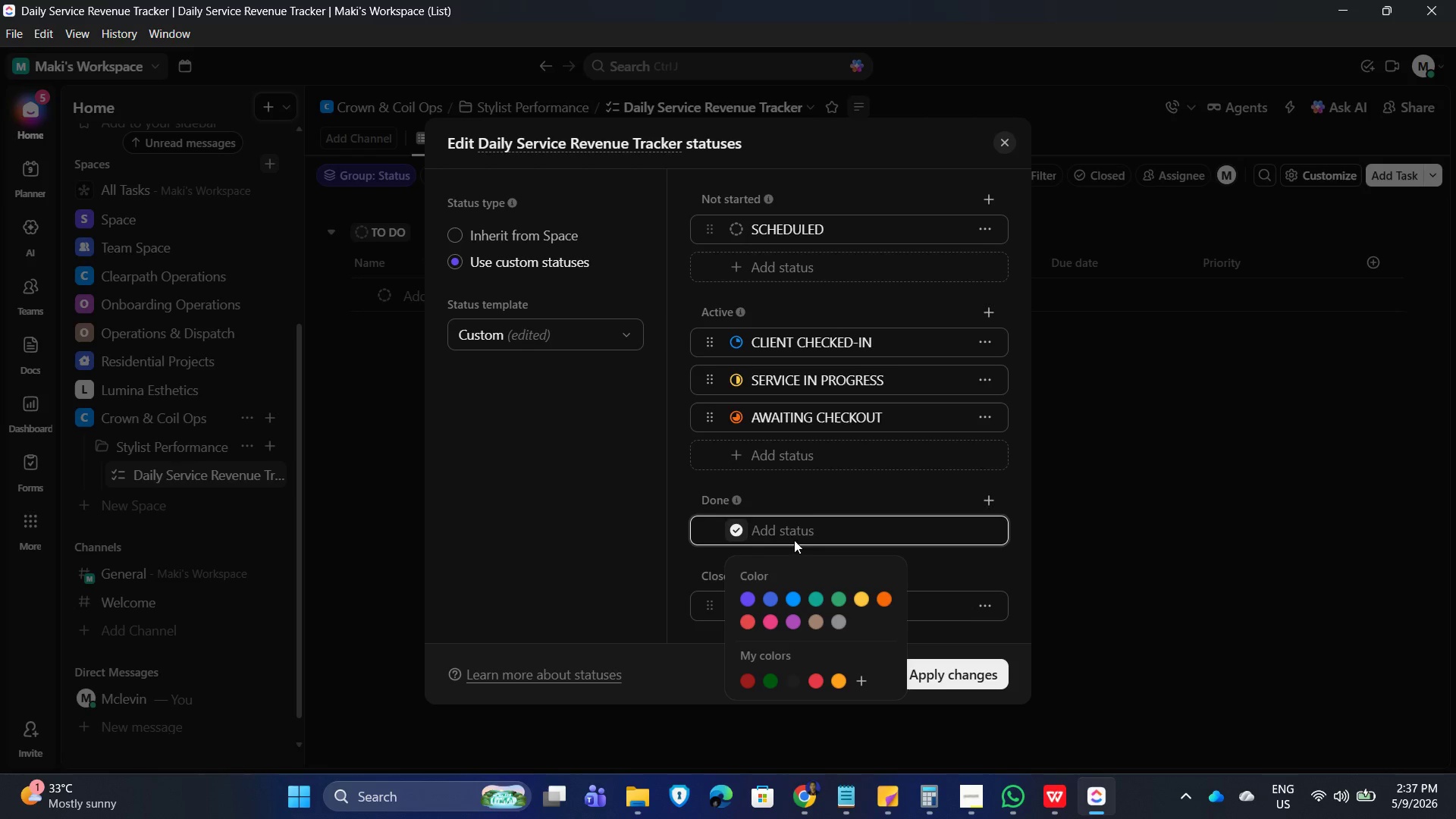 
left_click([843, 493])
 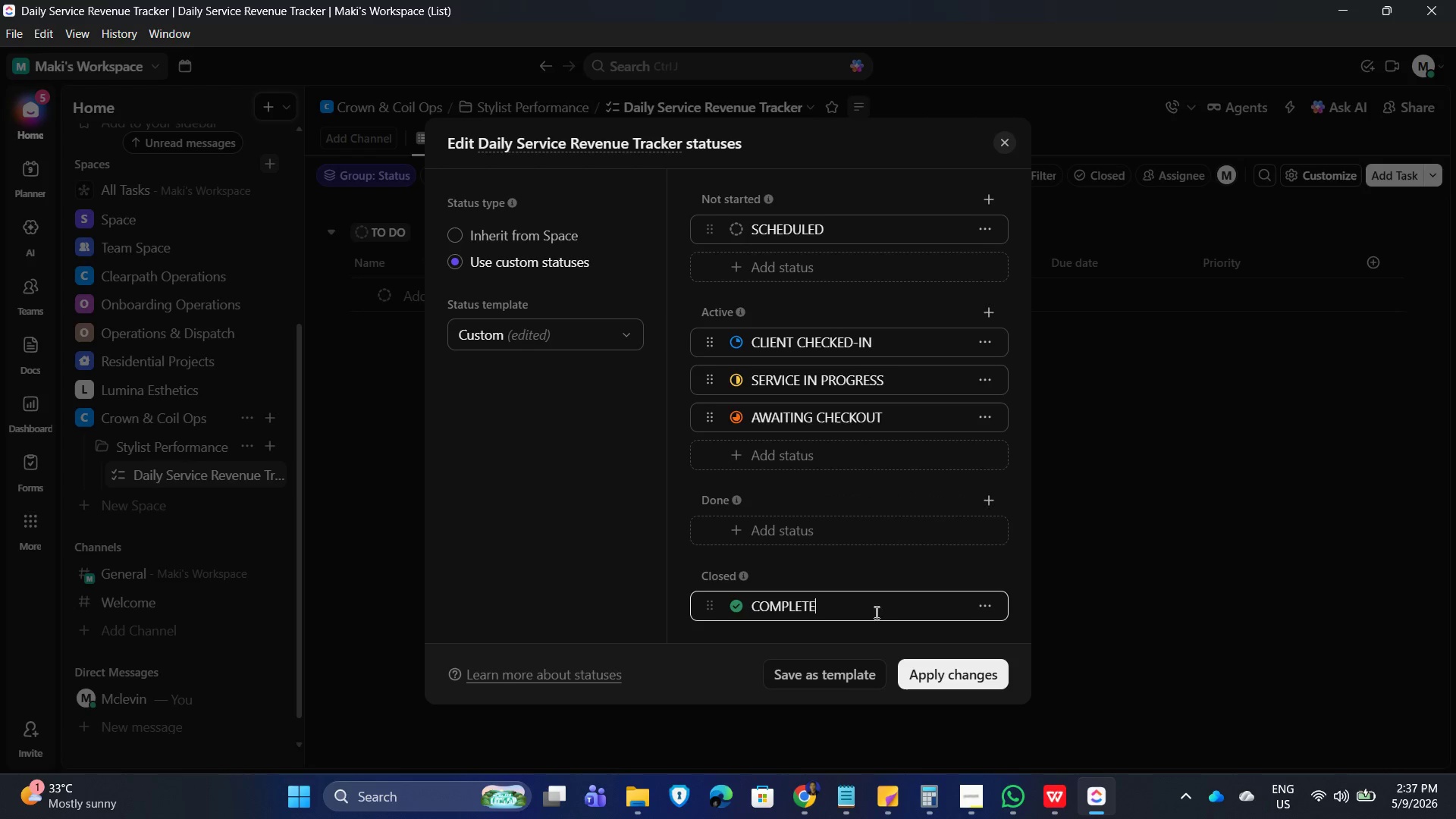 
key(D)
 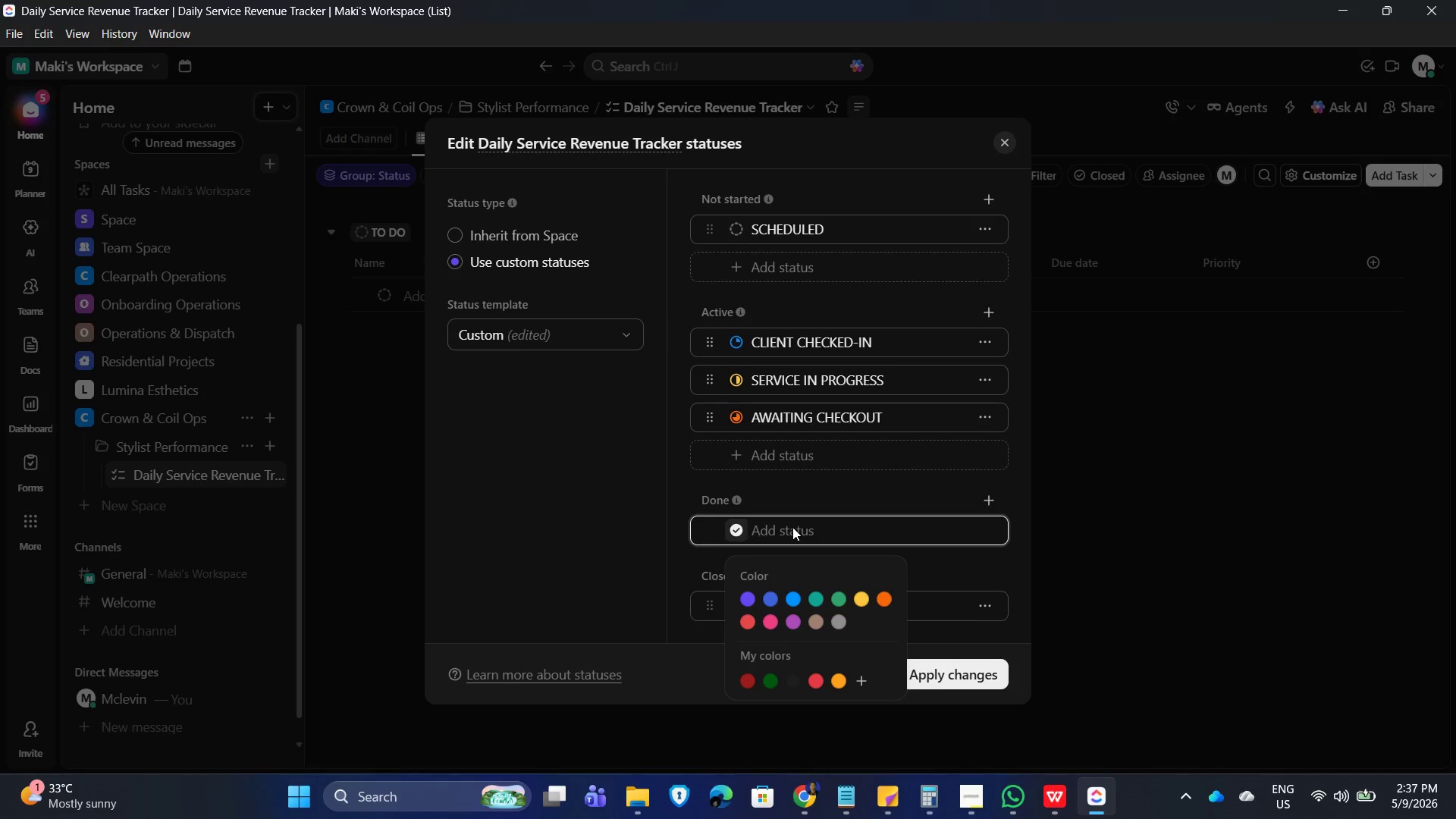 
wait(11.8)
 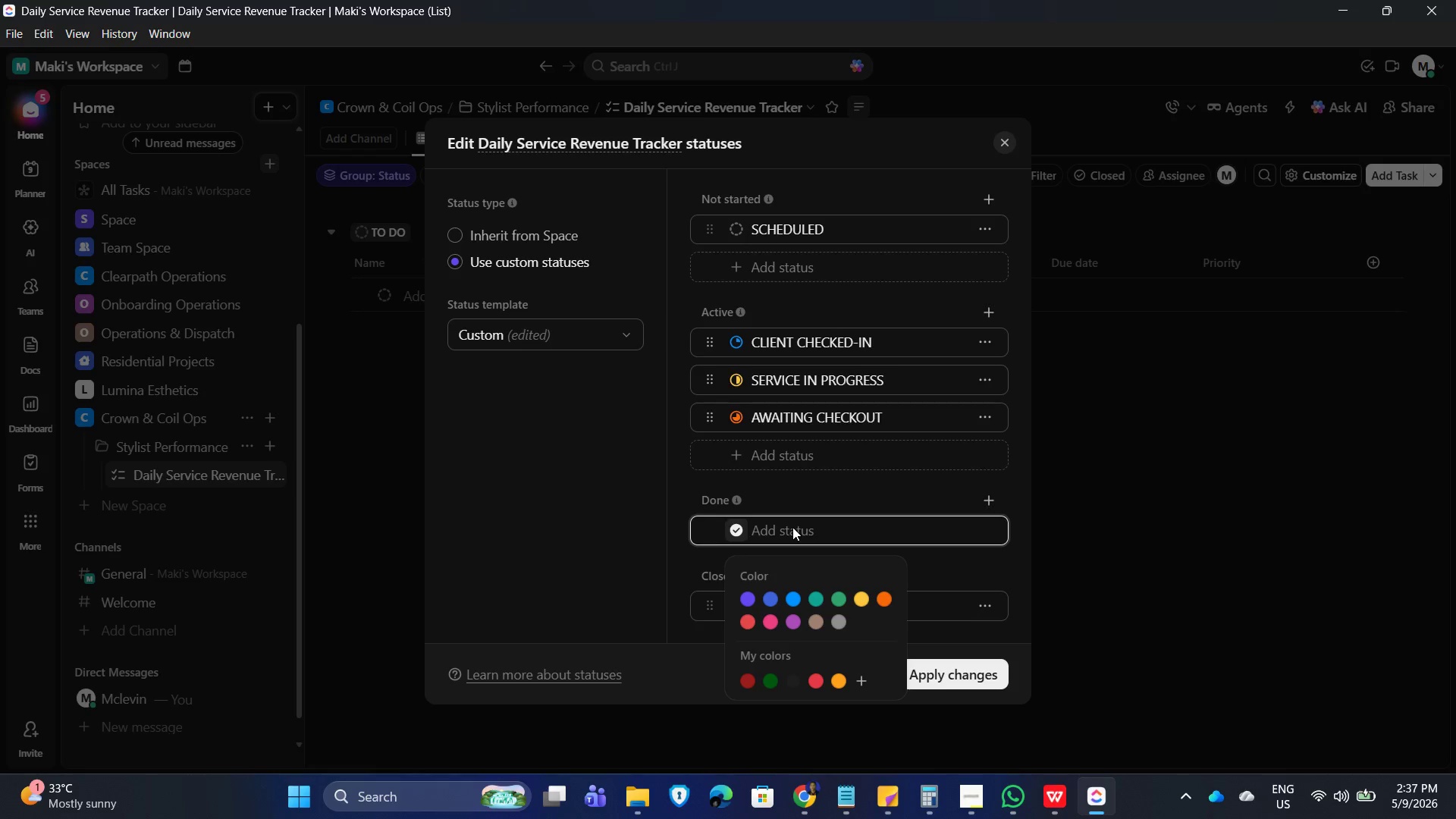 
type(no show)
 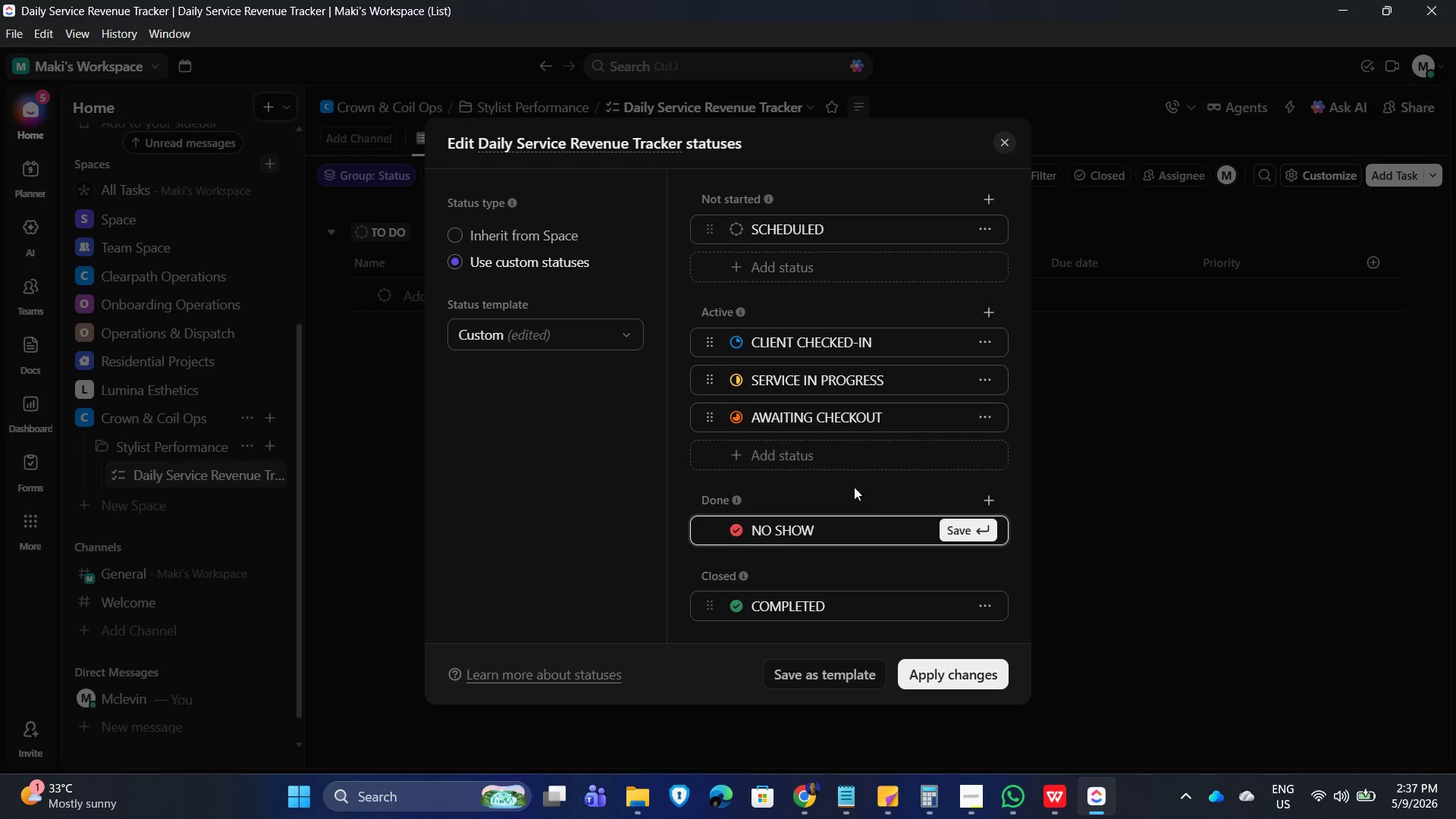 
key(Enter)
 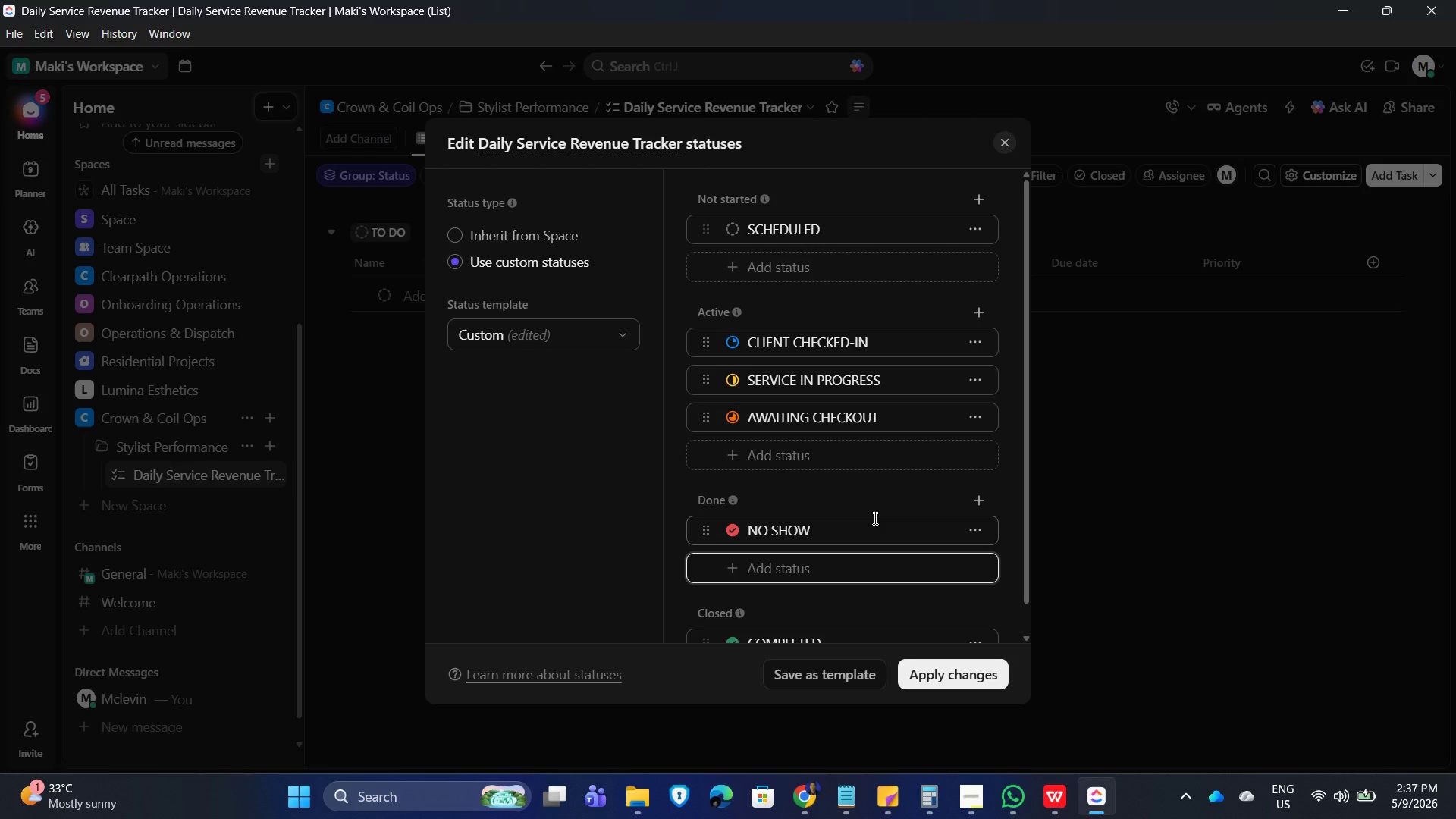 
type(cancelled)
 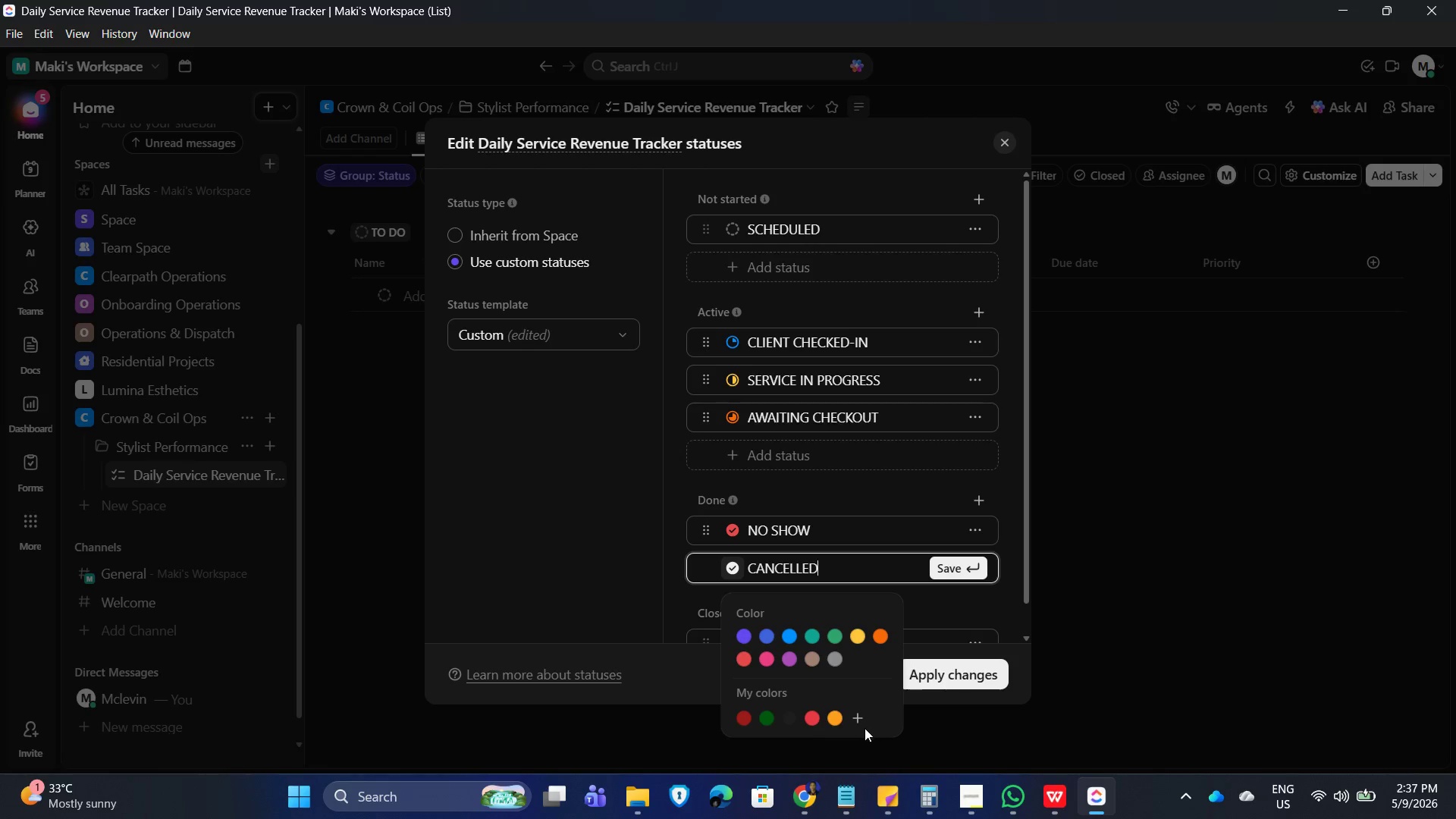 
wait(7.97)
 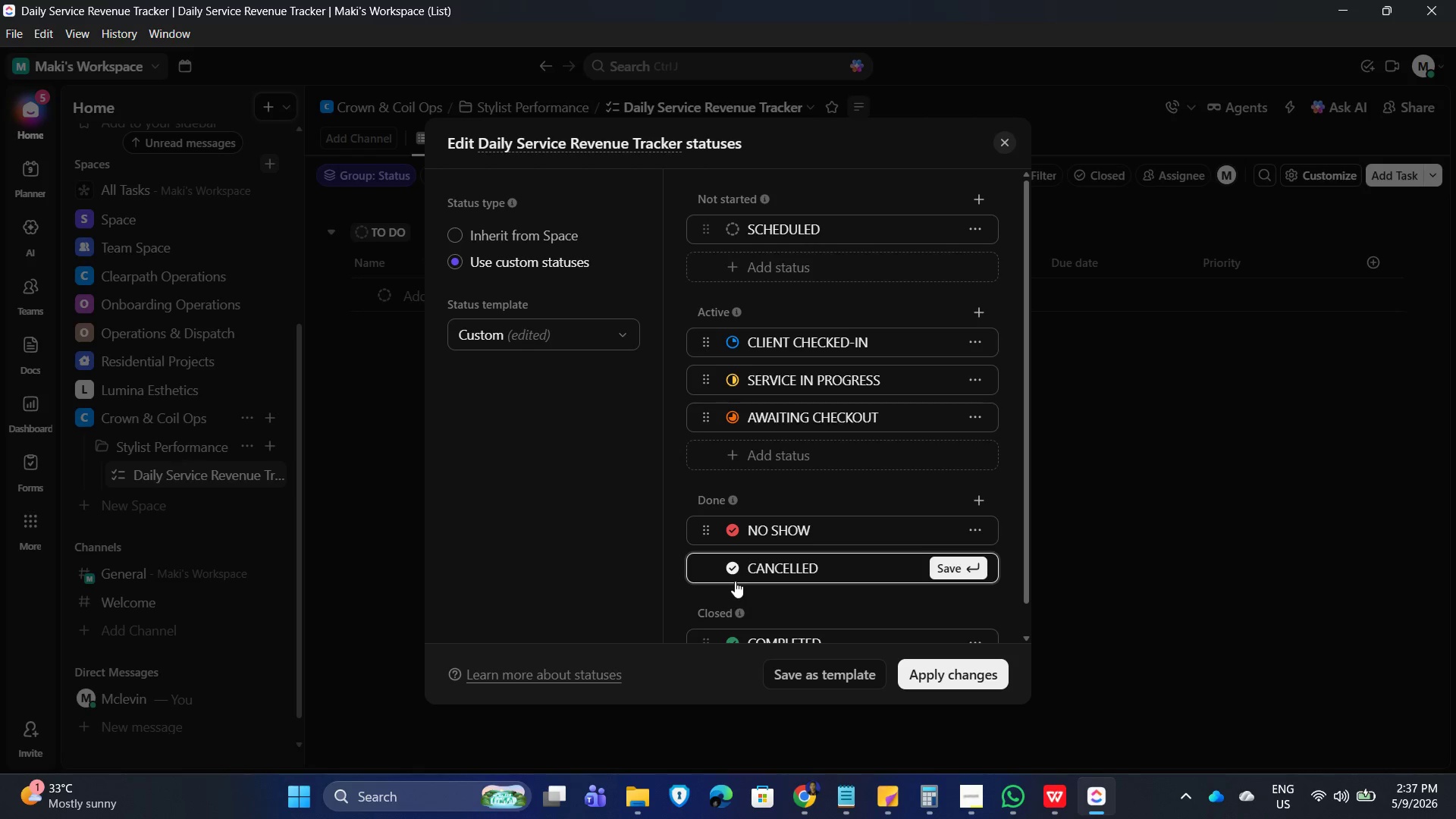 
left_click_drag(start_coordinate=[861, 470], to_coordinate=[866, 560])
 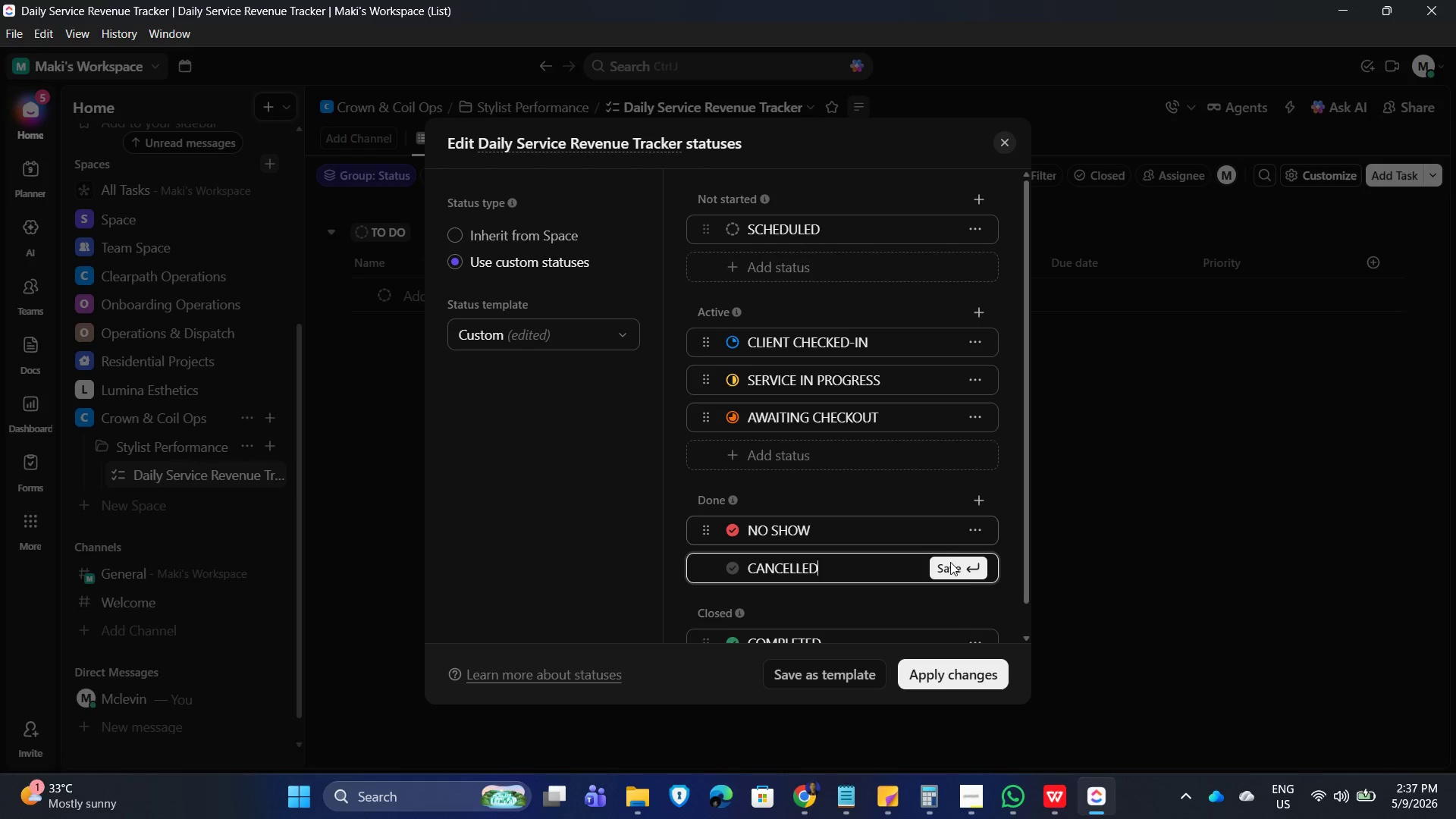 
left_click([962, 578])
 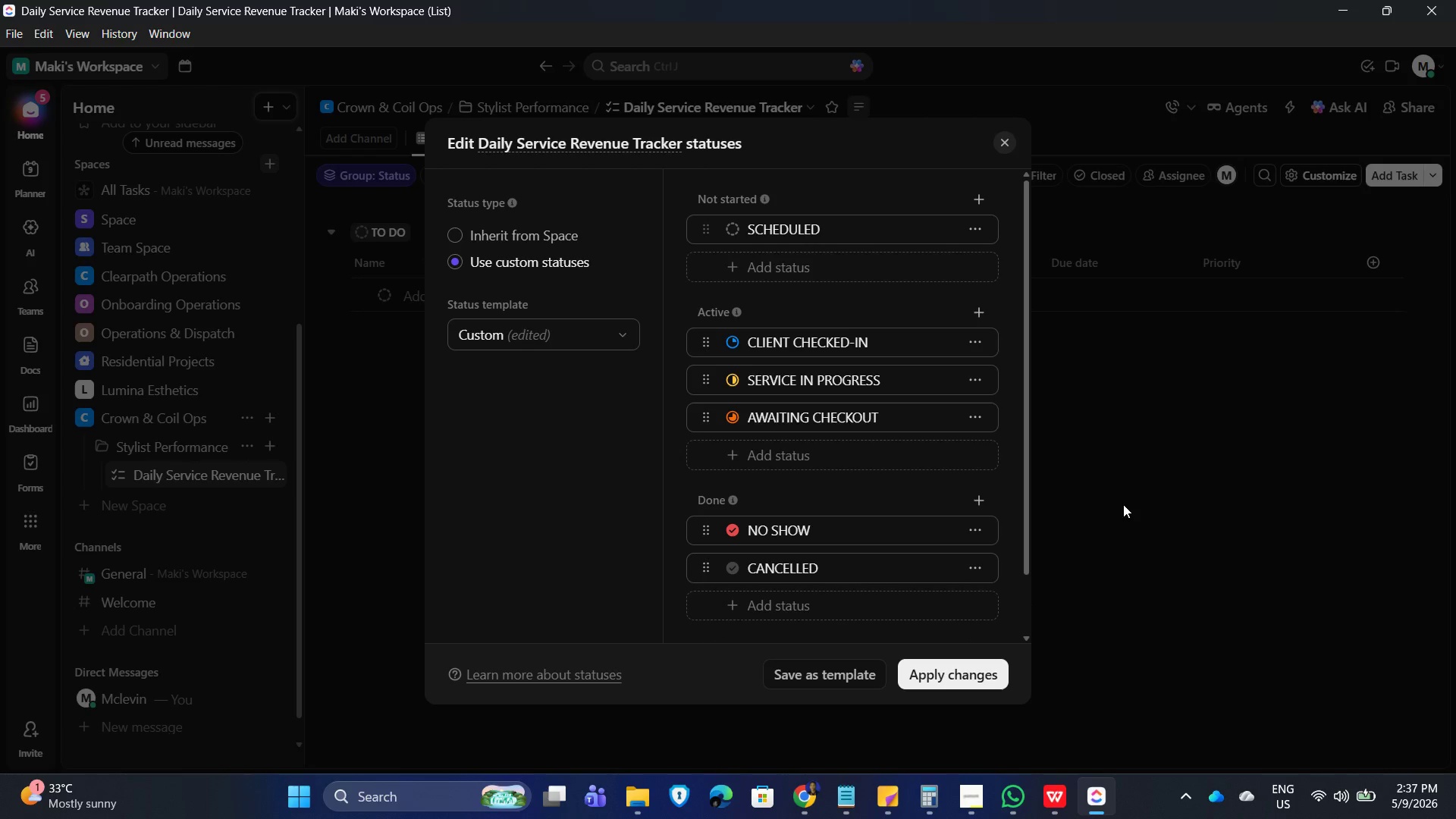 
scroll: coordinate [858, 529], scroll_direction: down, amount: 7.0
 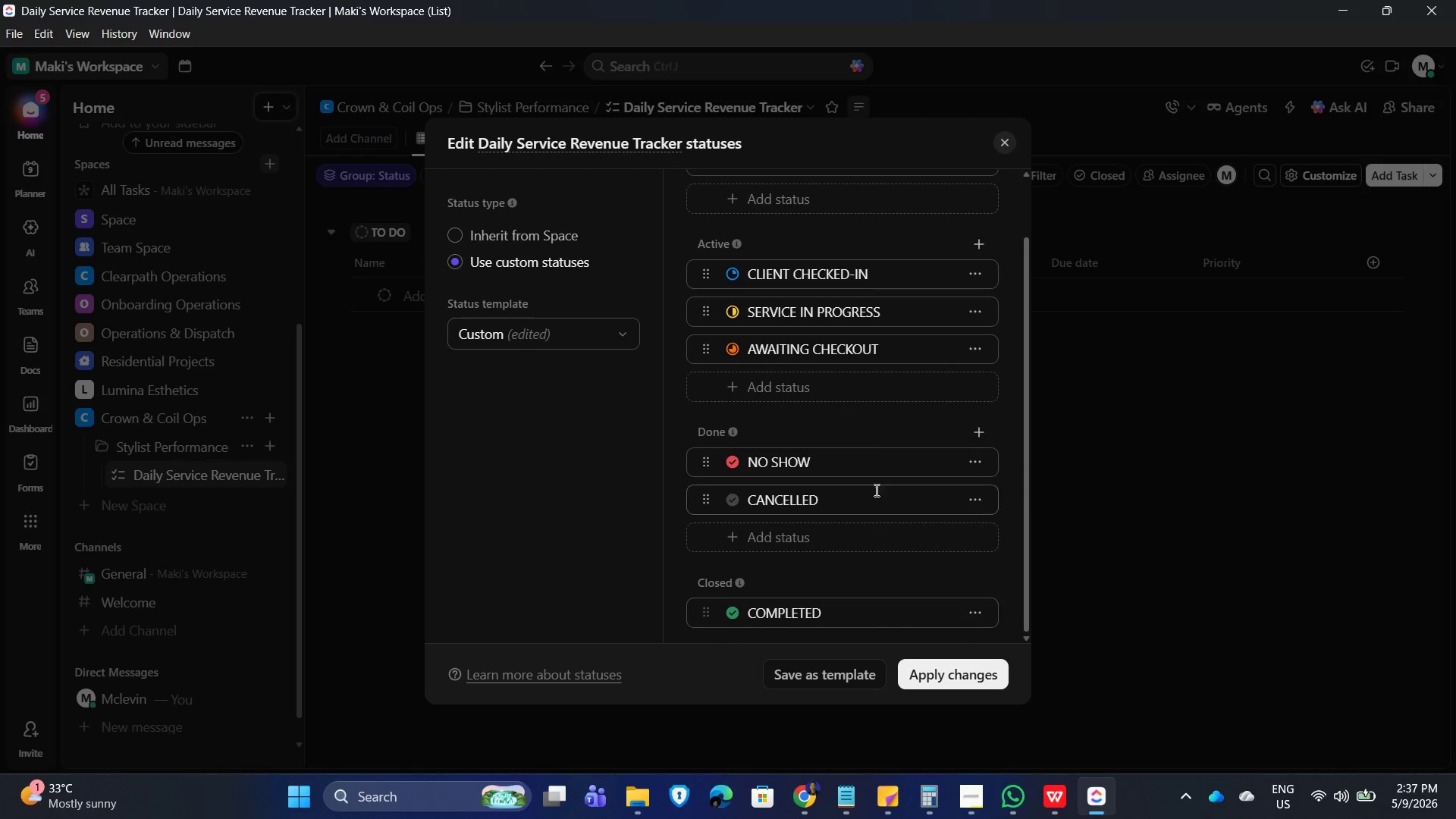 
scroll: coordinate [879, 478], scroll_direction: up, amount: 3.0
 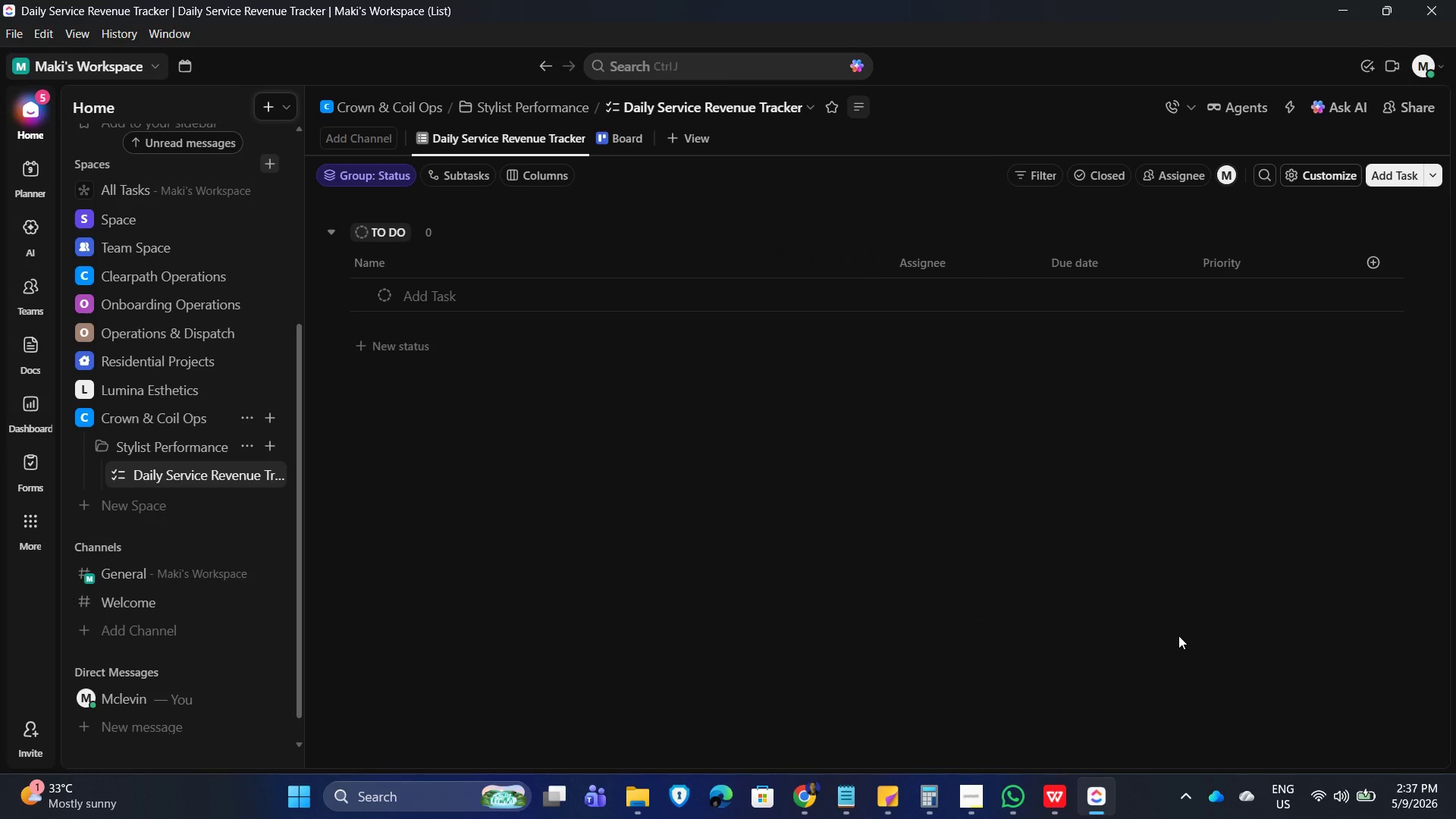 
wait(8.11)
 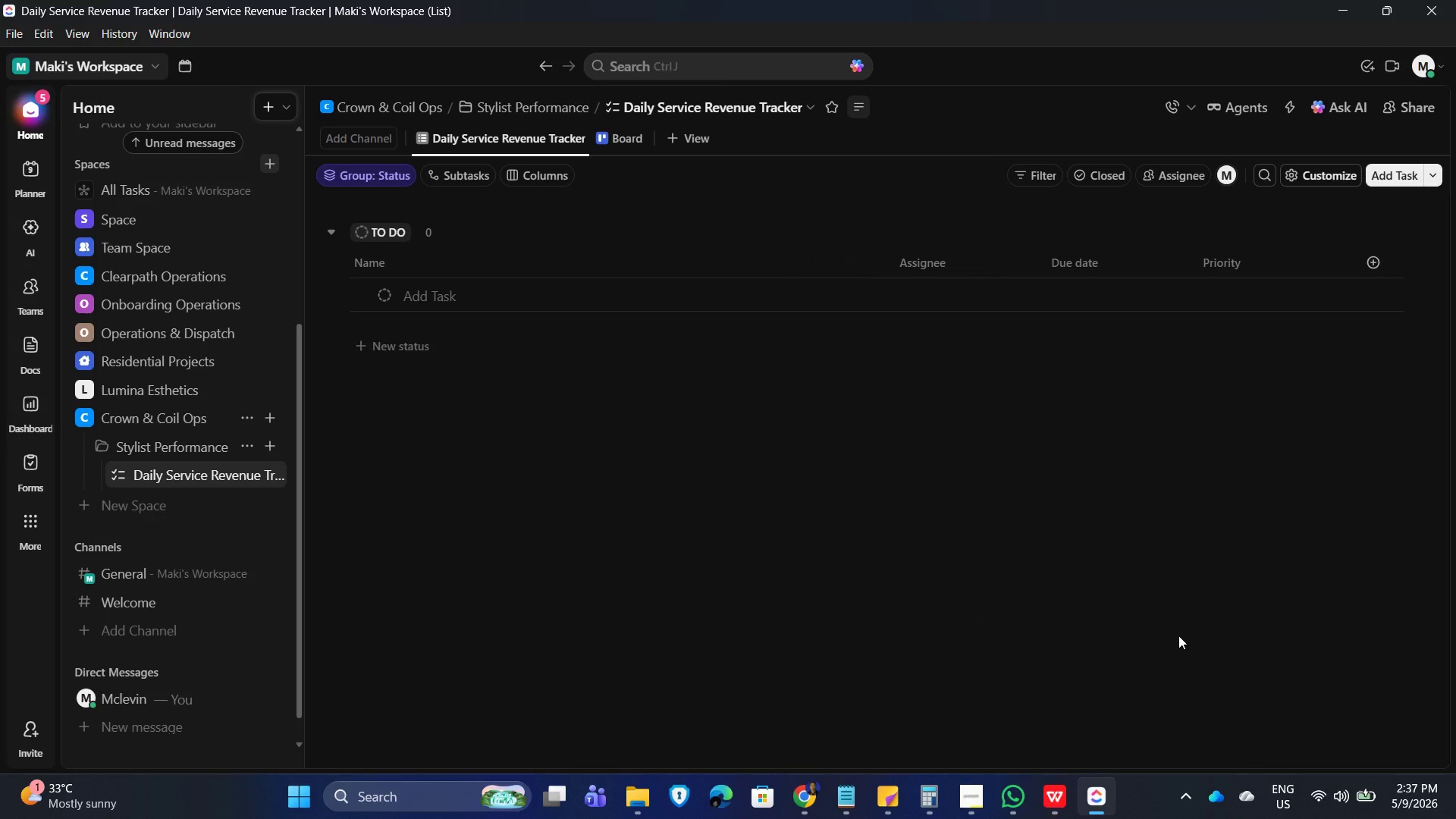 
left_click([331, 231])
 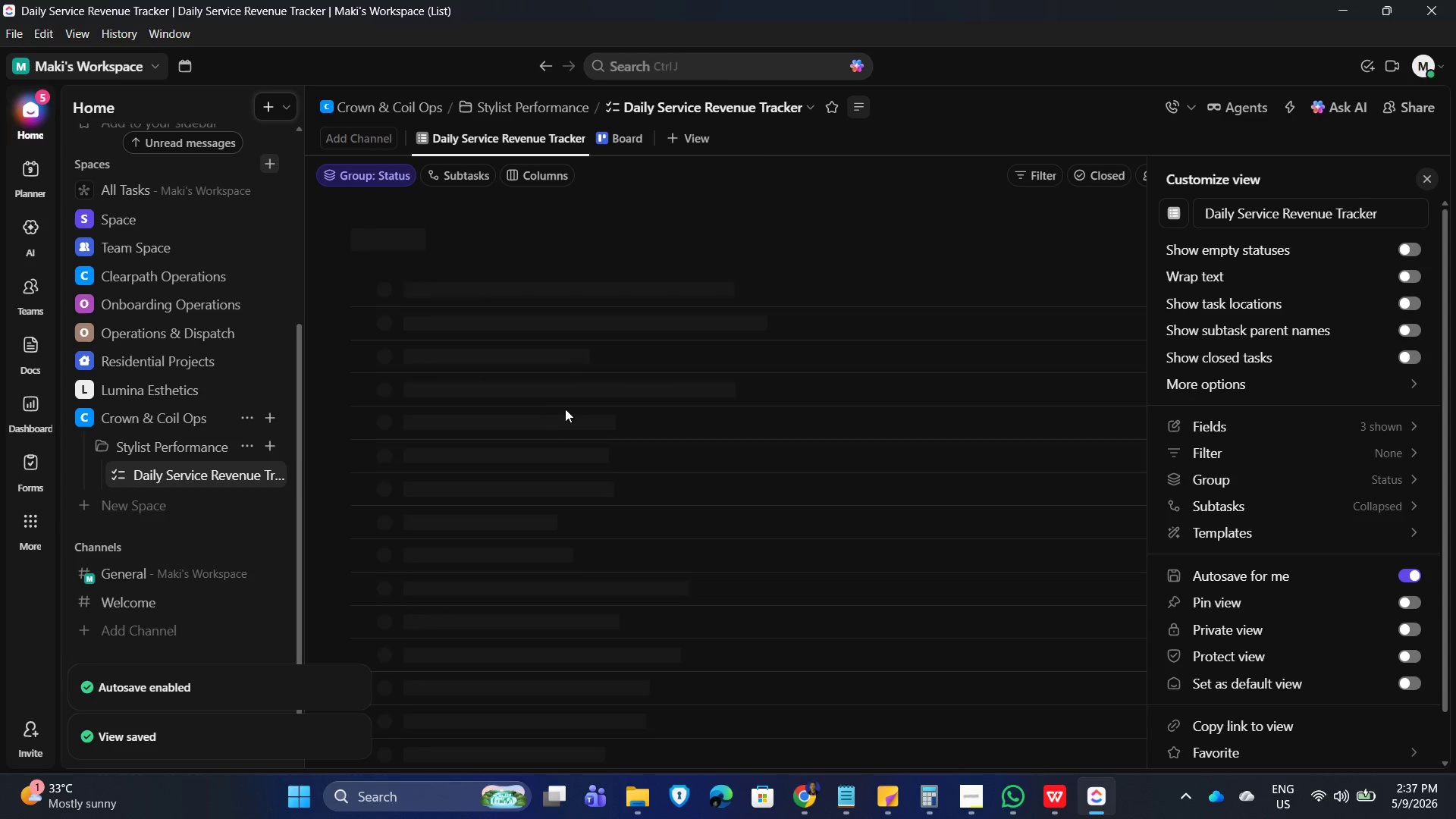 
wait(7.02)
 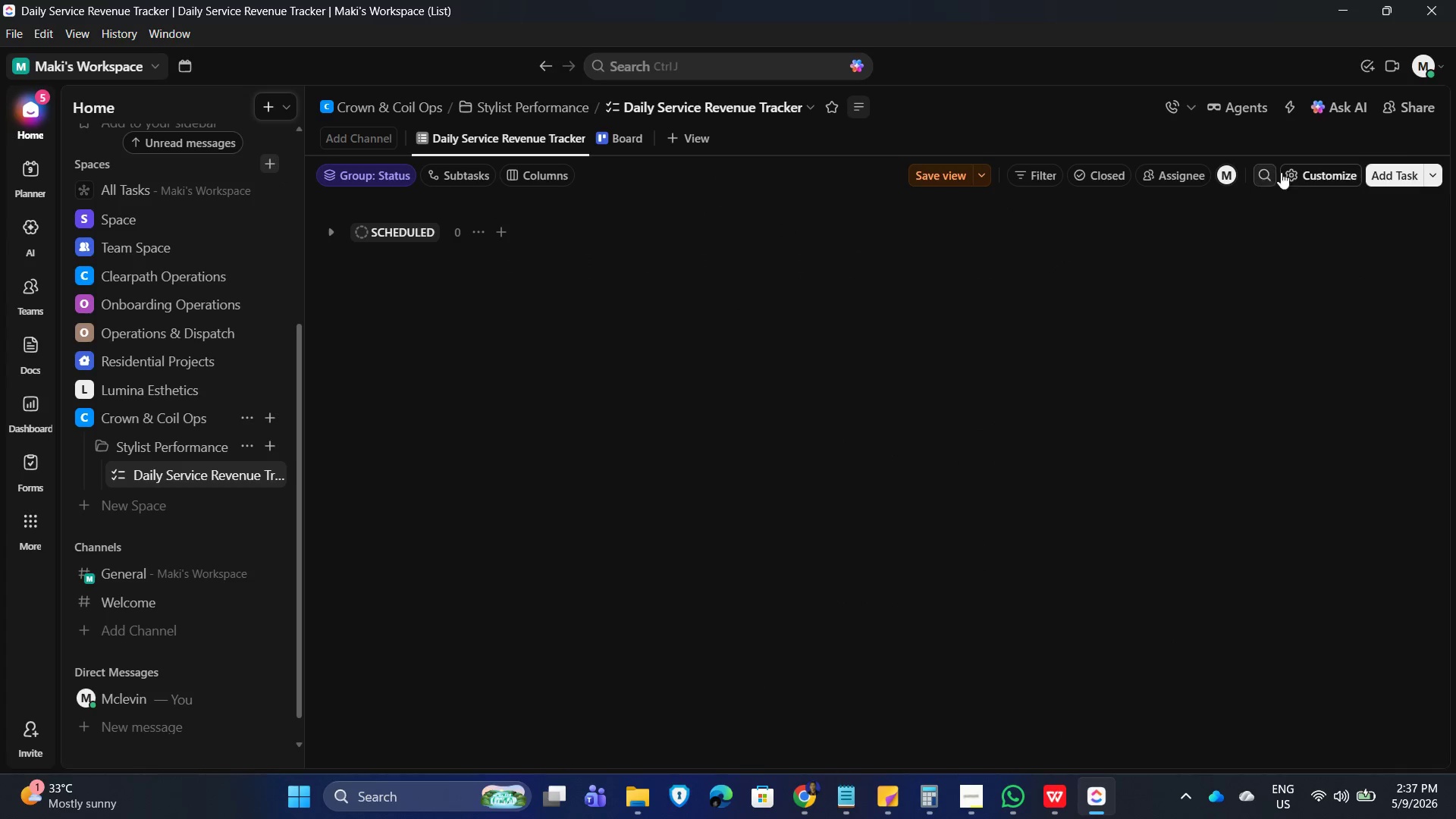 
left_click([327, 232])
 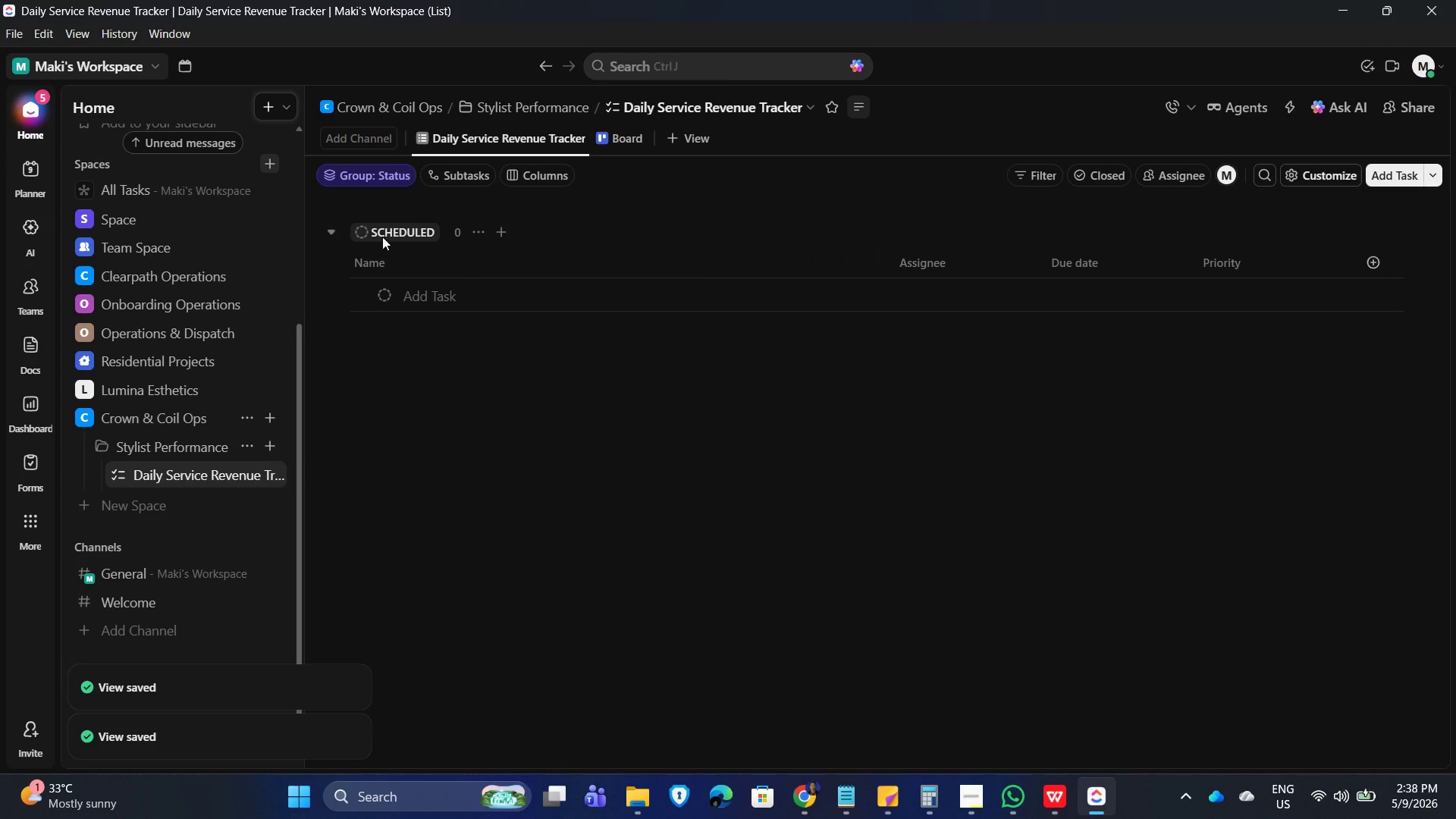 
left_click_drag(start_coordinate=[696, 198], to_coordinate=[692, 200])
 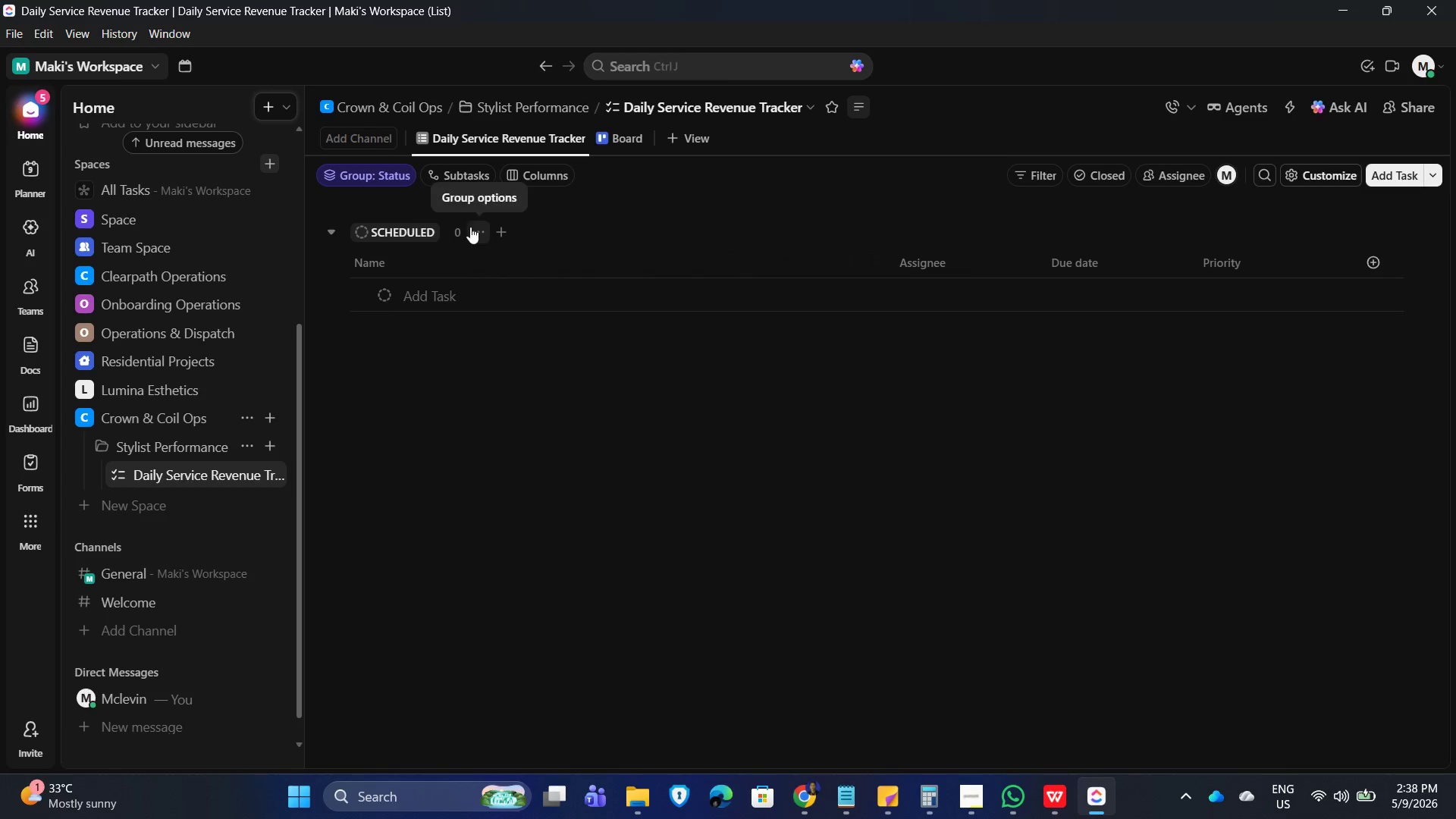 
left_click_drag(start_coordinate=[479, 231], to_coordinate=[479, 237])
 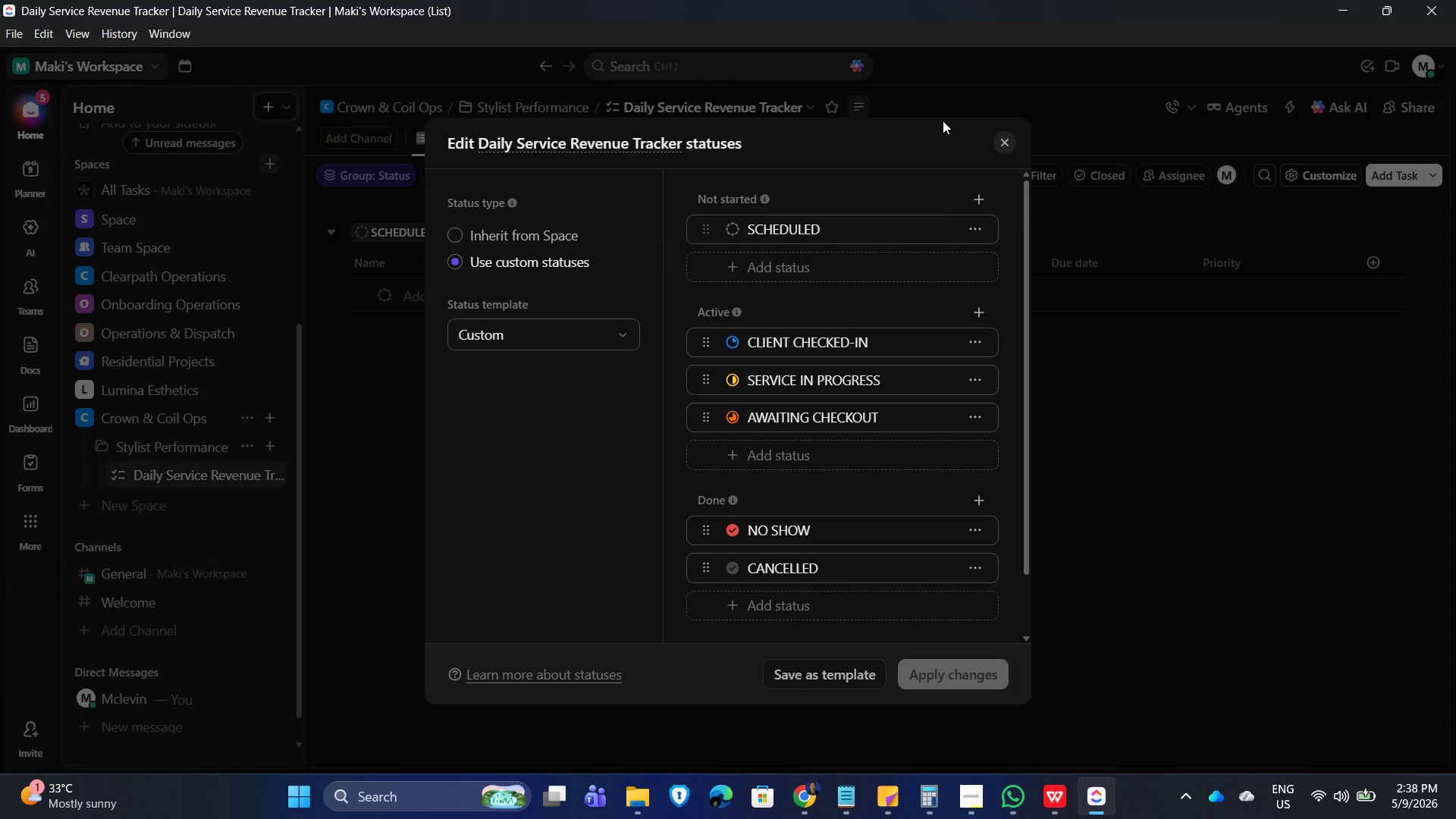 
left_click([1007, 141])
 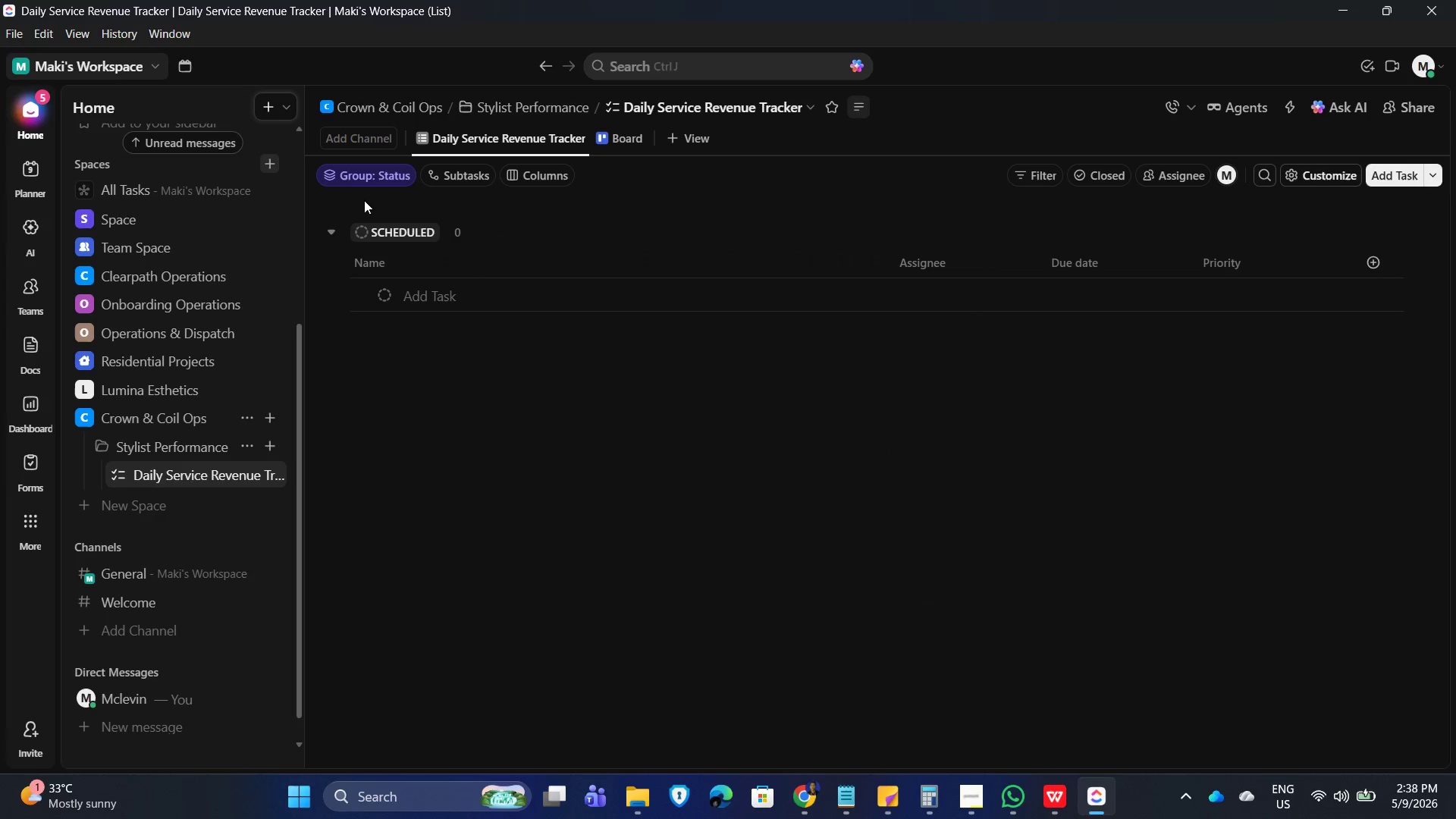 
left_click([359, 184])
 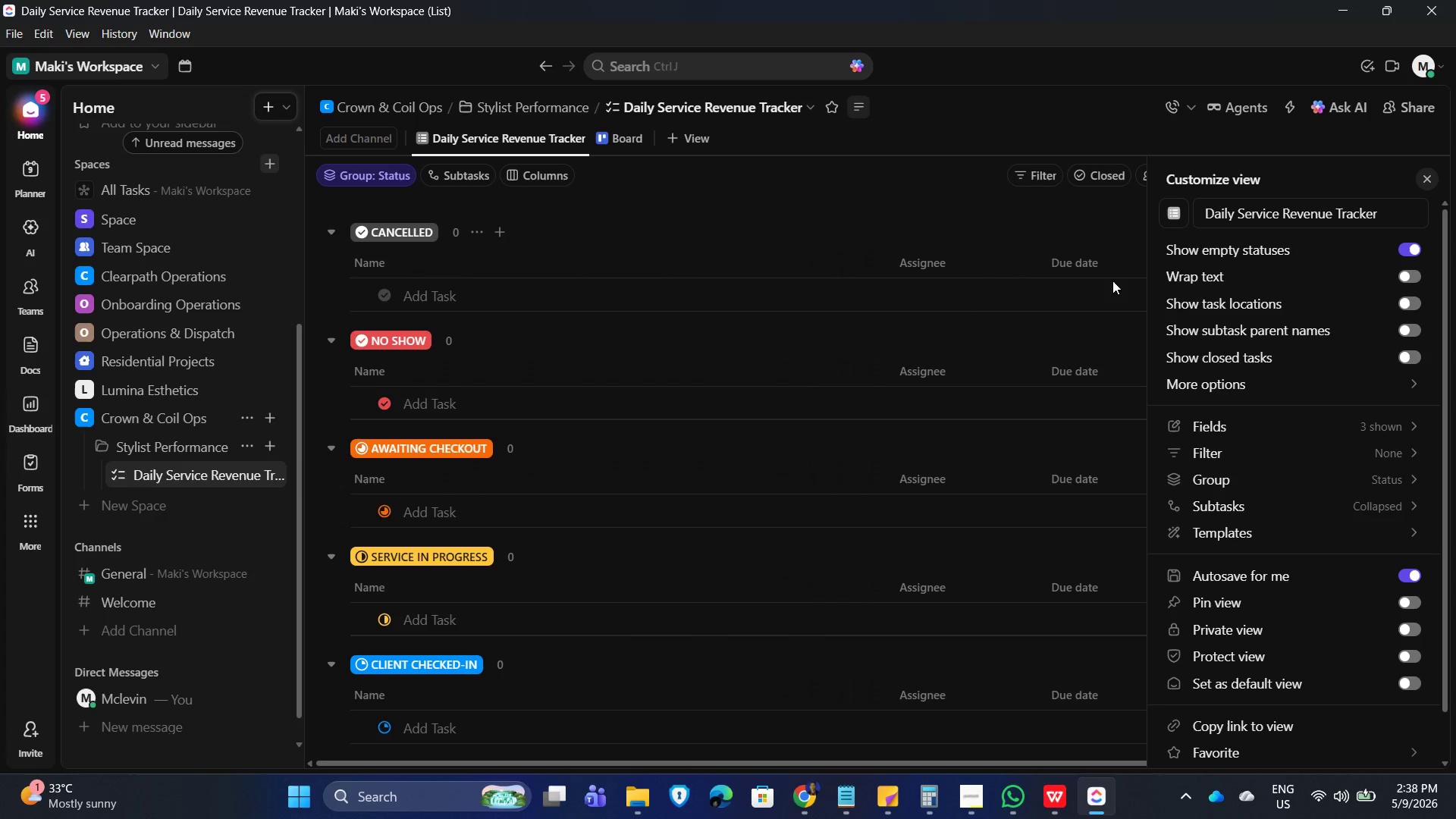 
wait(8.84)
 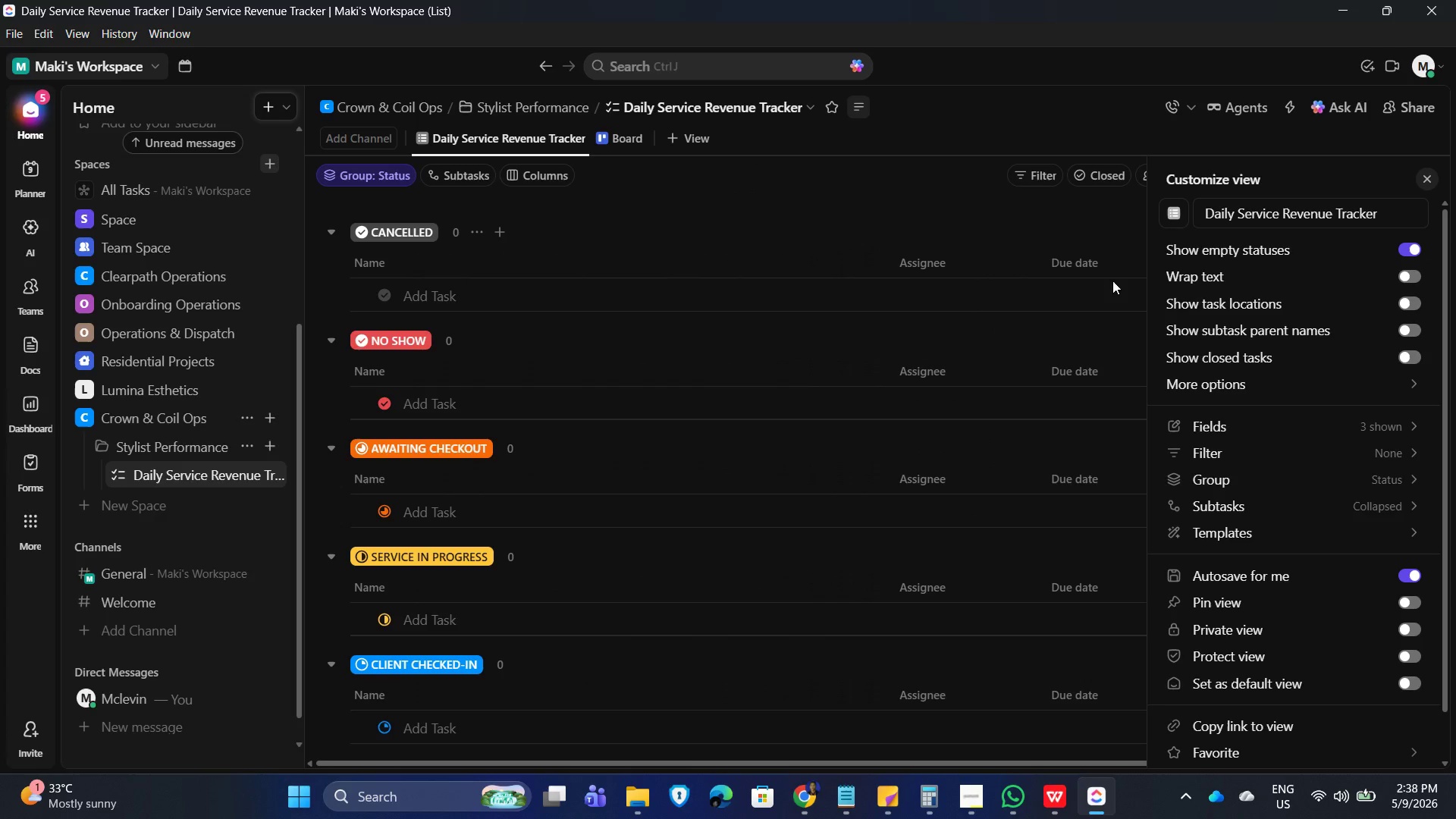 
left_click([778, 216])
 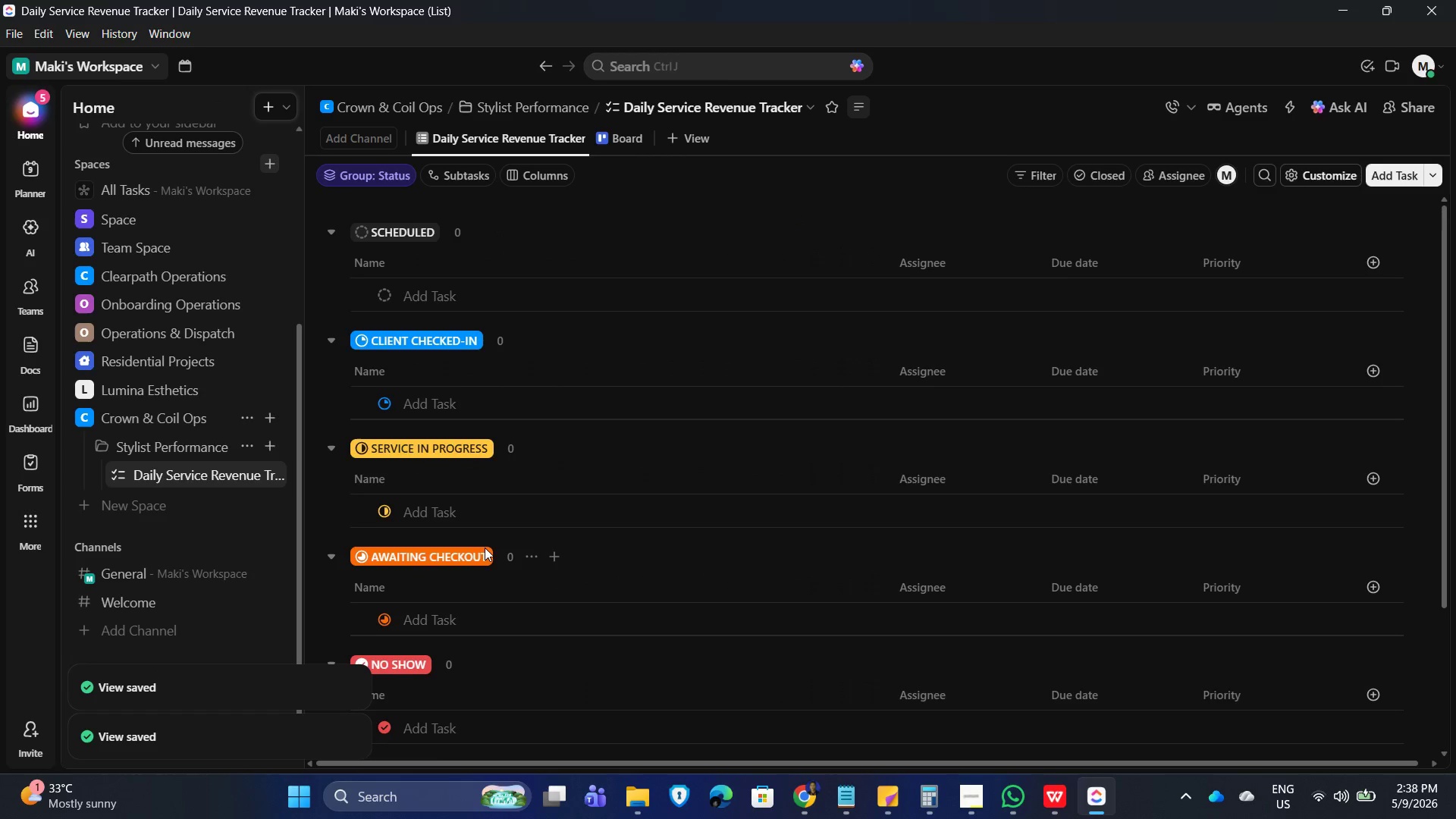 
scroll: coordinate [503, 533], scroll_direction: down, amount: 6.0
 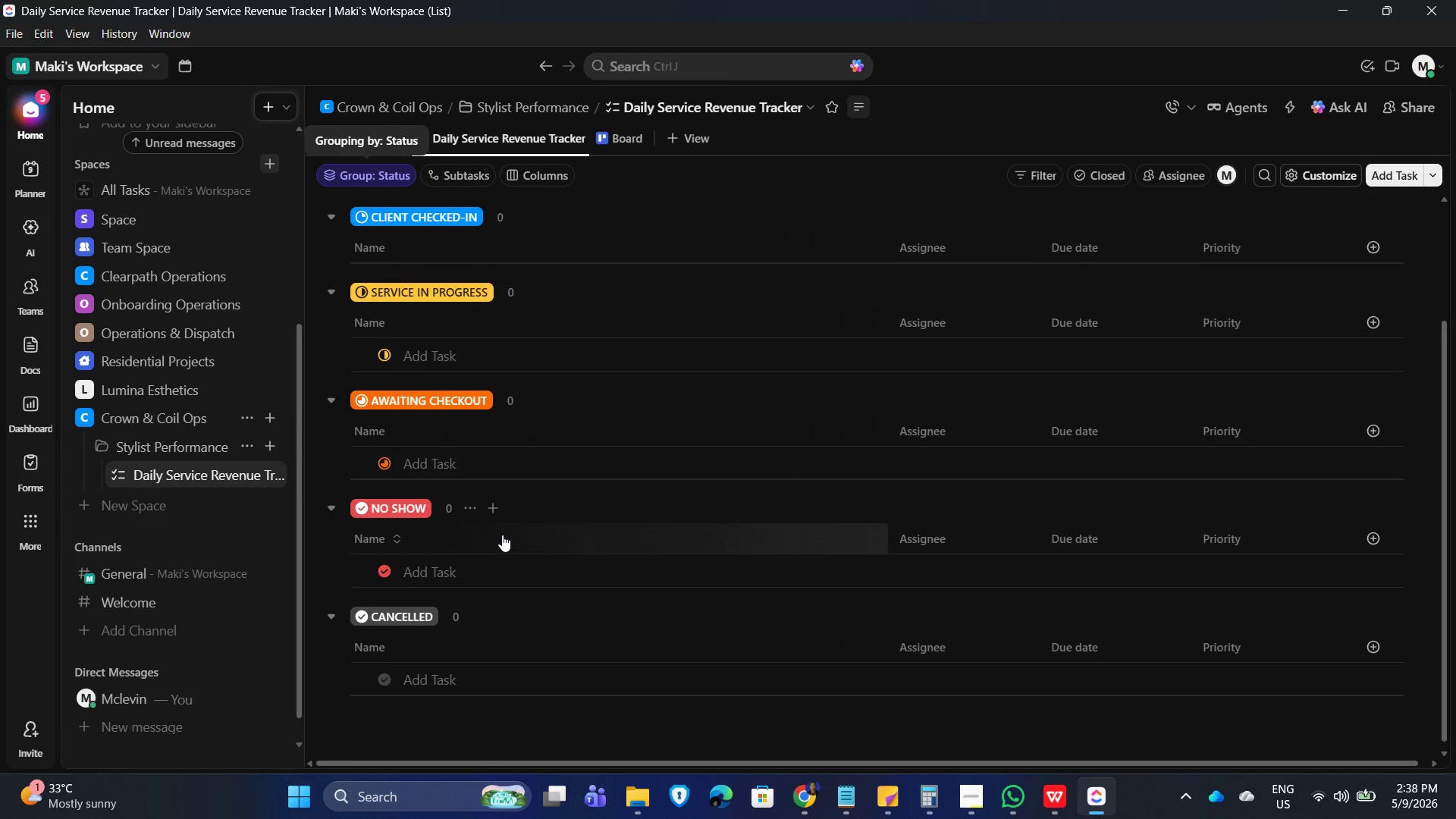 
scroll: coordinate [502, 537], scroll_direction: up, amount: 3.0
 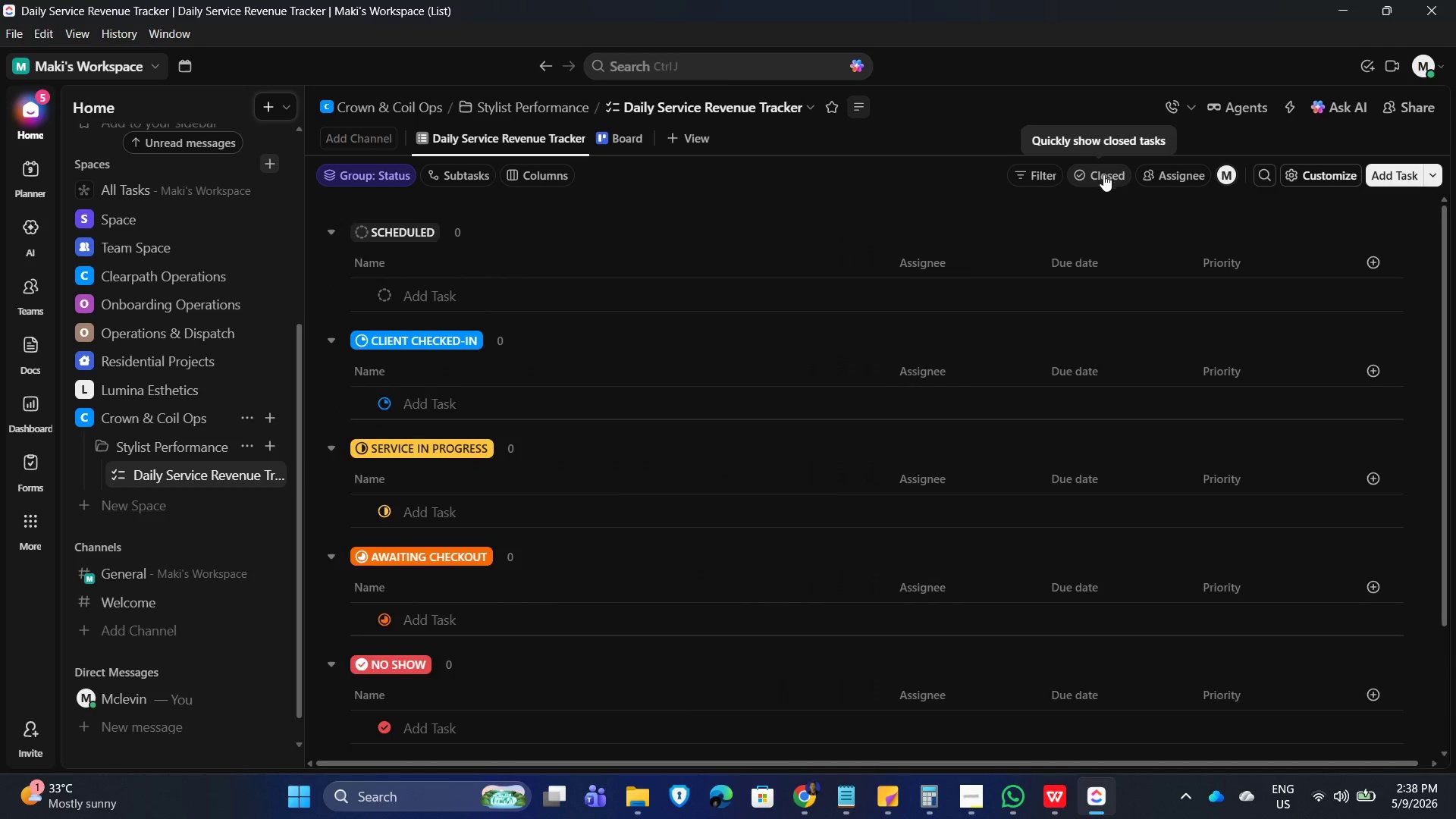 
scroll: coordinate [709, 276], scroll_direction: down, amount: 22.0
 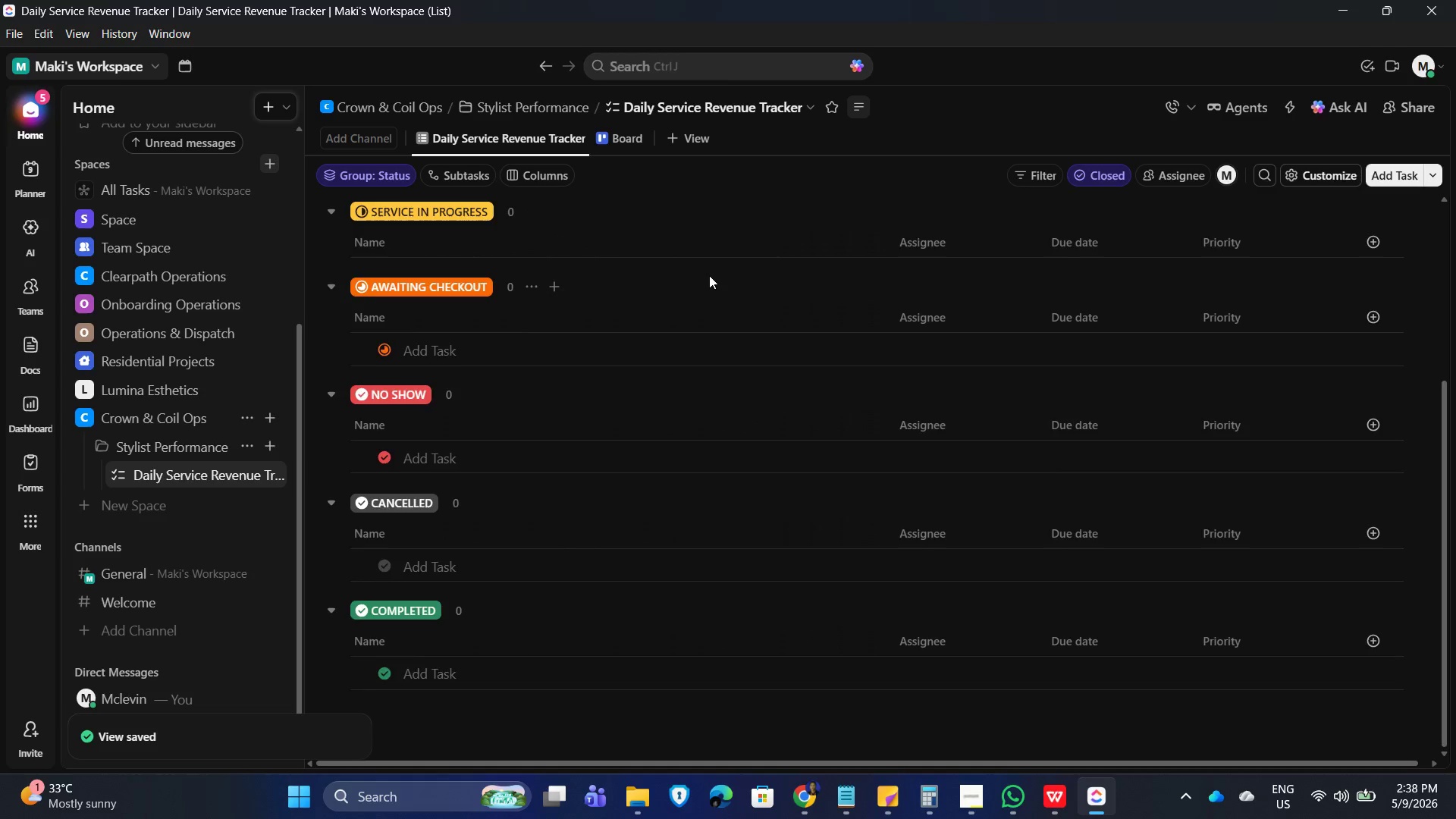 
scroll: coordinate [709, 275], scroll_direction: up, amount: 12.0
 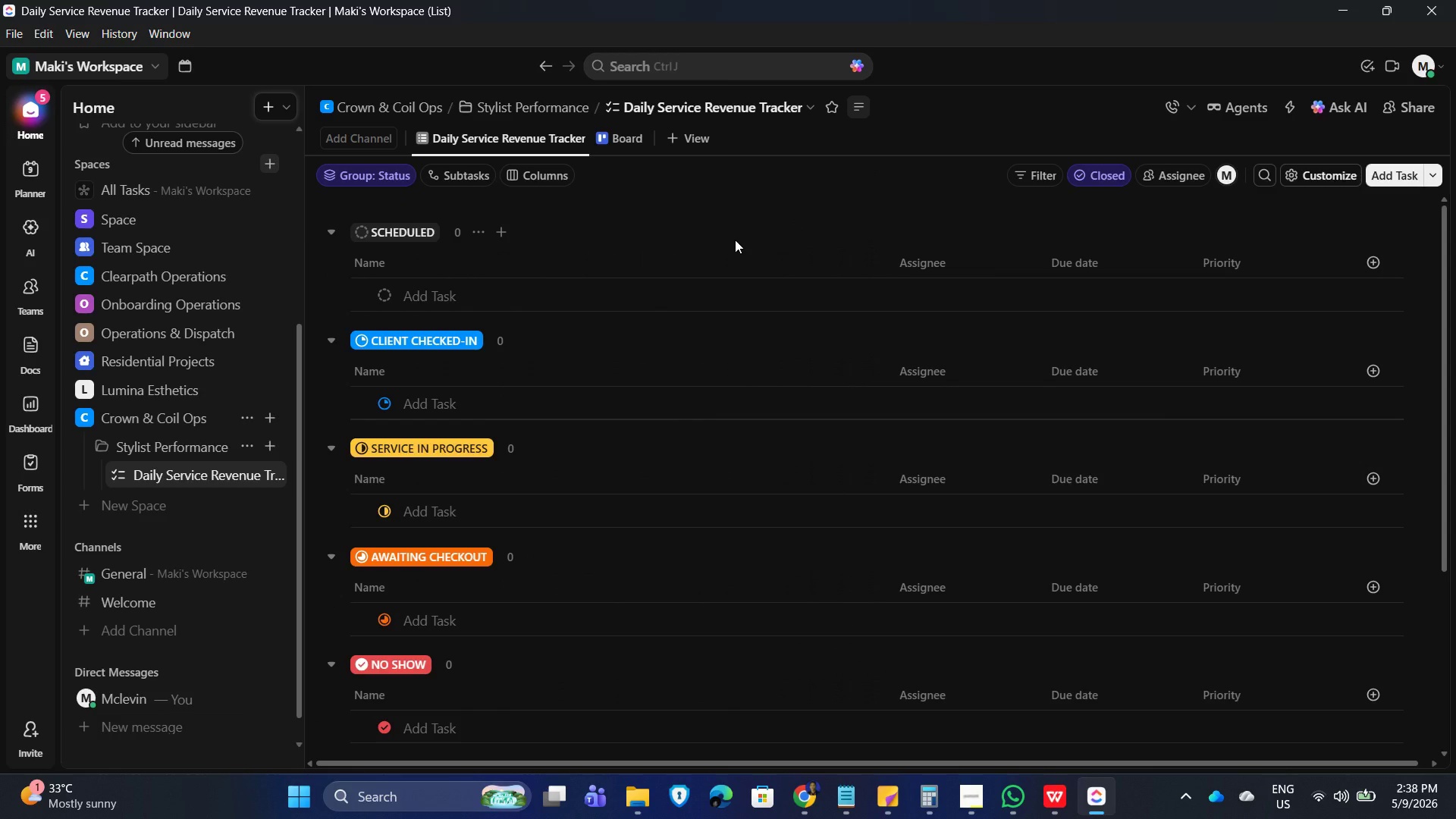 
wait(10.99)
 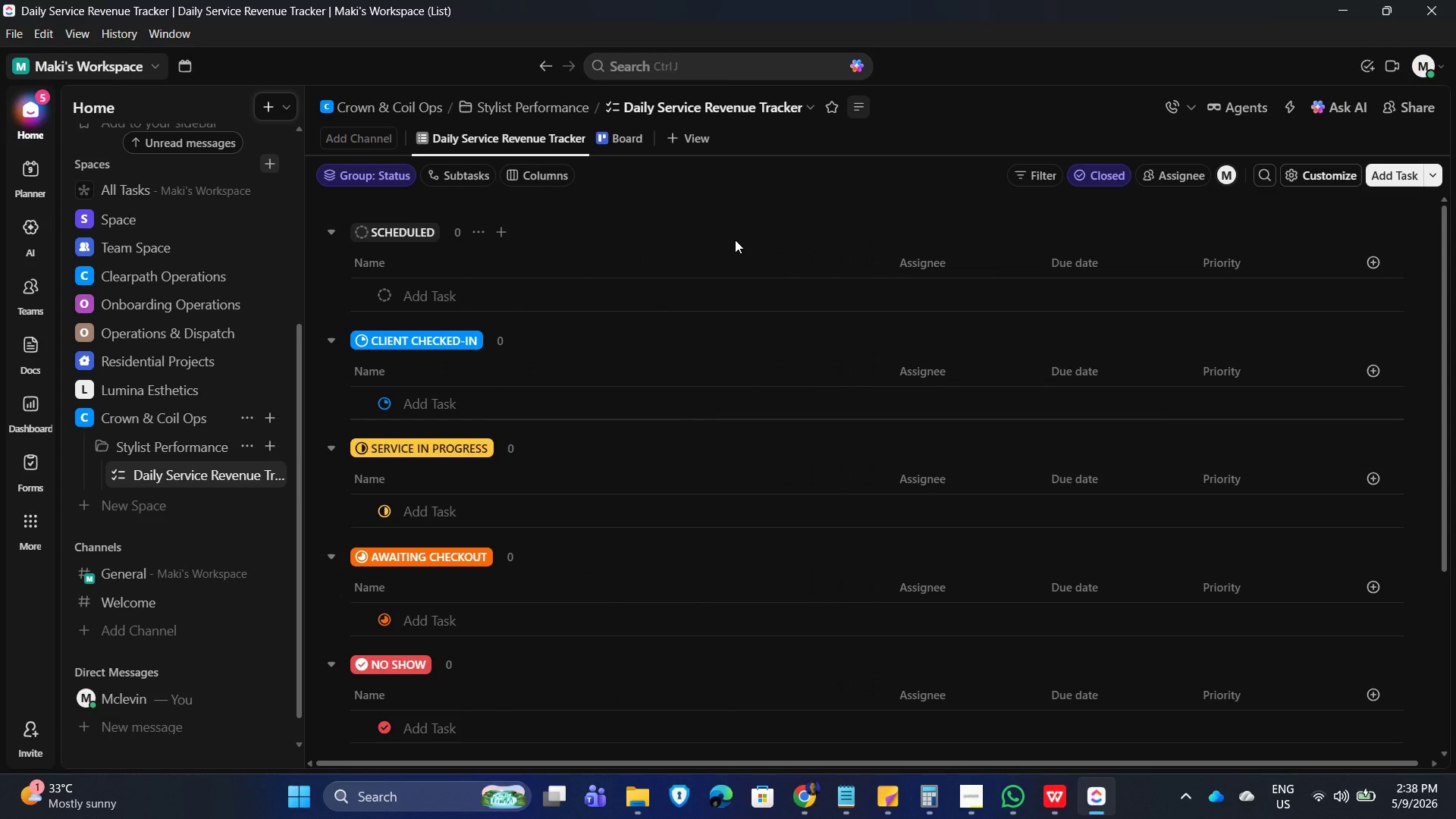 
left_click([276, 450])
 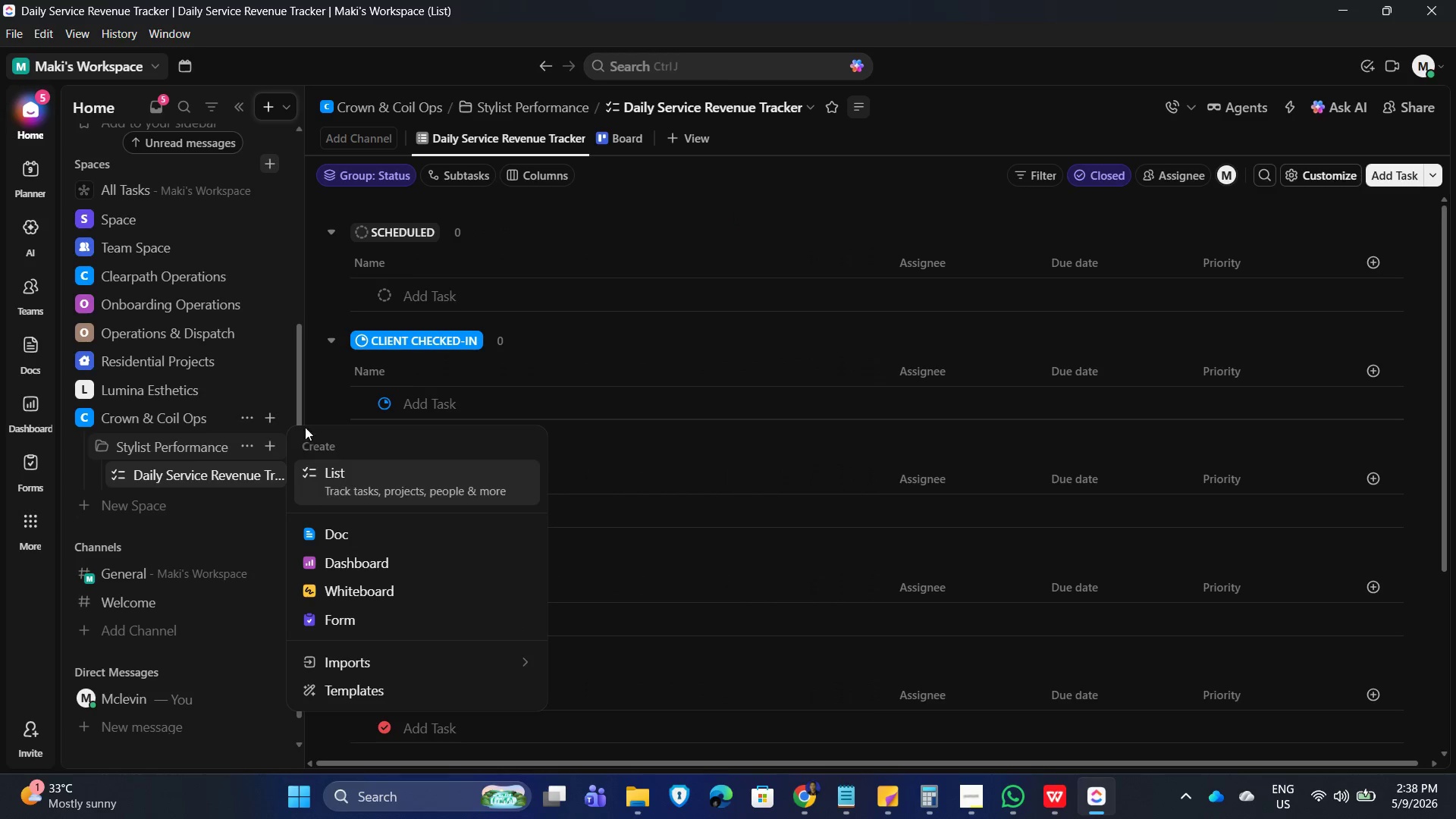 
left_click([281, 352])
 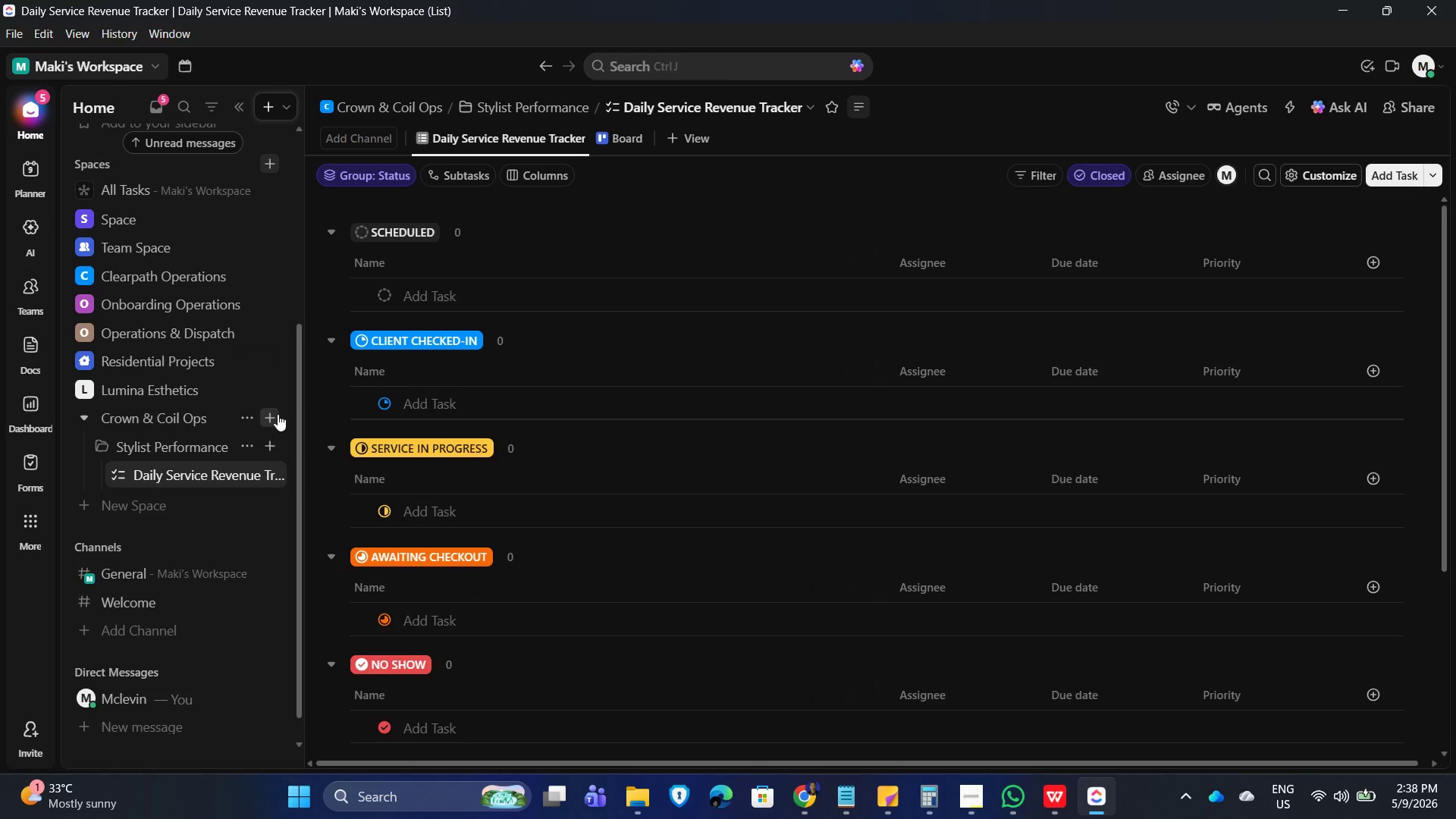 
left_click([278, 414])
 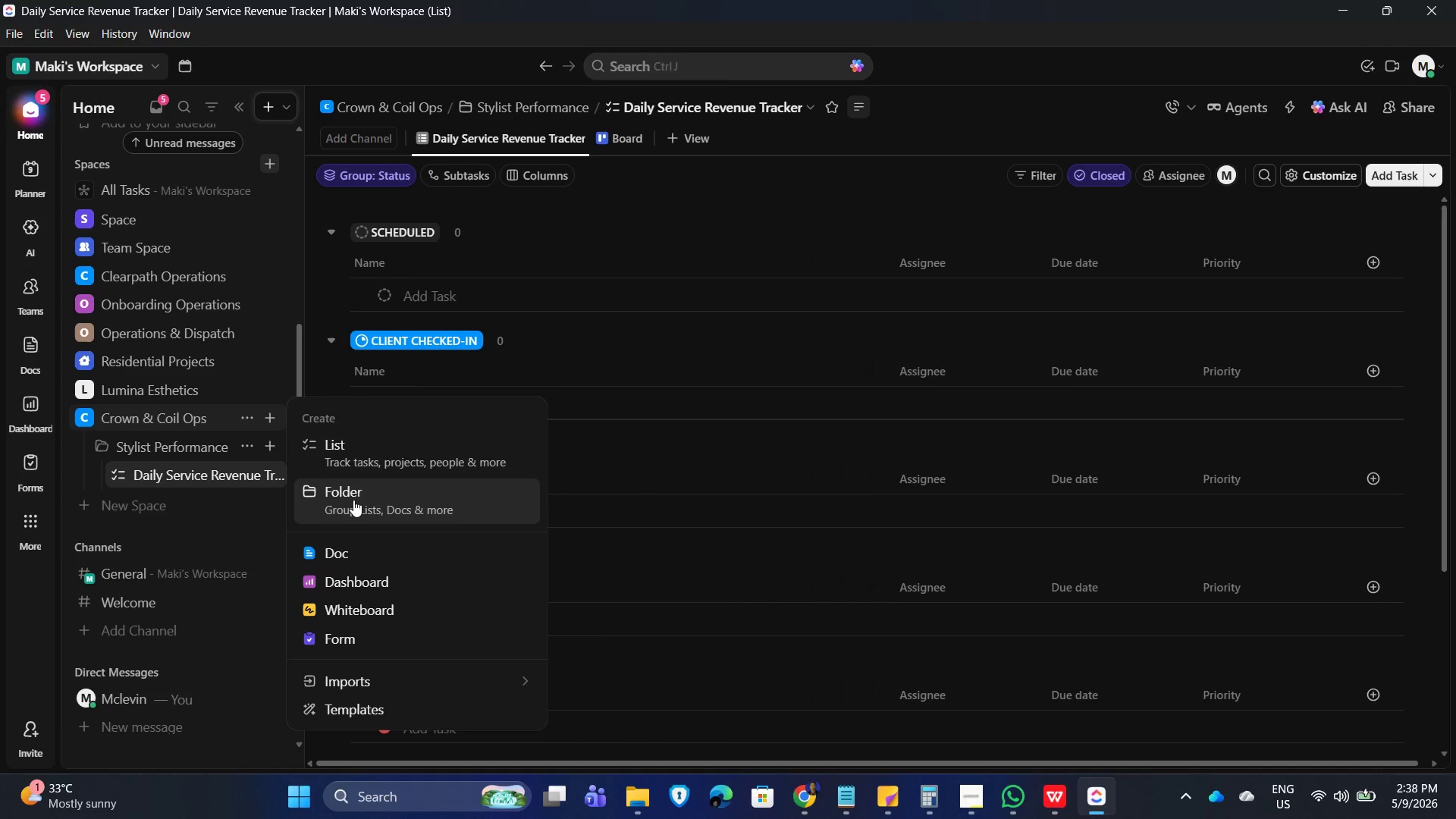 
left_click([355, 500])
 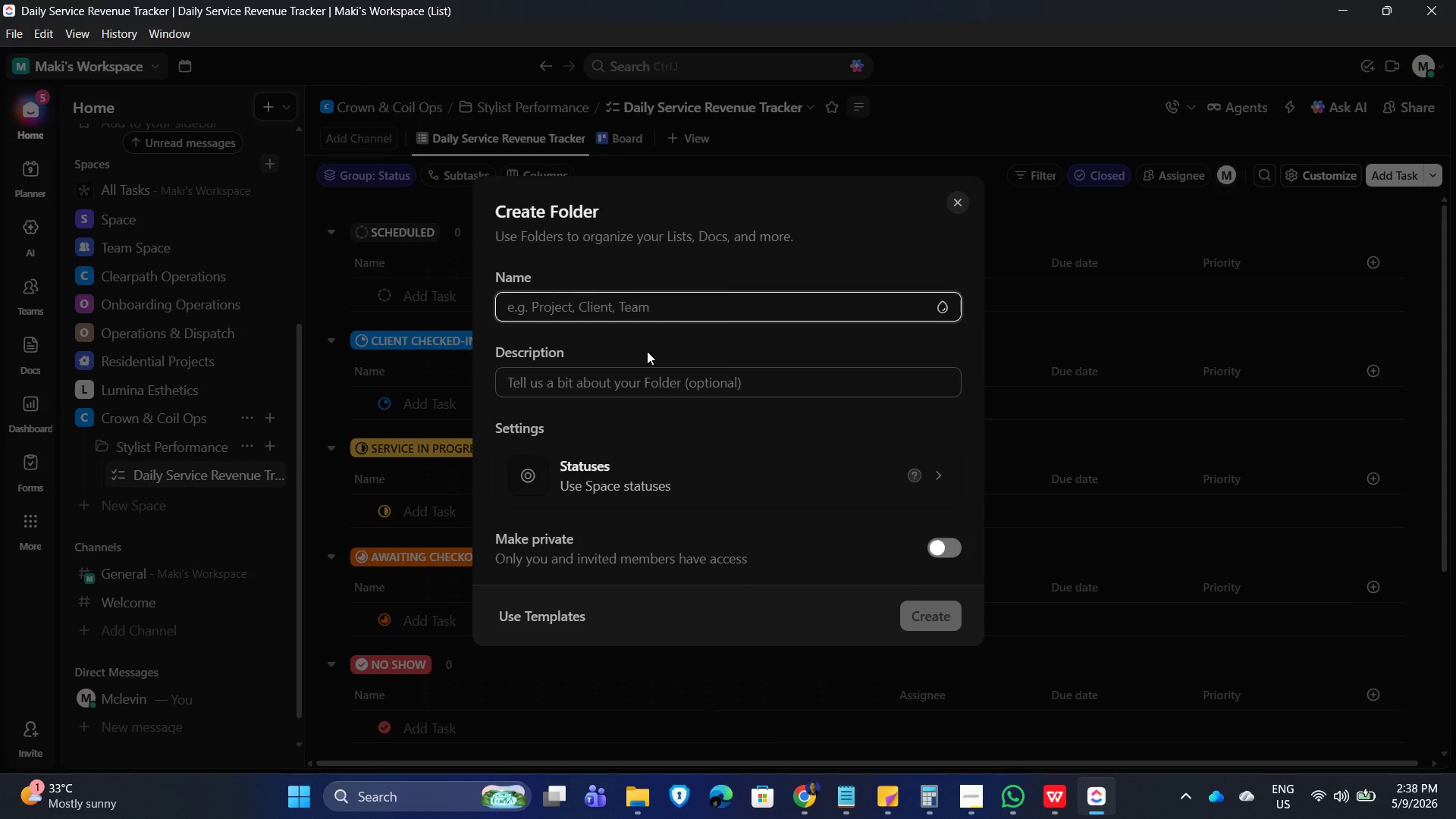 
type(Inventory and)
 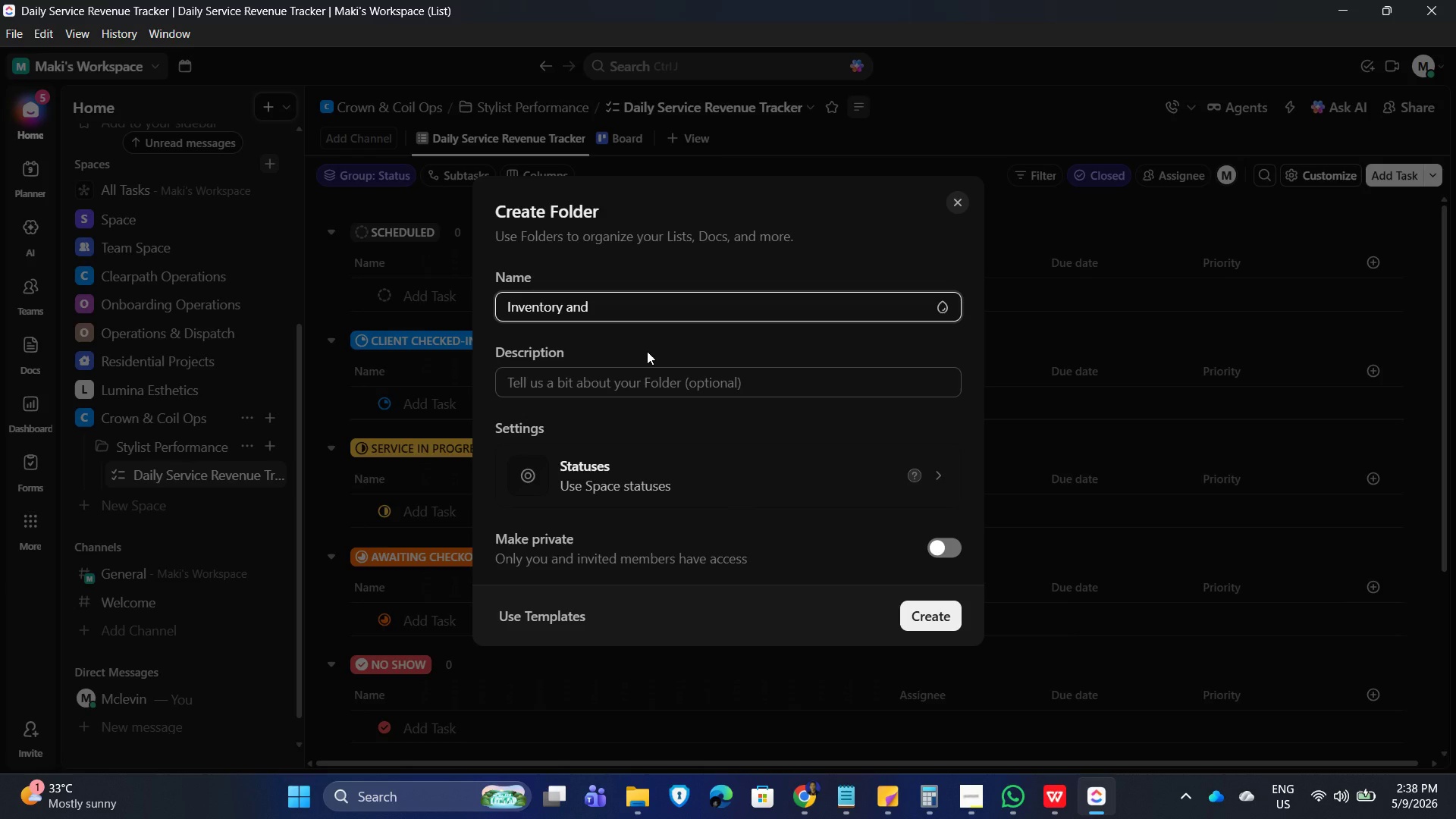 
key(Backspace)
key(Backspace)
key(Backspace)
type(& Logistics)
 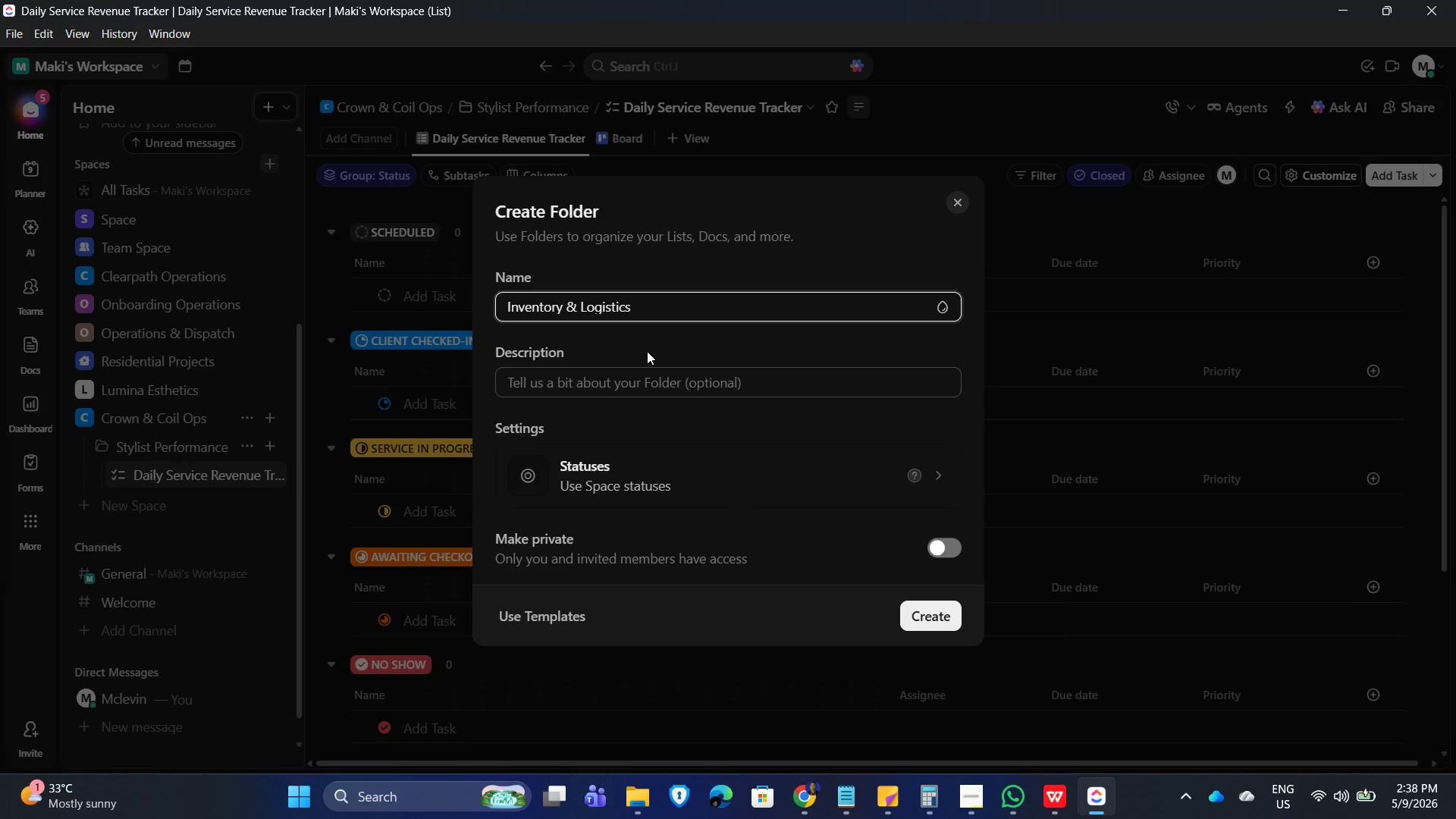 
key(Enter)
 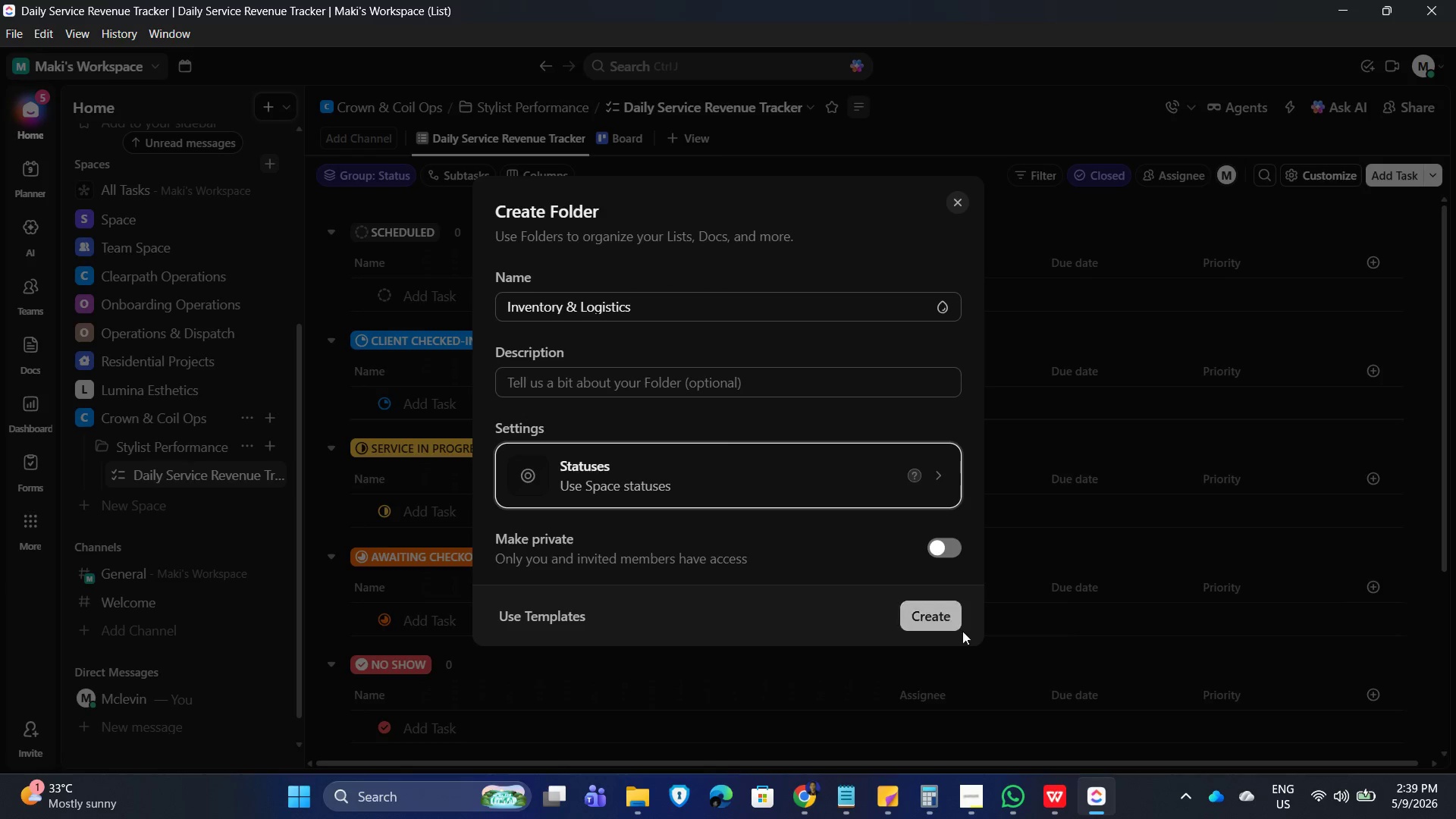 
left_click([950, 613])
 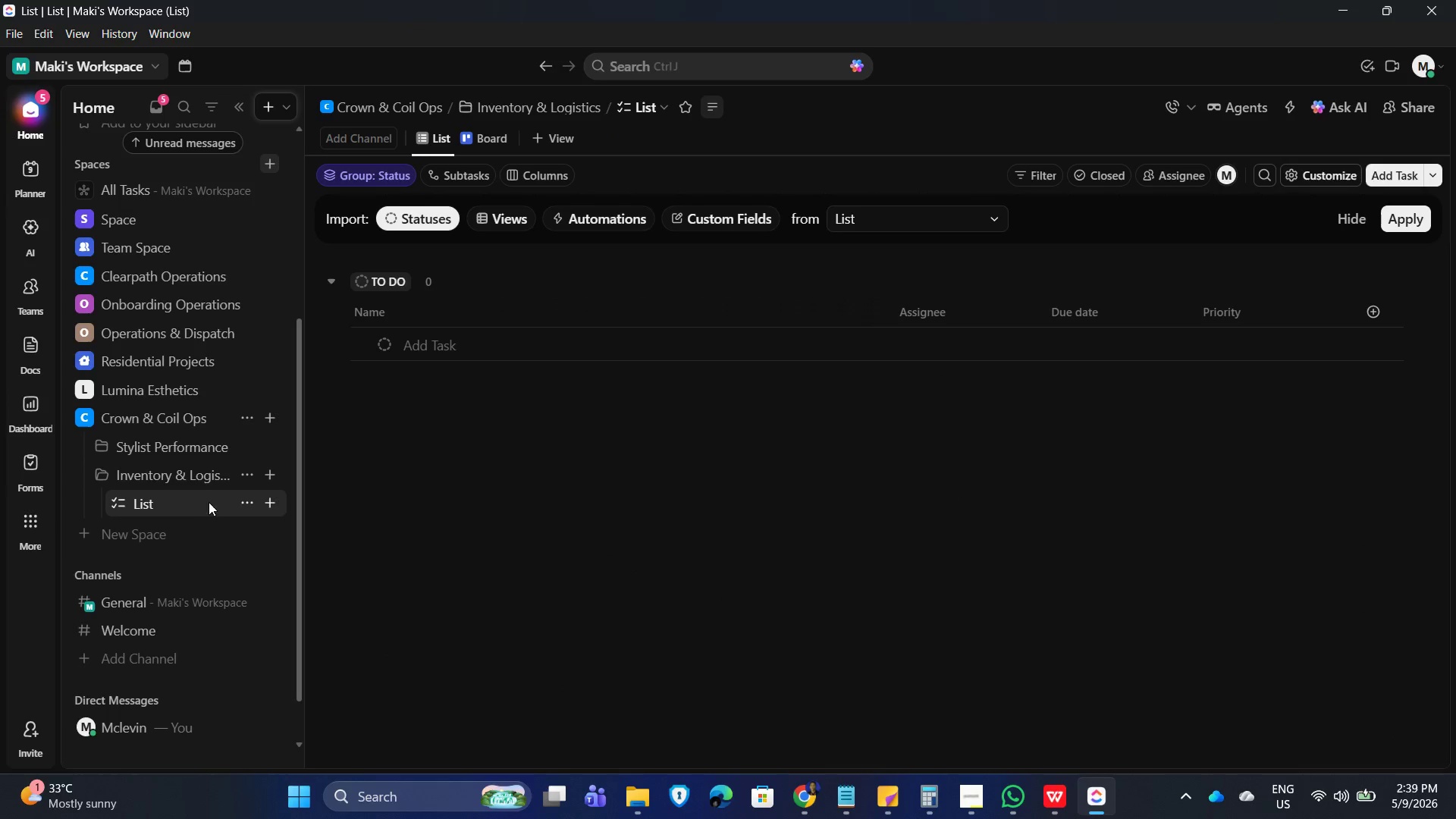 
left_click([248, 510])
 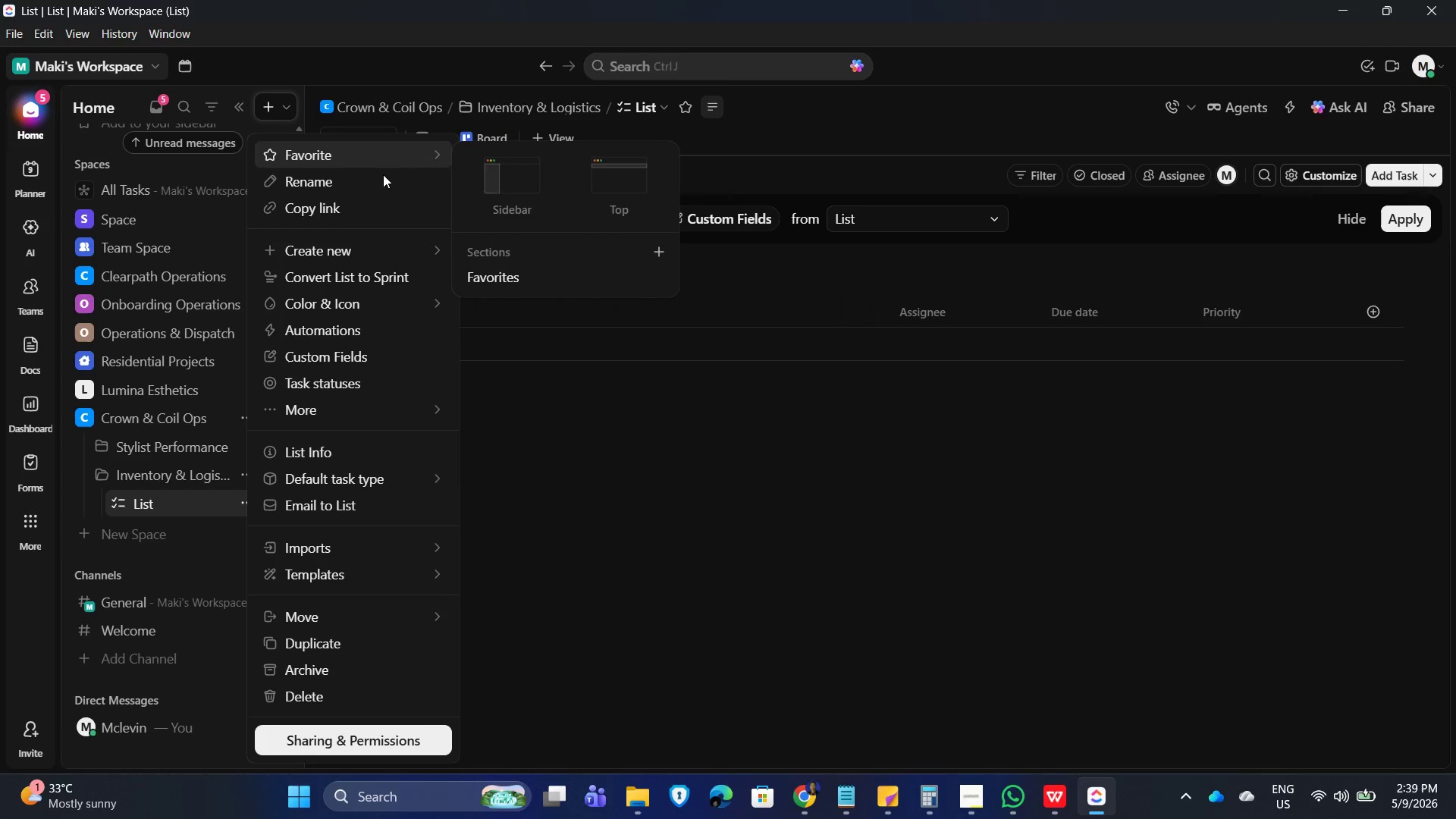 
left_click([378, 187])
 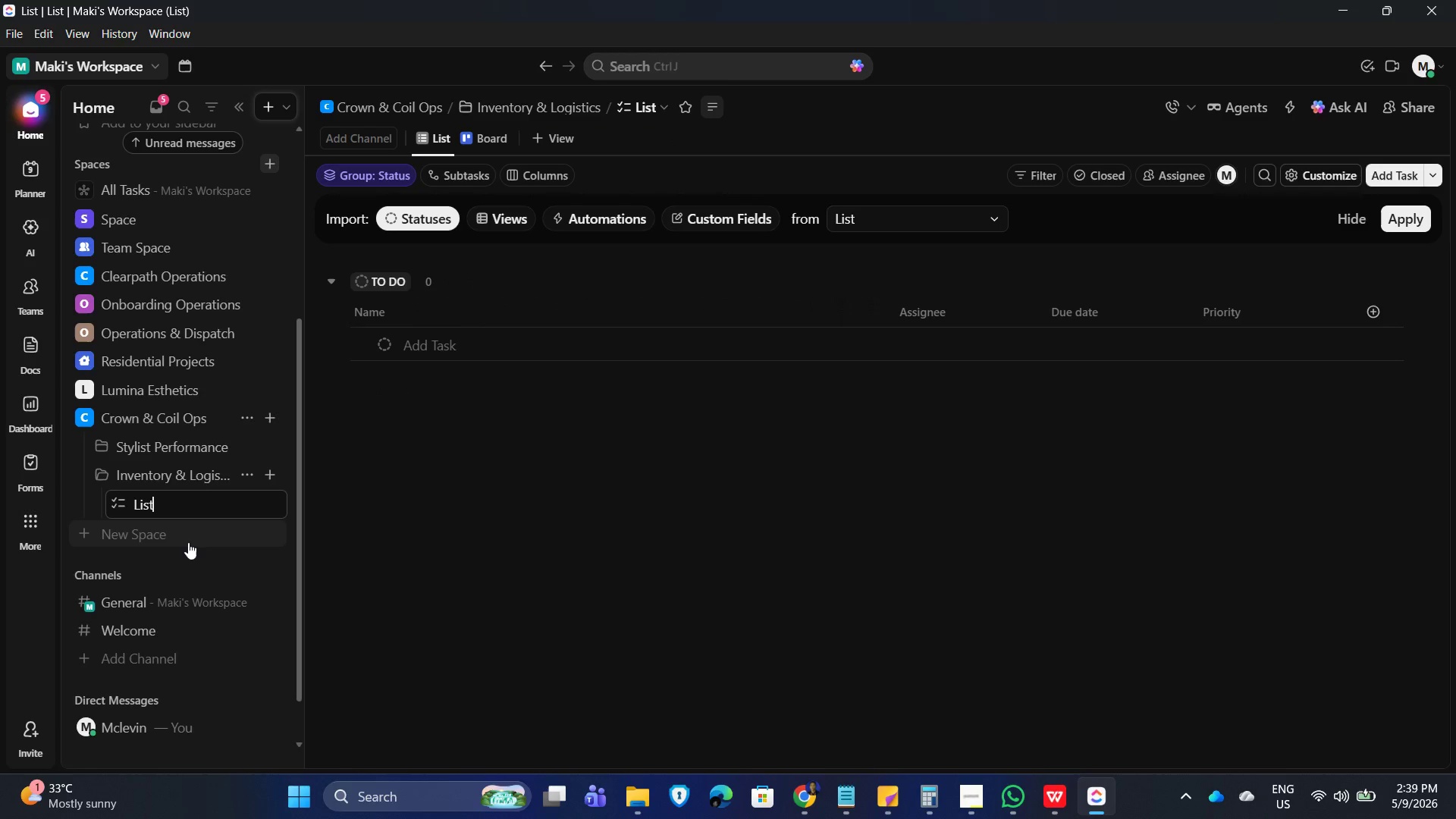 
key(Backspace)
key(Backspace)
key(Backspace)
key(Backspace)
key(Backspace)
key(Backspace)
type(Product Inventory Control)
 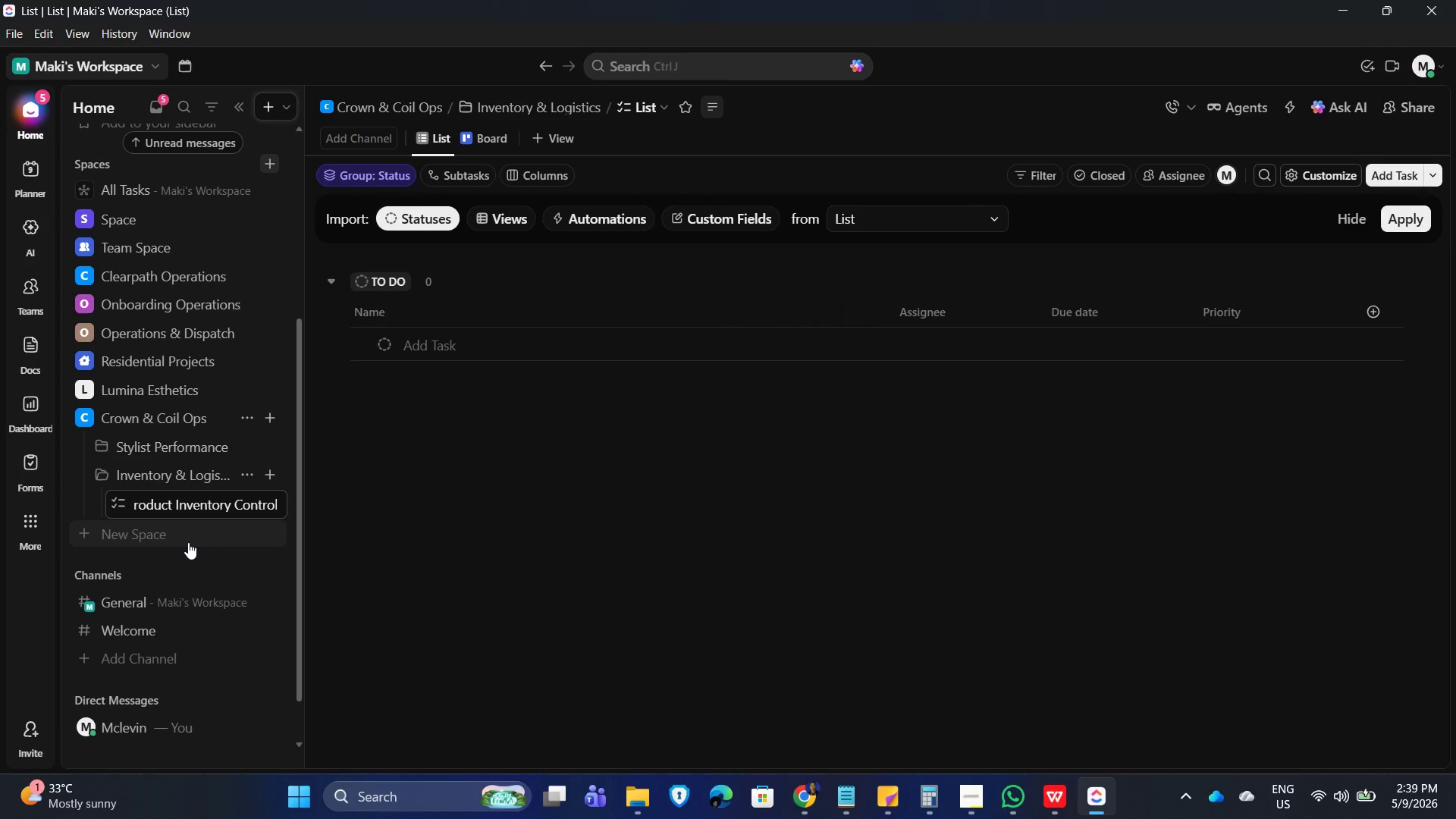 
key(Enter)
 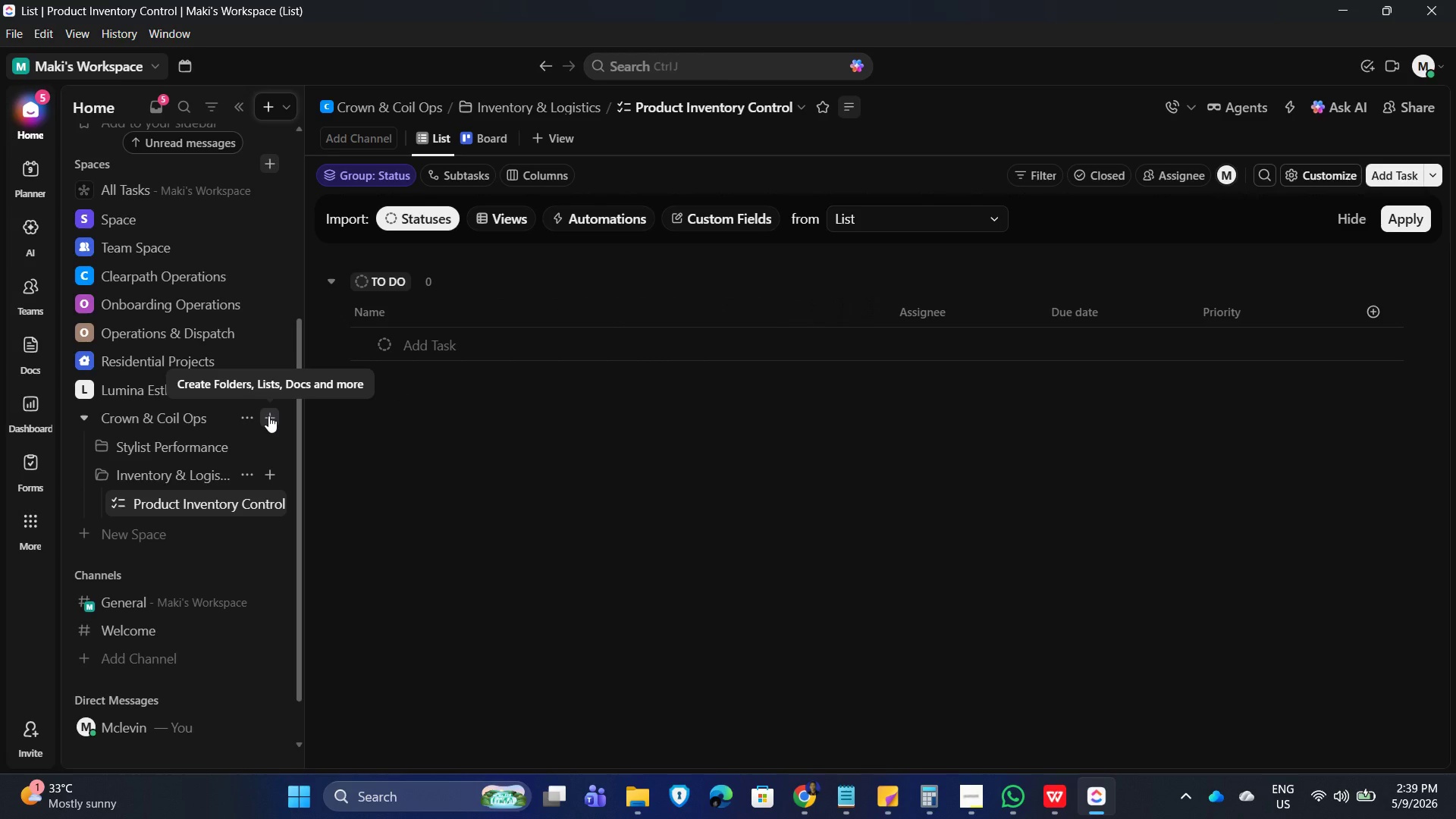 
wait(11.53)
 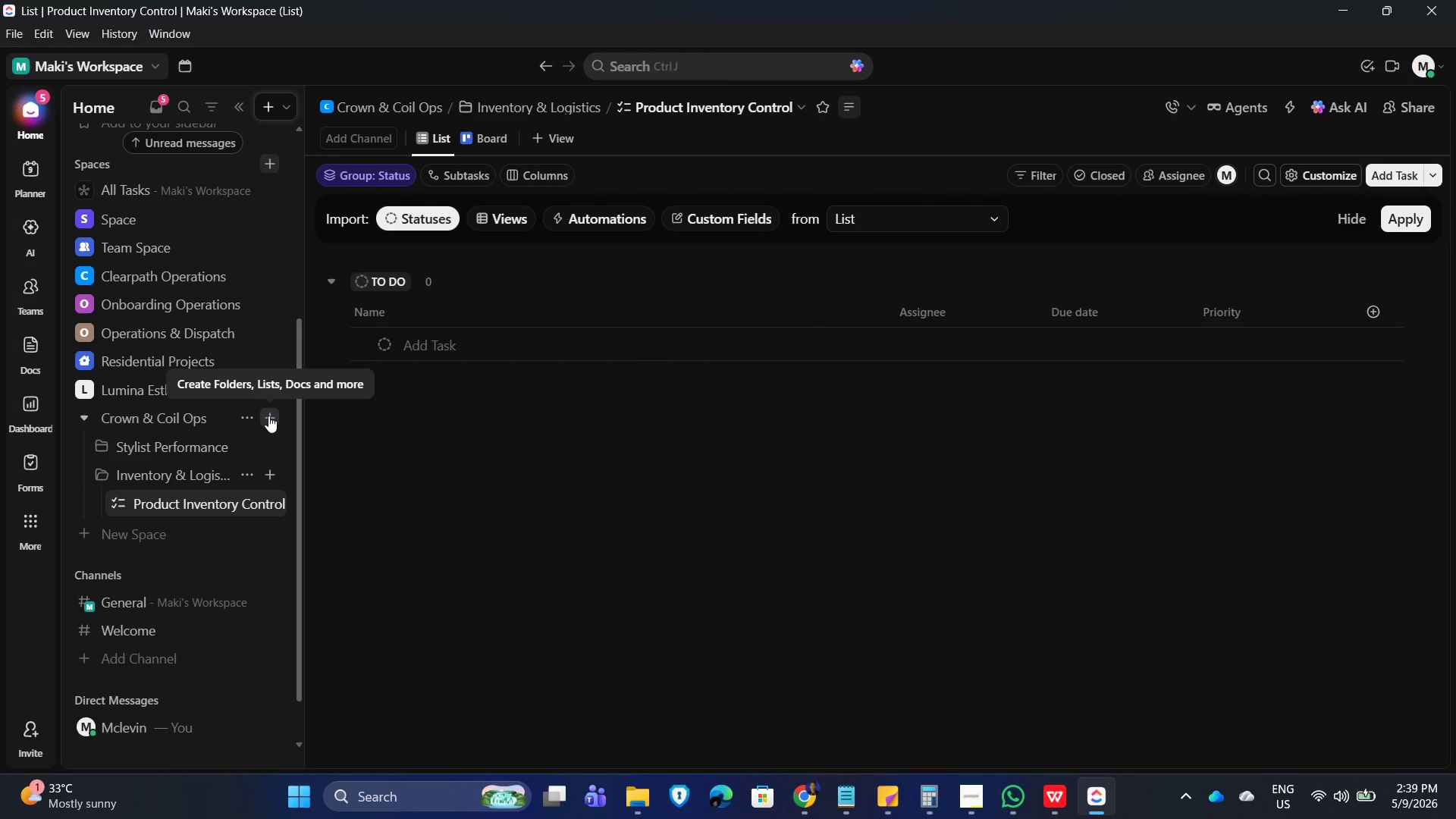 
left_click([556, 410])
 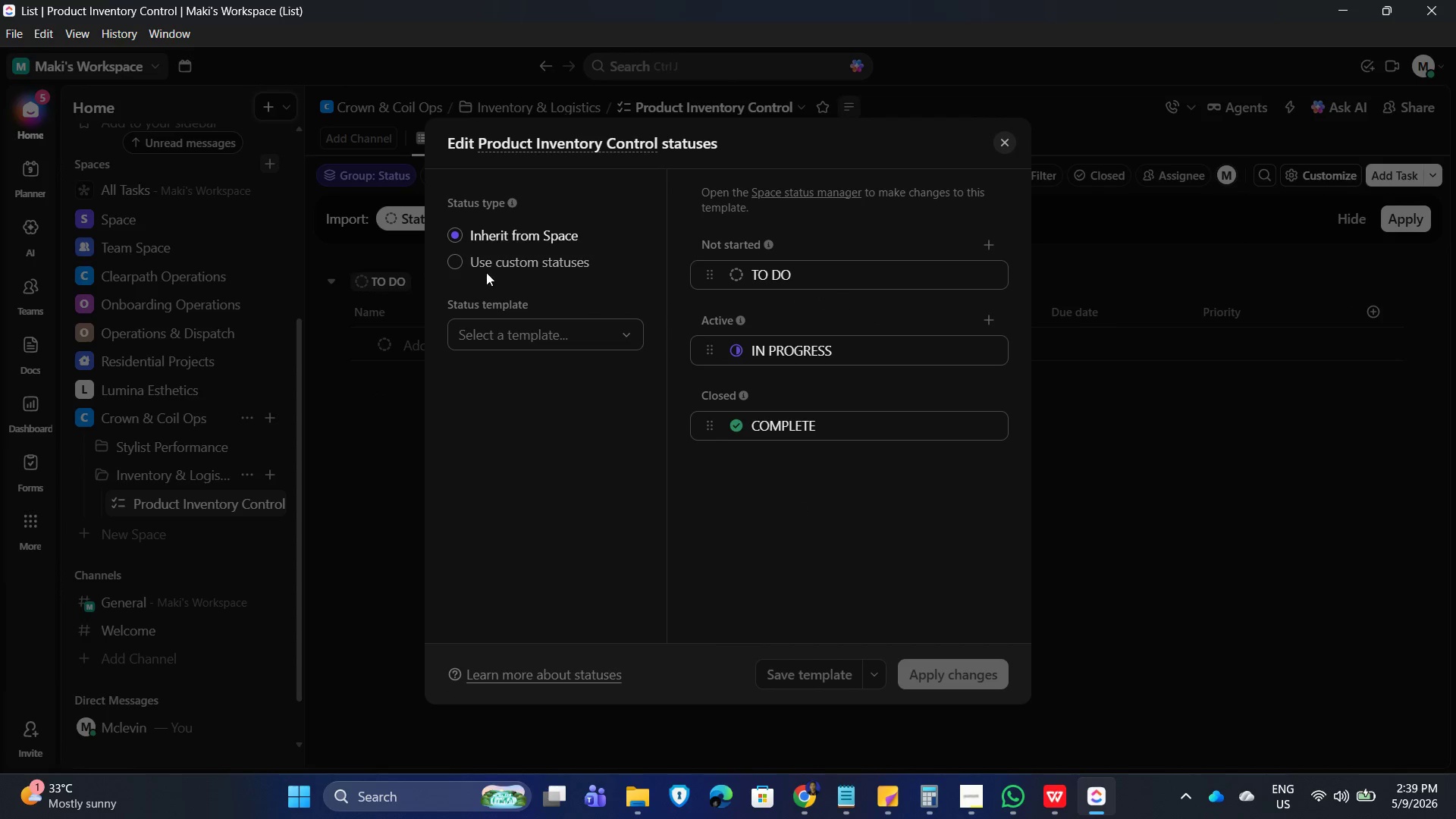 
wait(6.38)
 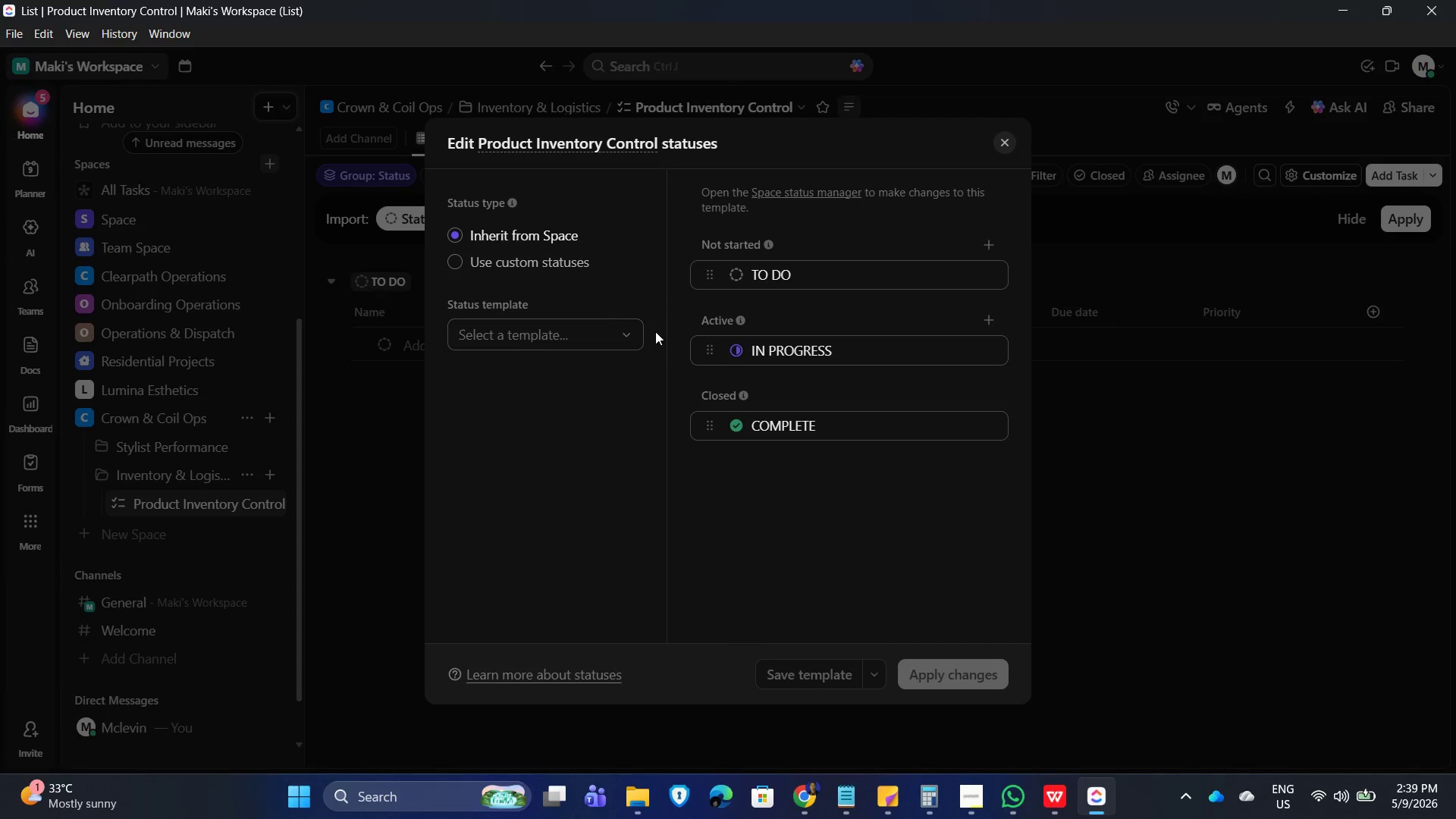 
left_click_drag(start_coordinate=[1018, 347], to_coordinate=[1015, 300])
 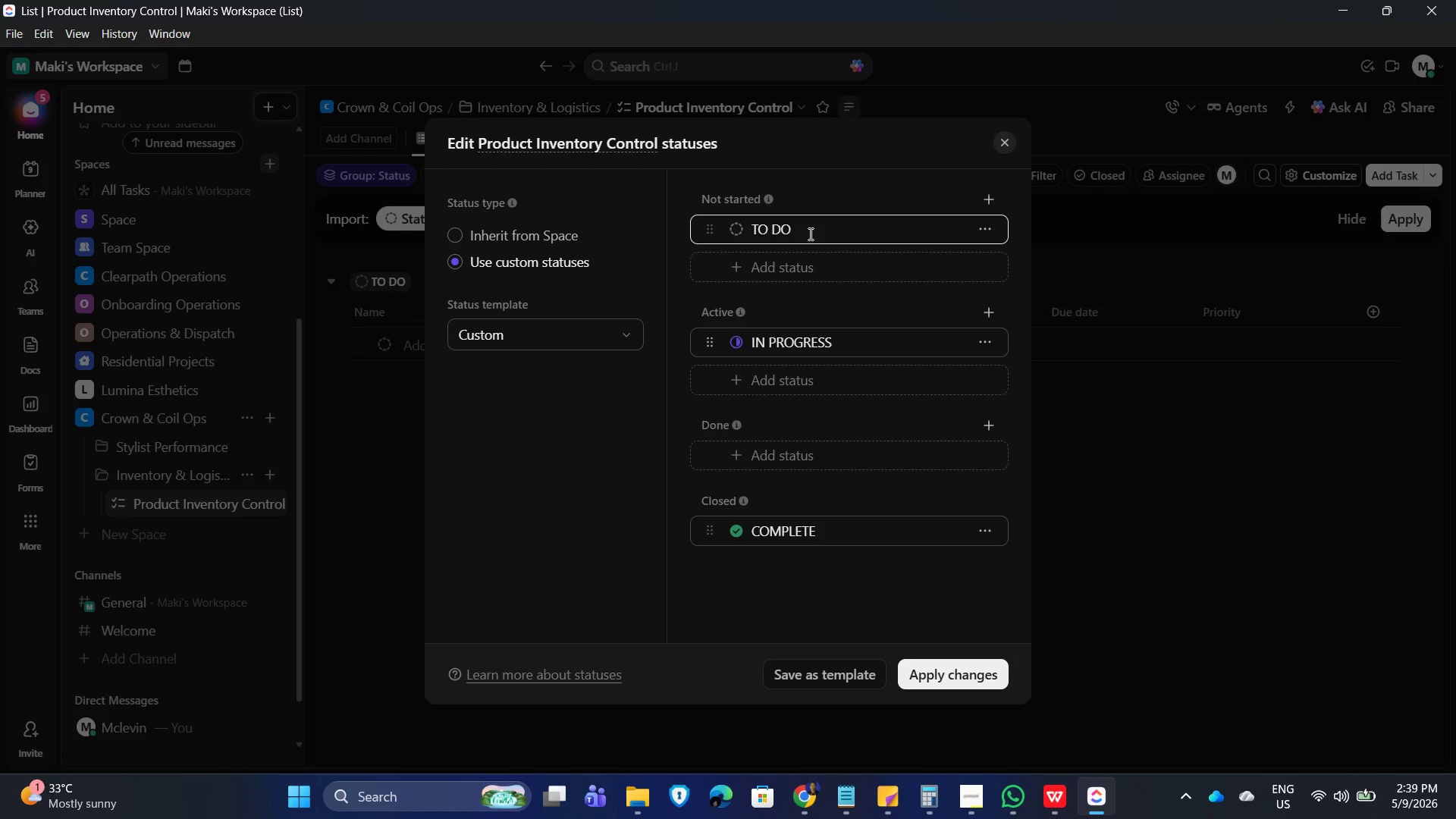 
key(Backspace)
 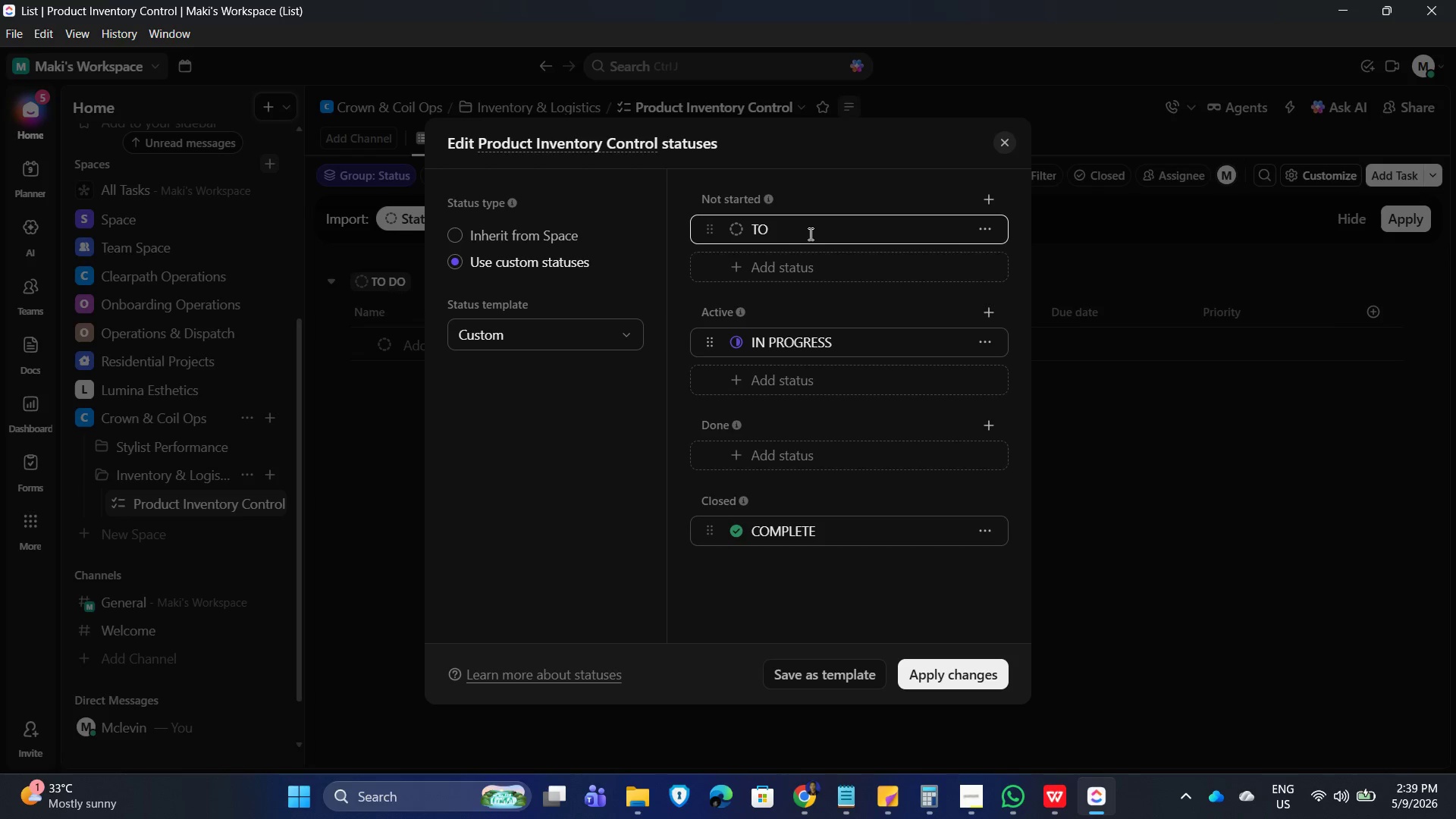 
key(Backspace)
 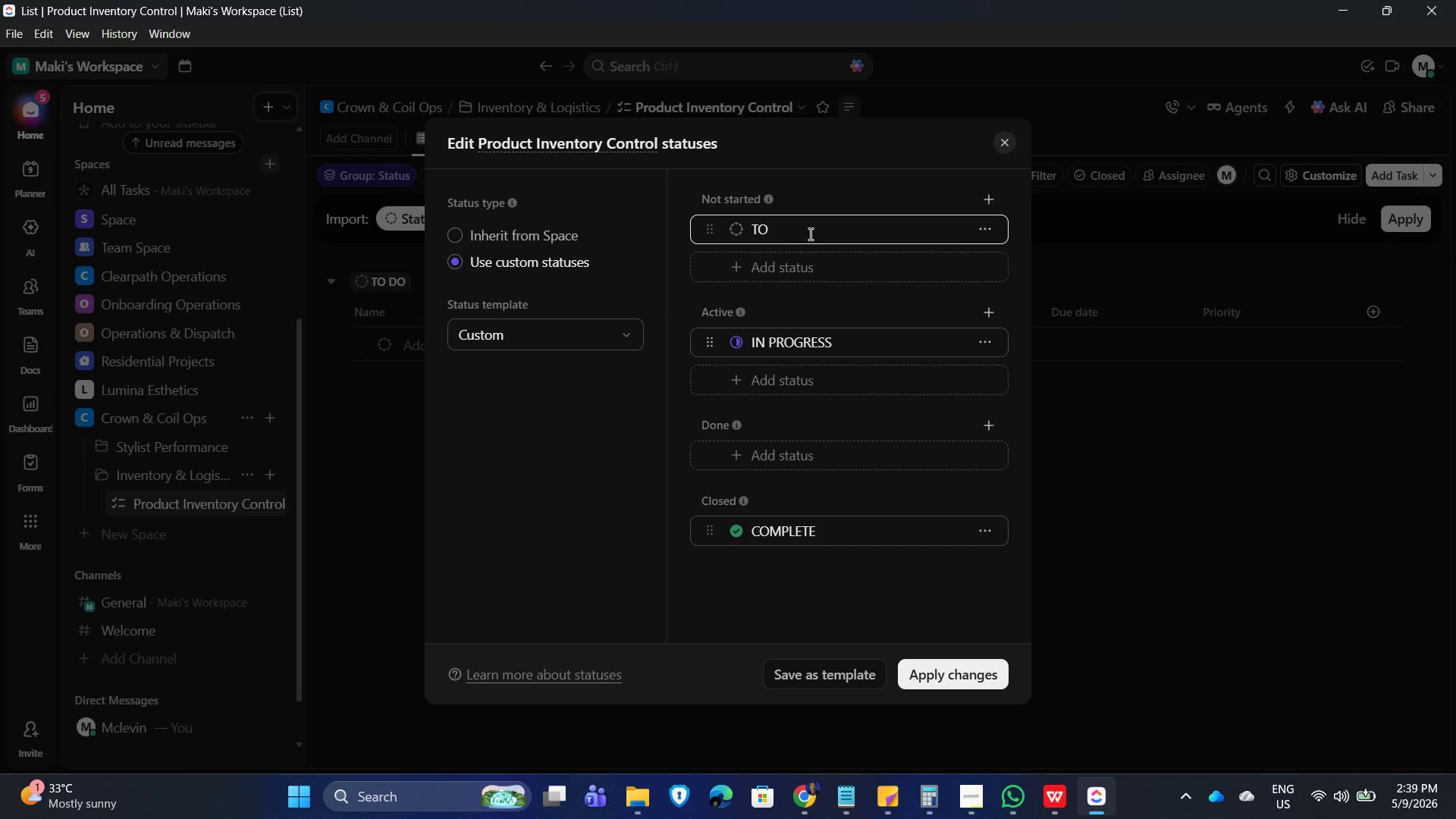 
key(Backspace)
 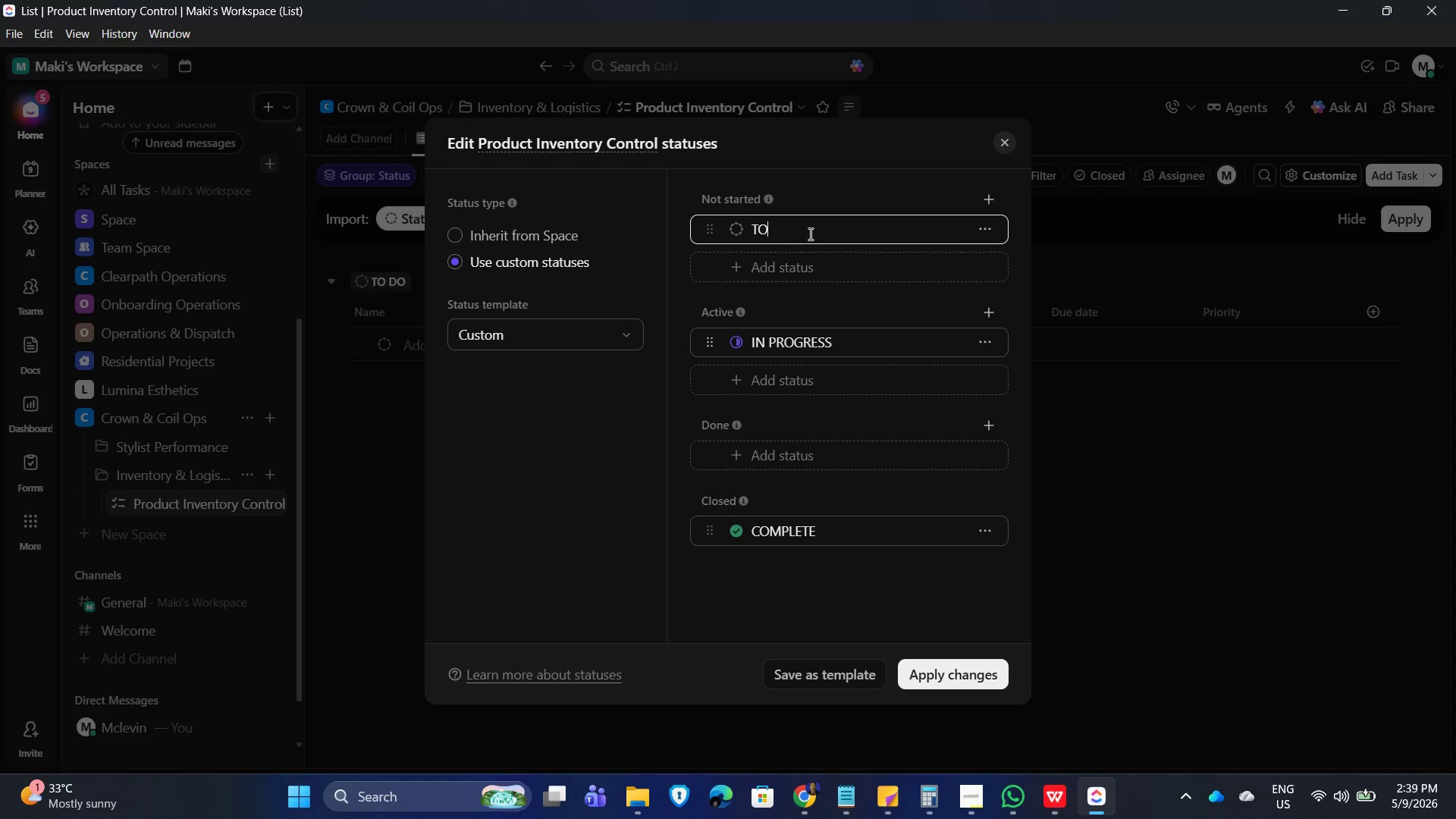 
key(Backspace)
 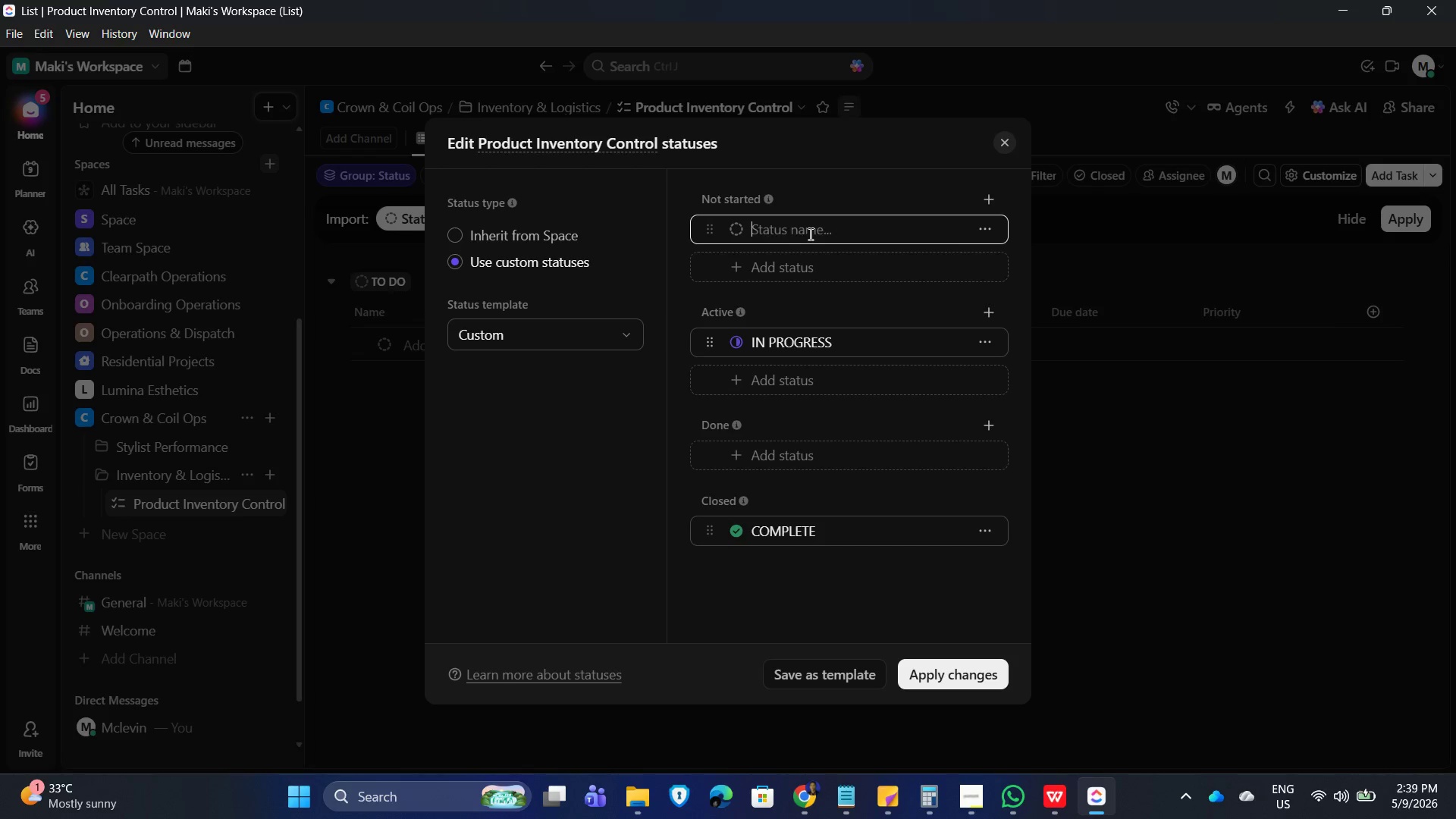 
key(Backspace)
 